 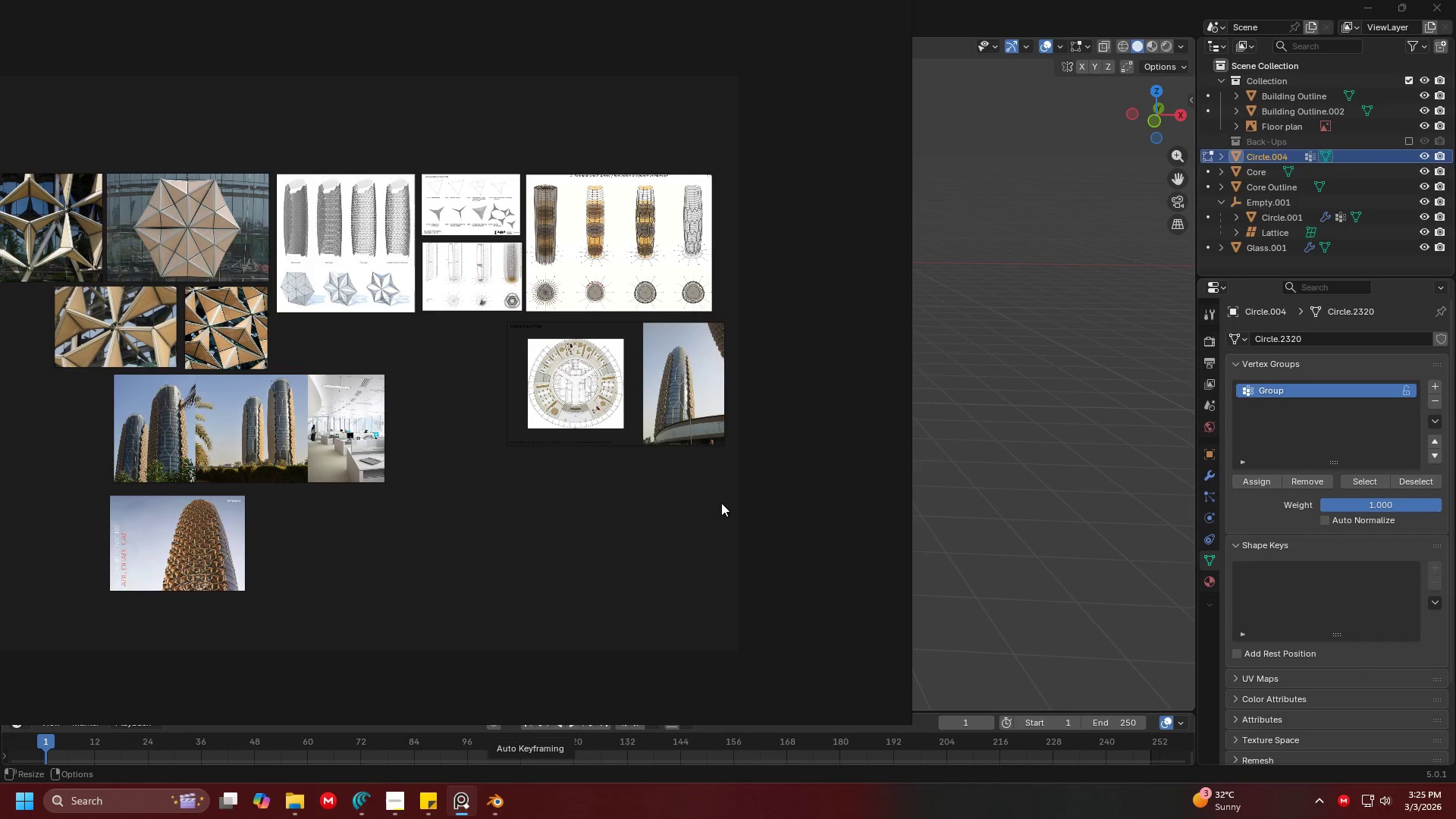 
scroll: coordinate [244, 409], scroll_direction: up, amount: 5.0
 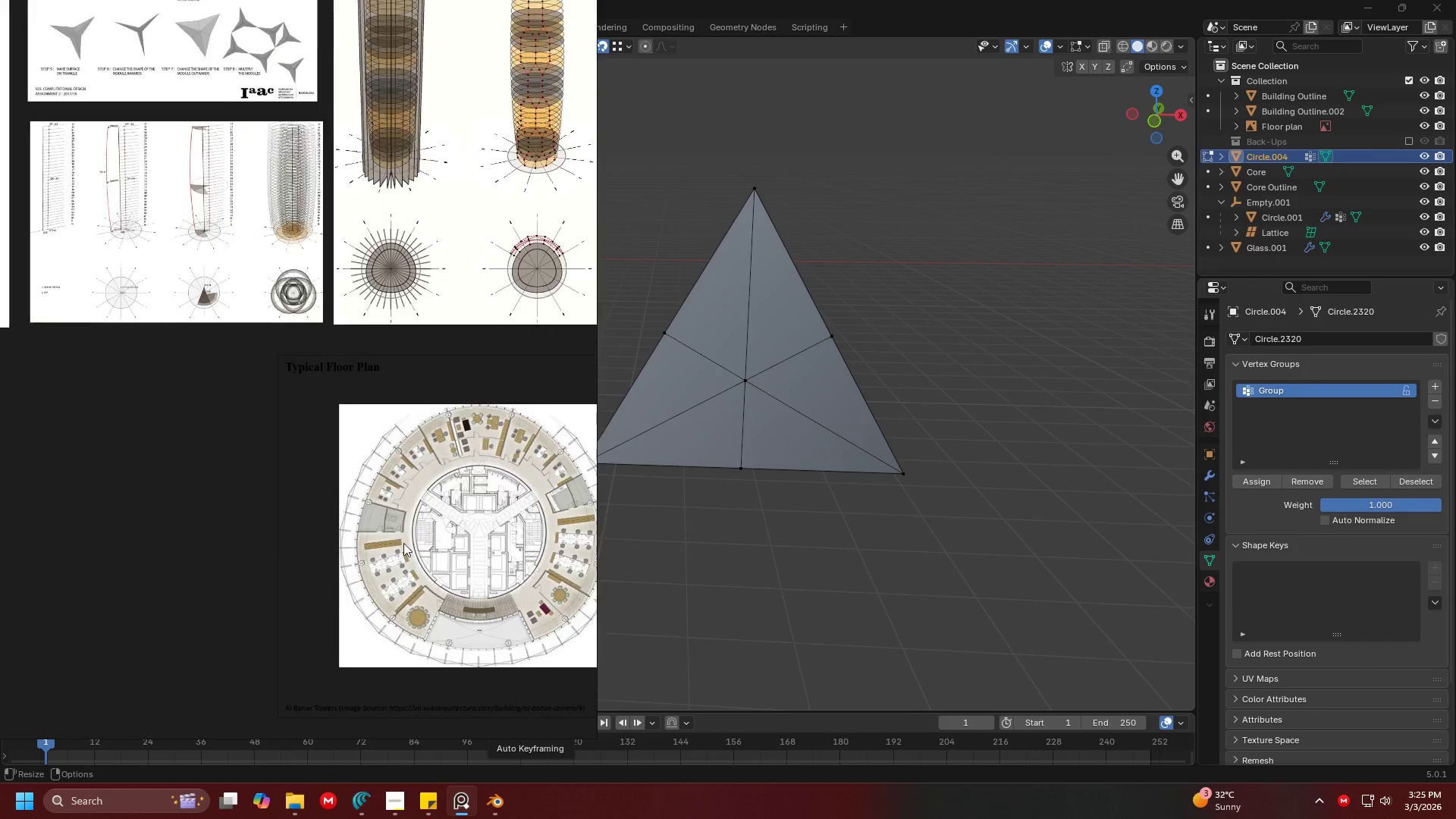 
scroll: coordinate [116, 394], scroll_direction: down, amount: 4.0
 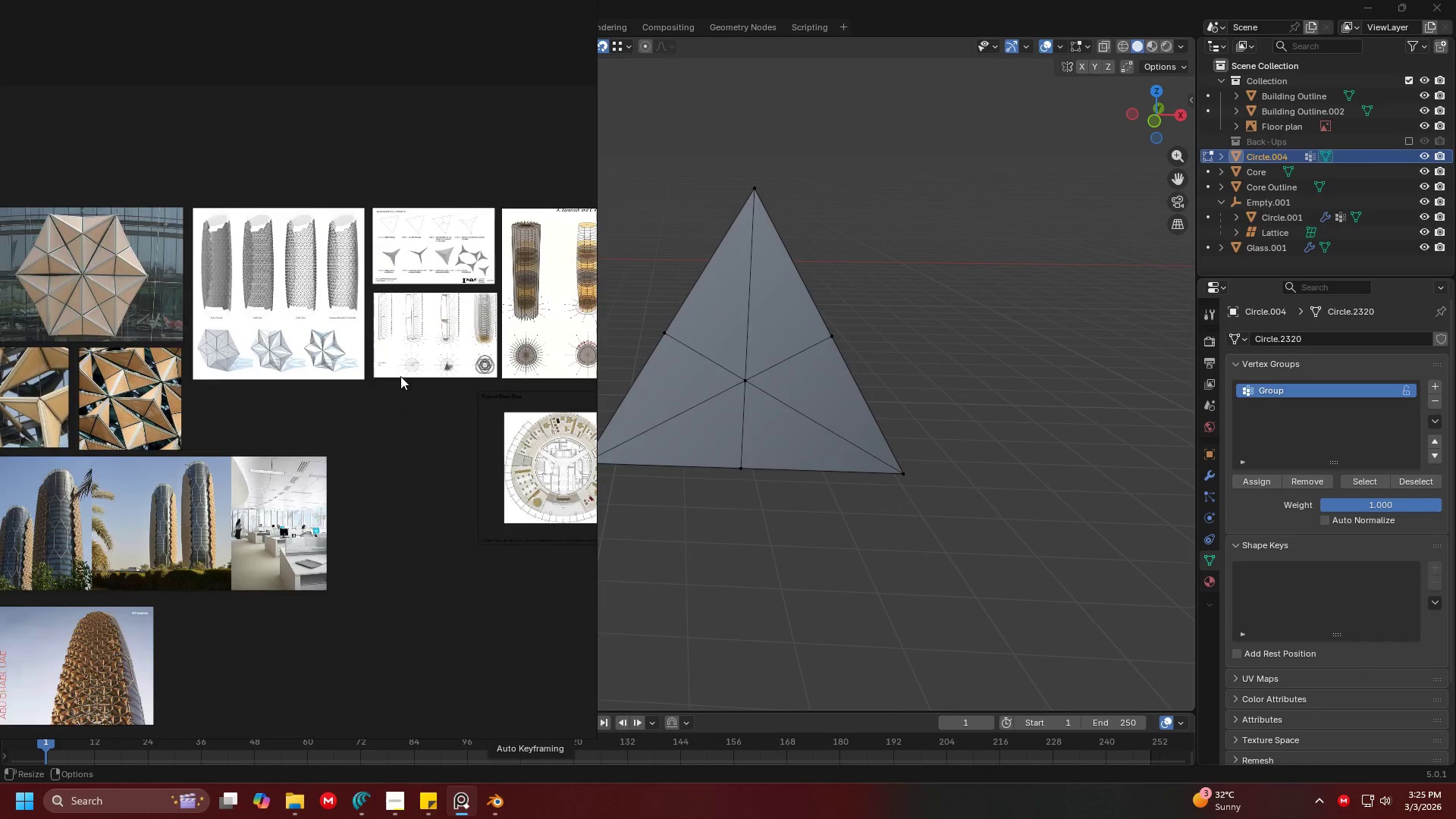 
scroll: coordinate [378, 303], scroll_direction: up, amount: 11.0
 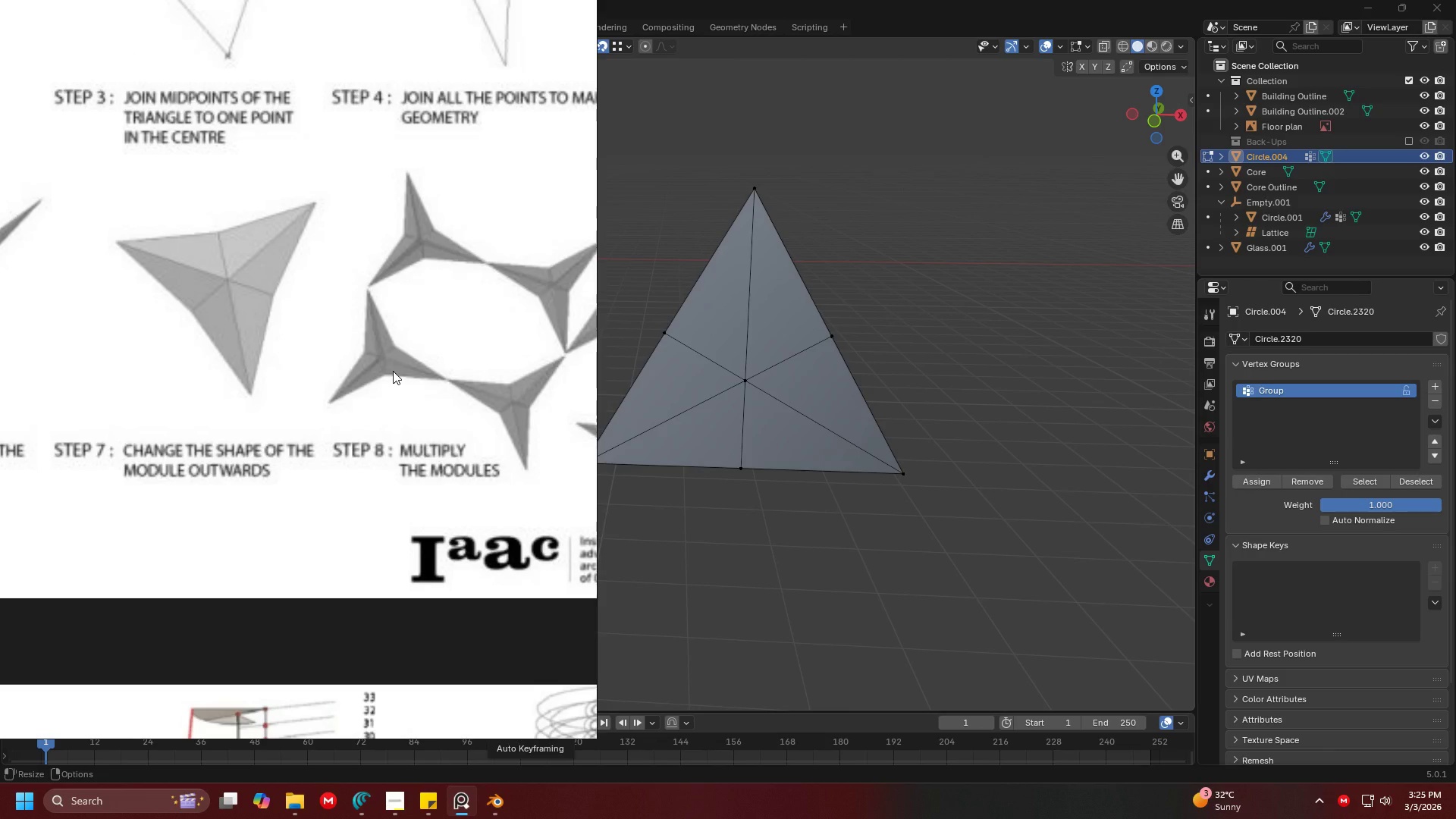 
scroll: coordinate [278, 481], scroll_direction: down, amount: 6.0
 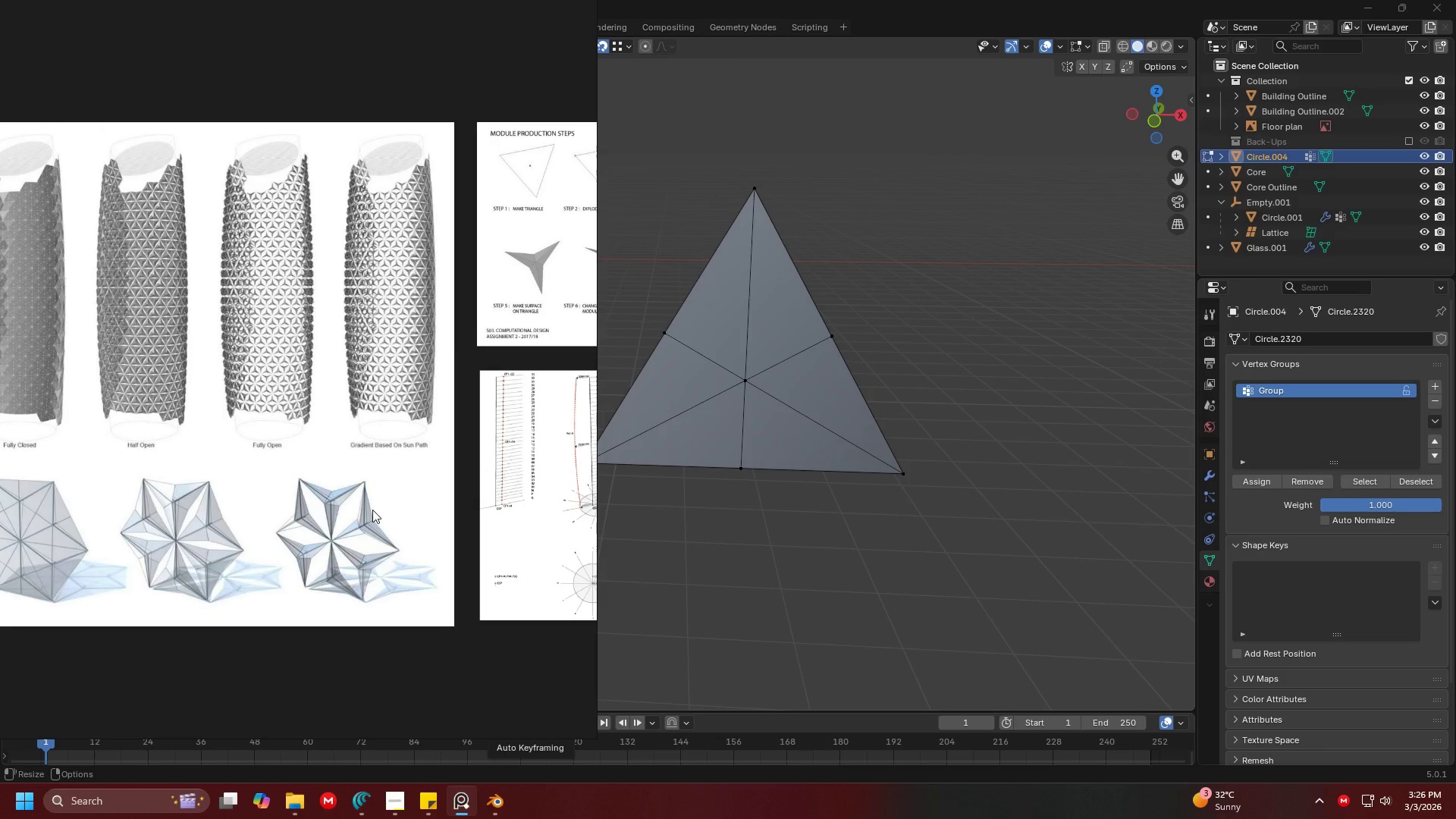 
wait(32.23)
 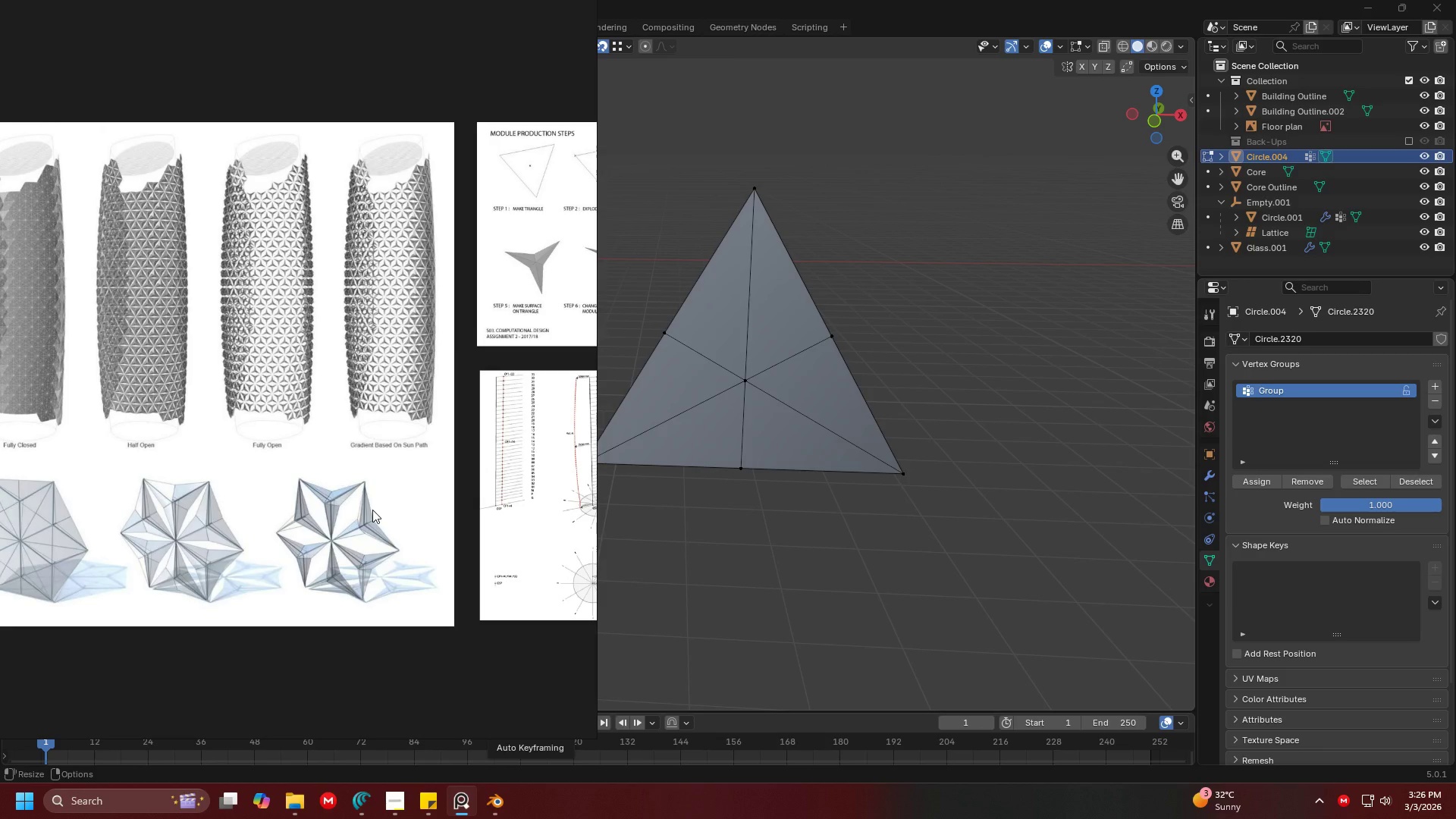 
scroll: coordinate [331, 435], scroll_direction: down, amount: 3.0
 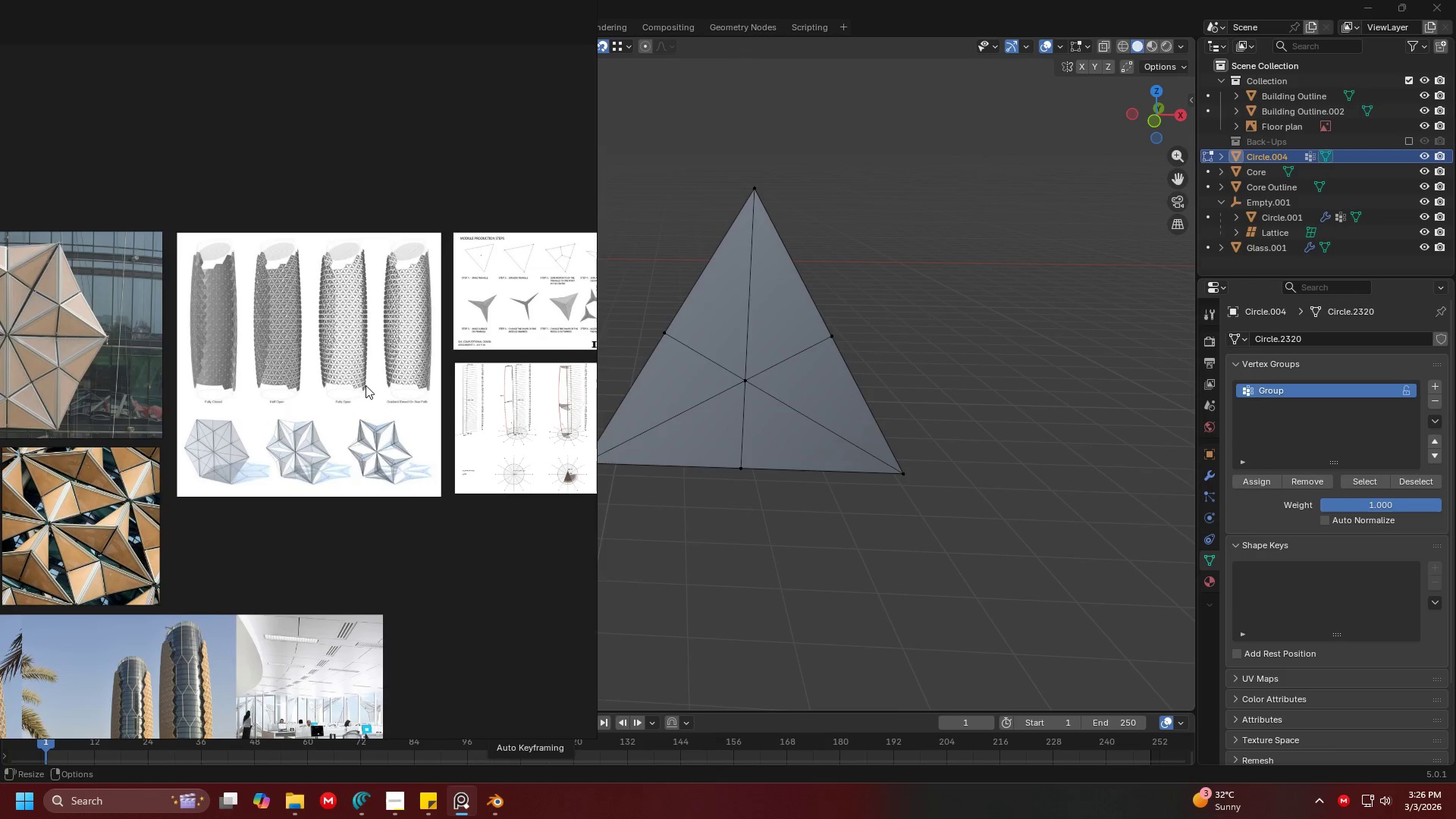 
scroll: coordinate [360, 461], scroll_direction: up, amount: 6.0
 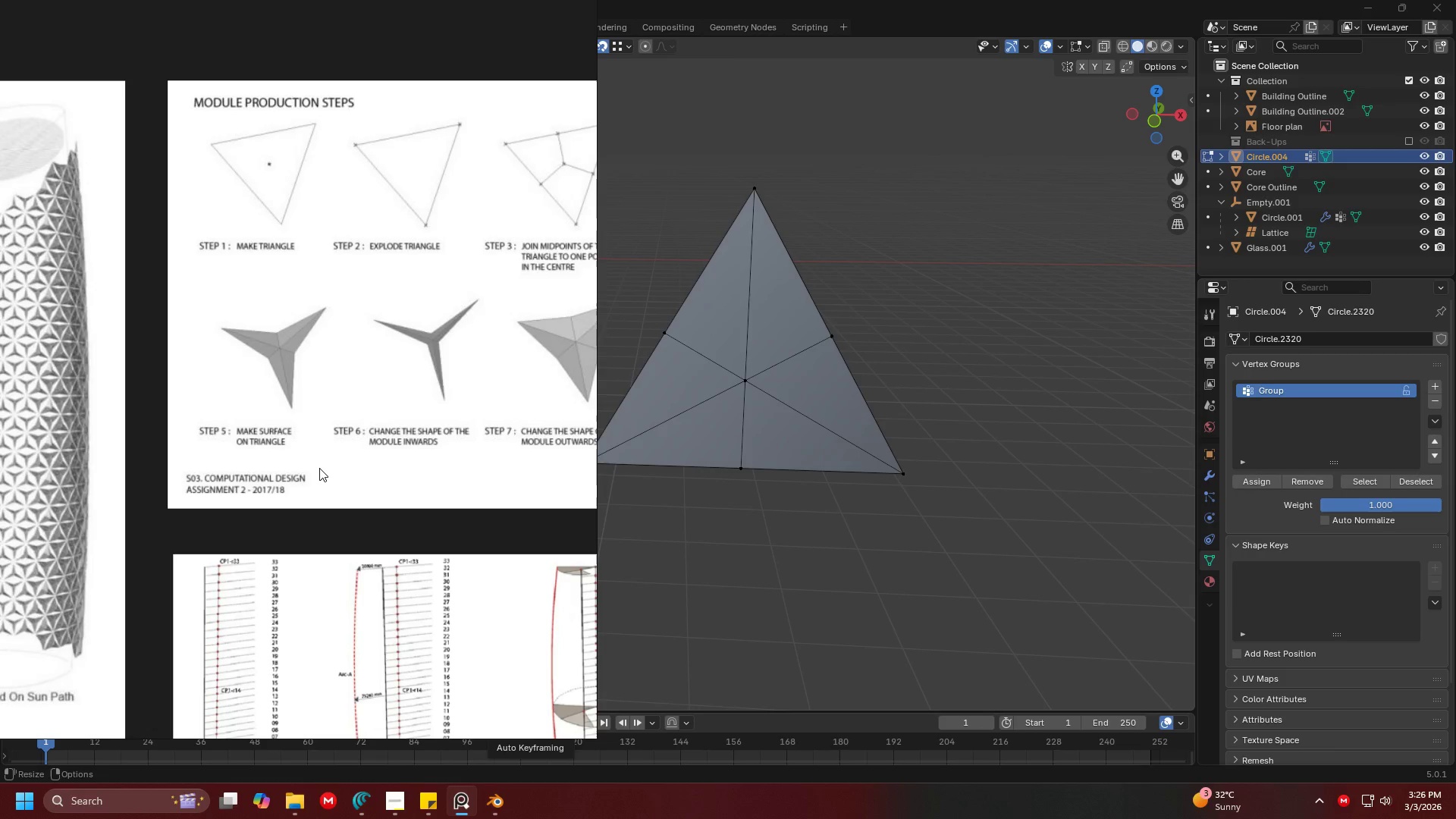 
wait(5.36)
 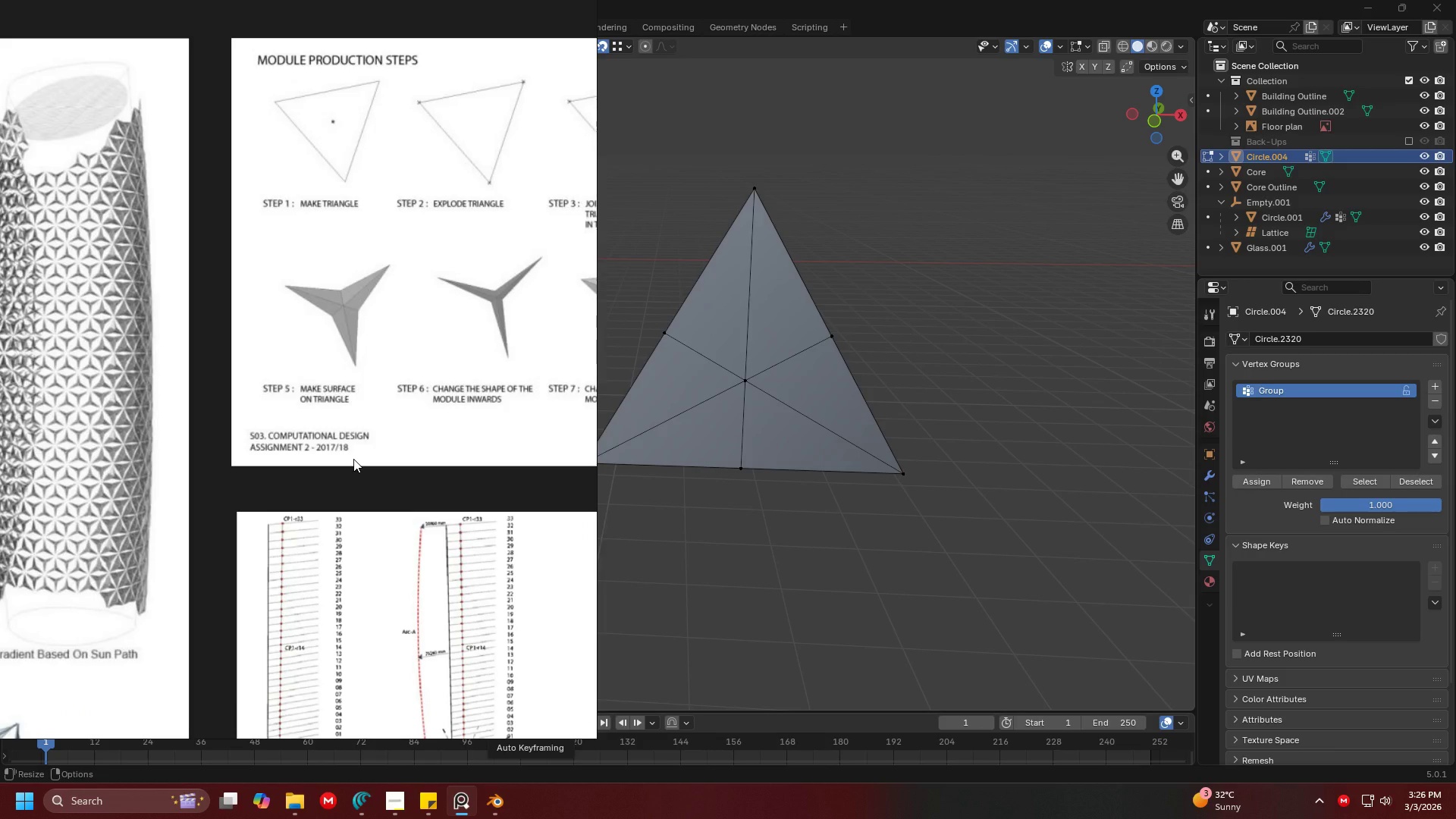 
scroll: coordinate [313, 467], scroll_direction: down, amount: 3.0
 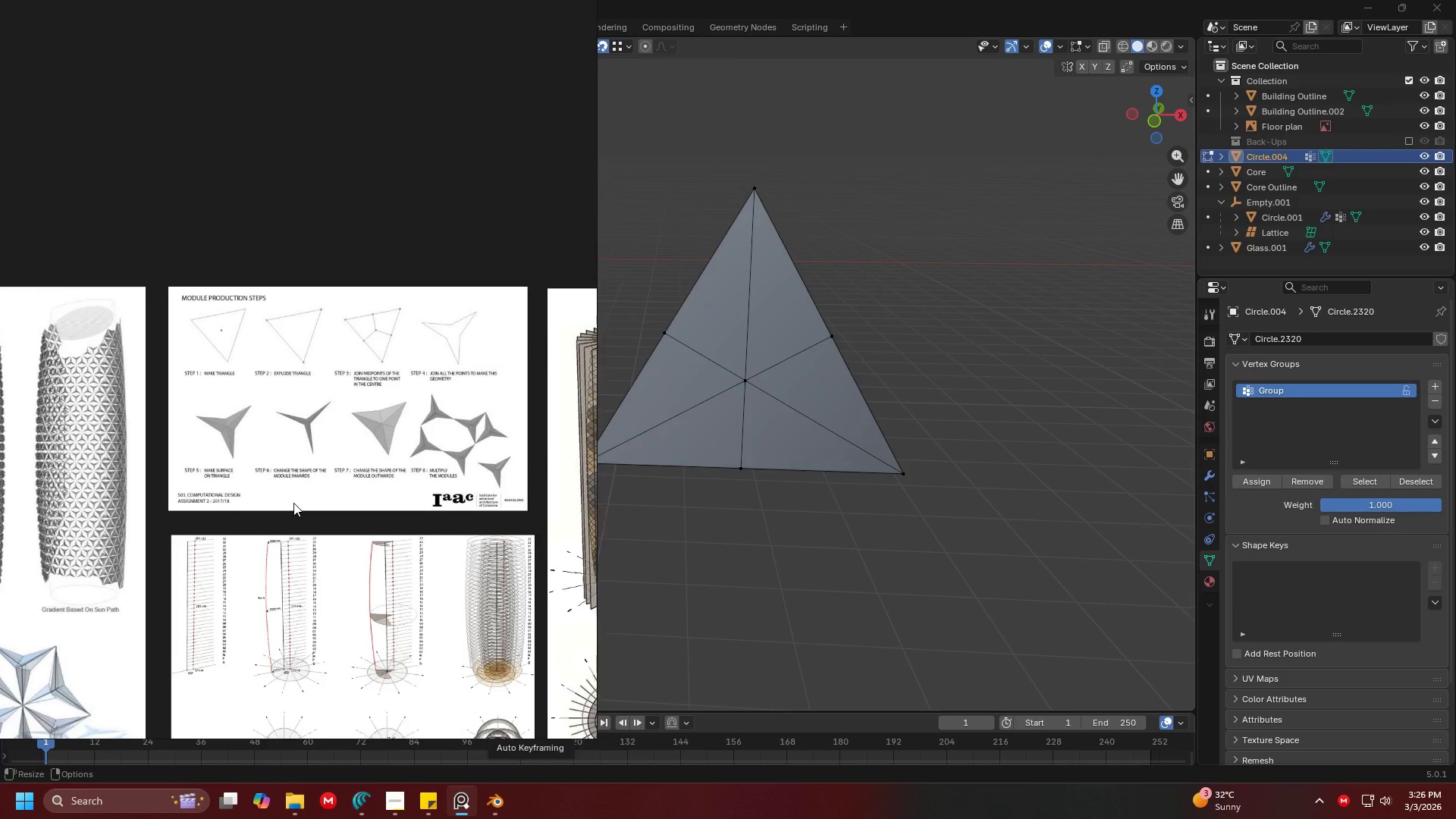 
scroll: coordinate [313, 425], scroll_direction: up, amount: 1.0
 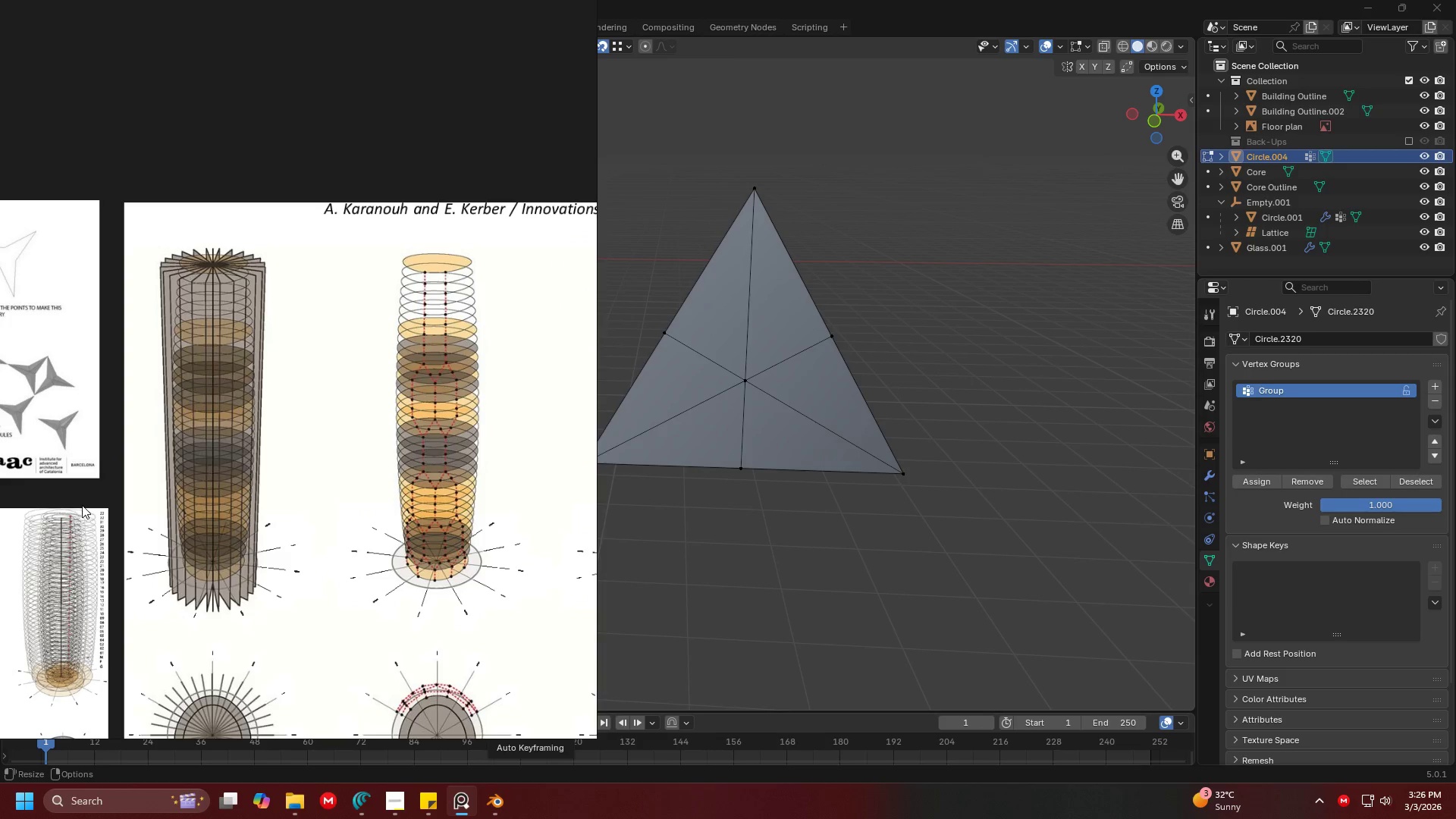 
wait(8.77)
 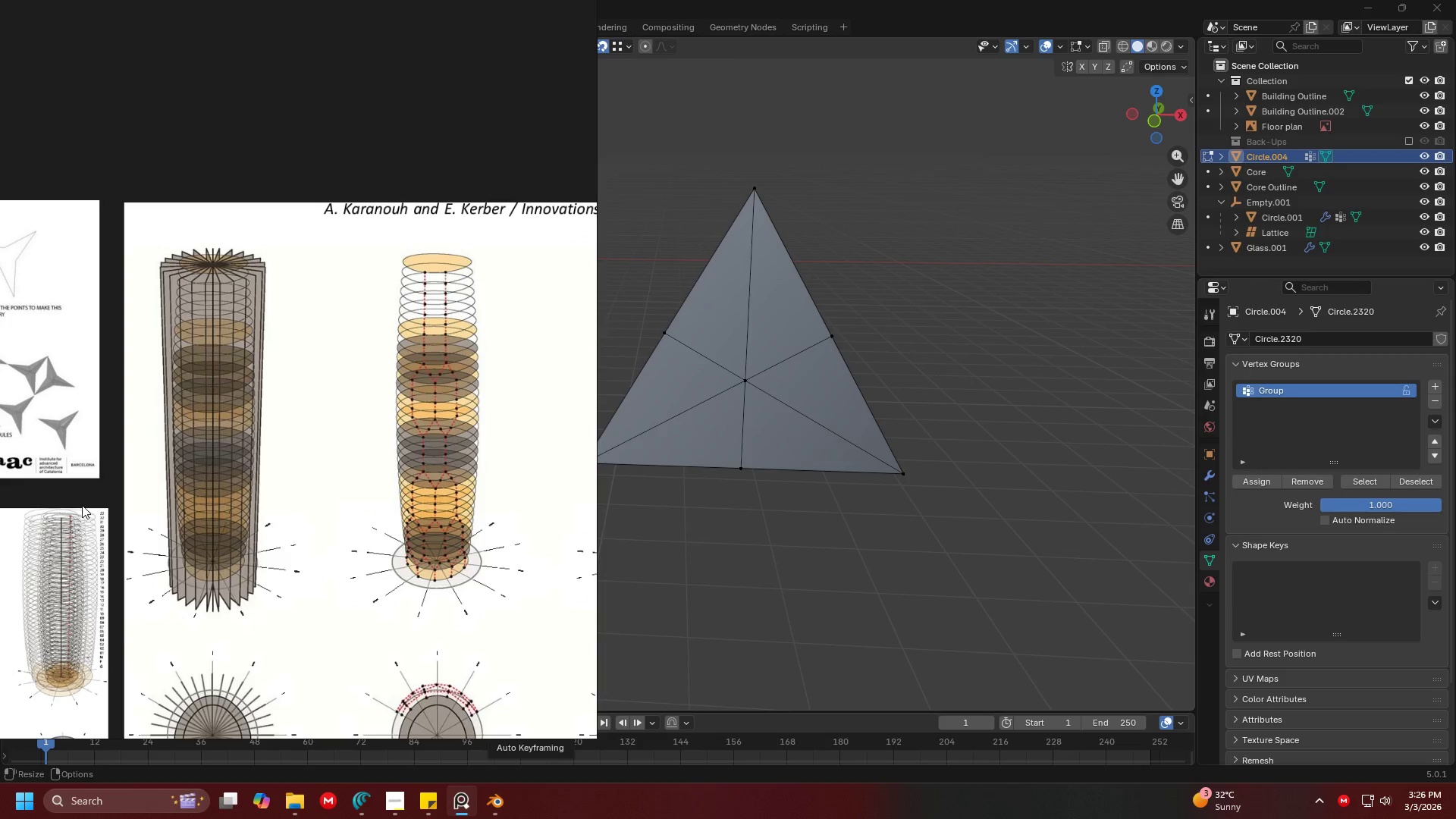 
scroll: coordinate [281, 495], scroll_direction: down, amount: 5.0
 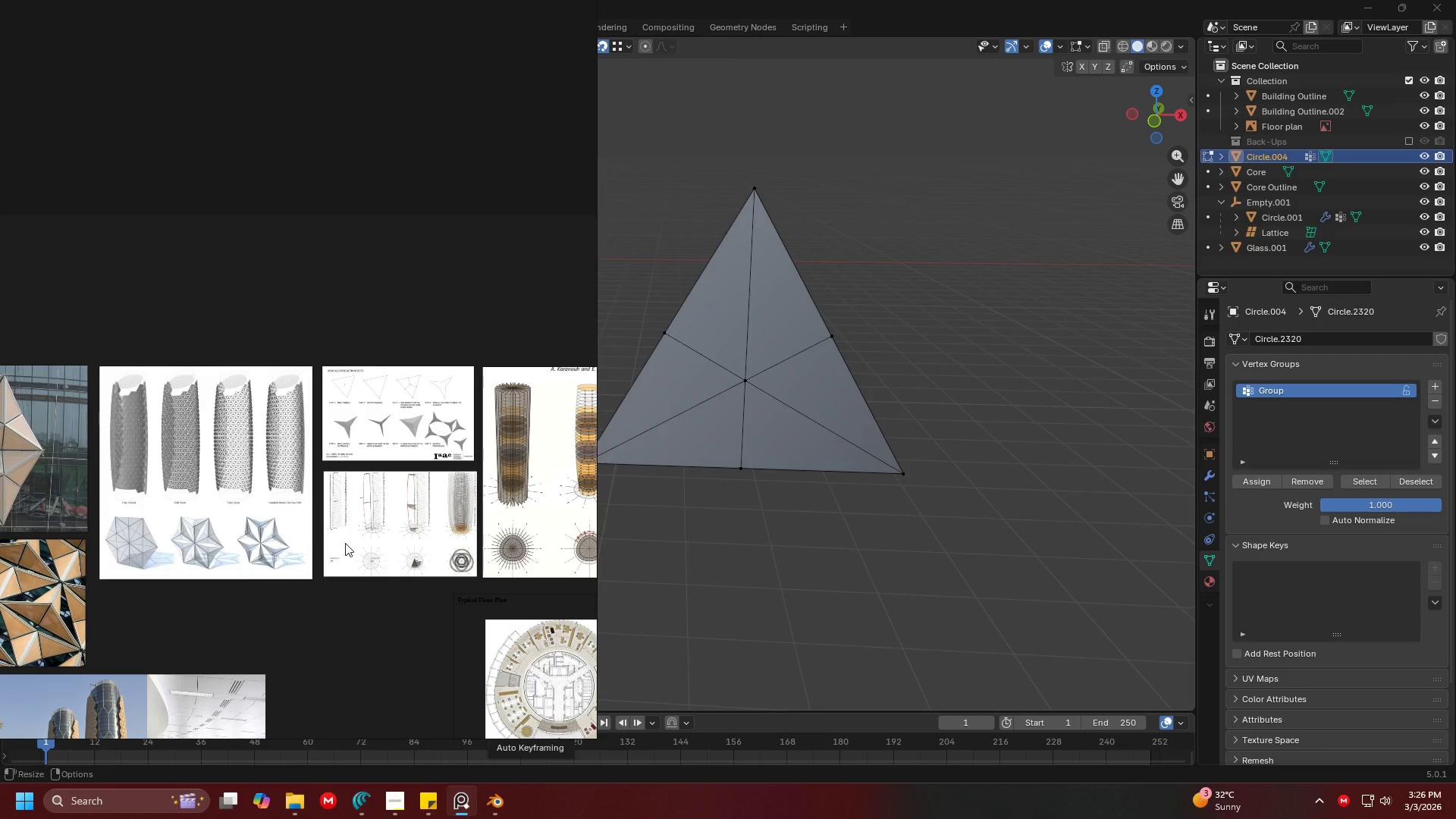 
scroll: coordinate [351, 532], scroll_direction: up, amount: 3.0
 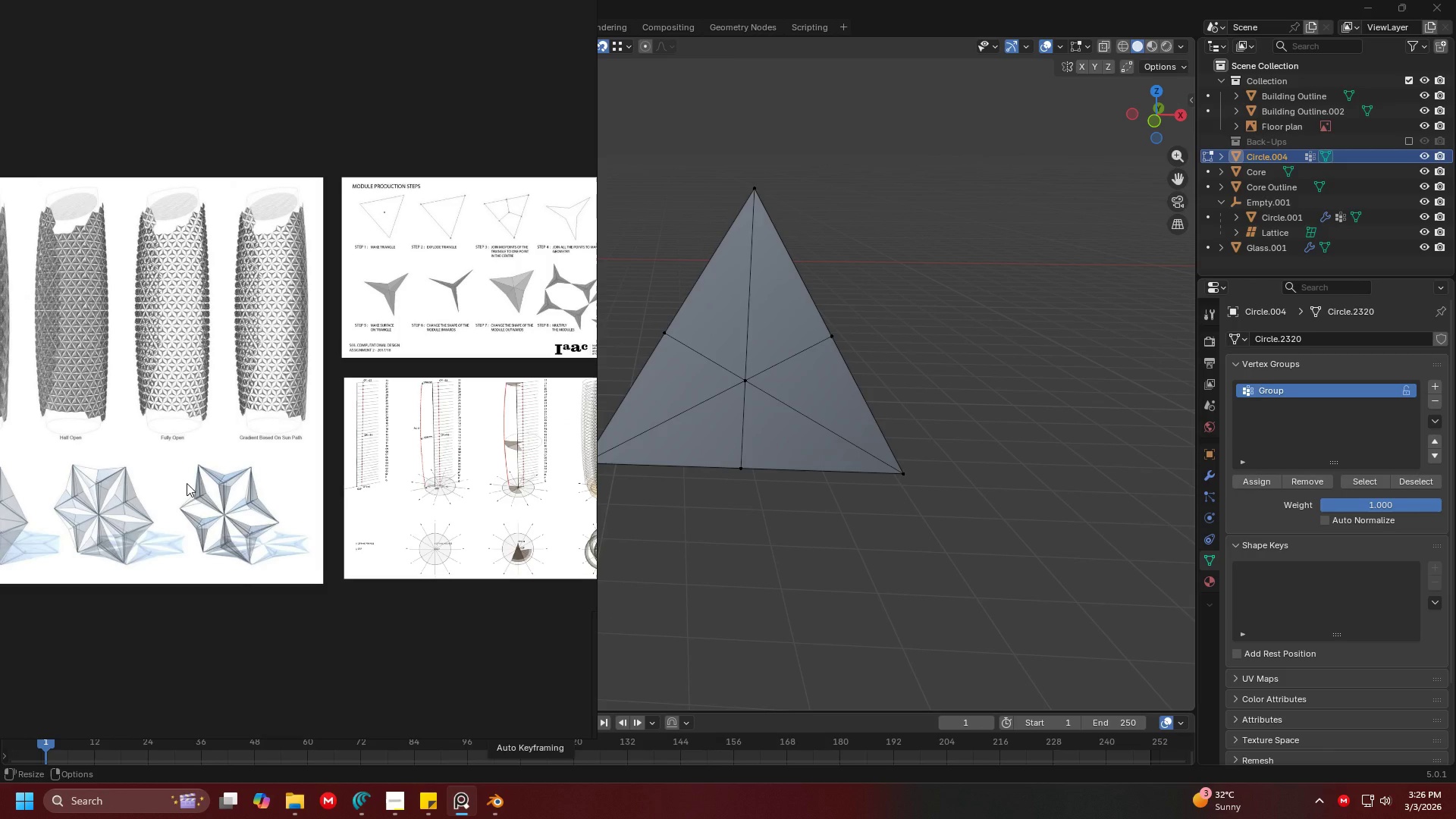 
wait(5.11)
 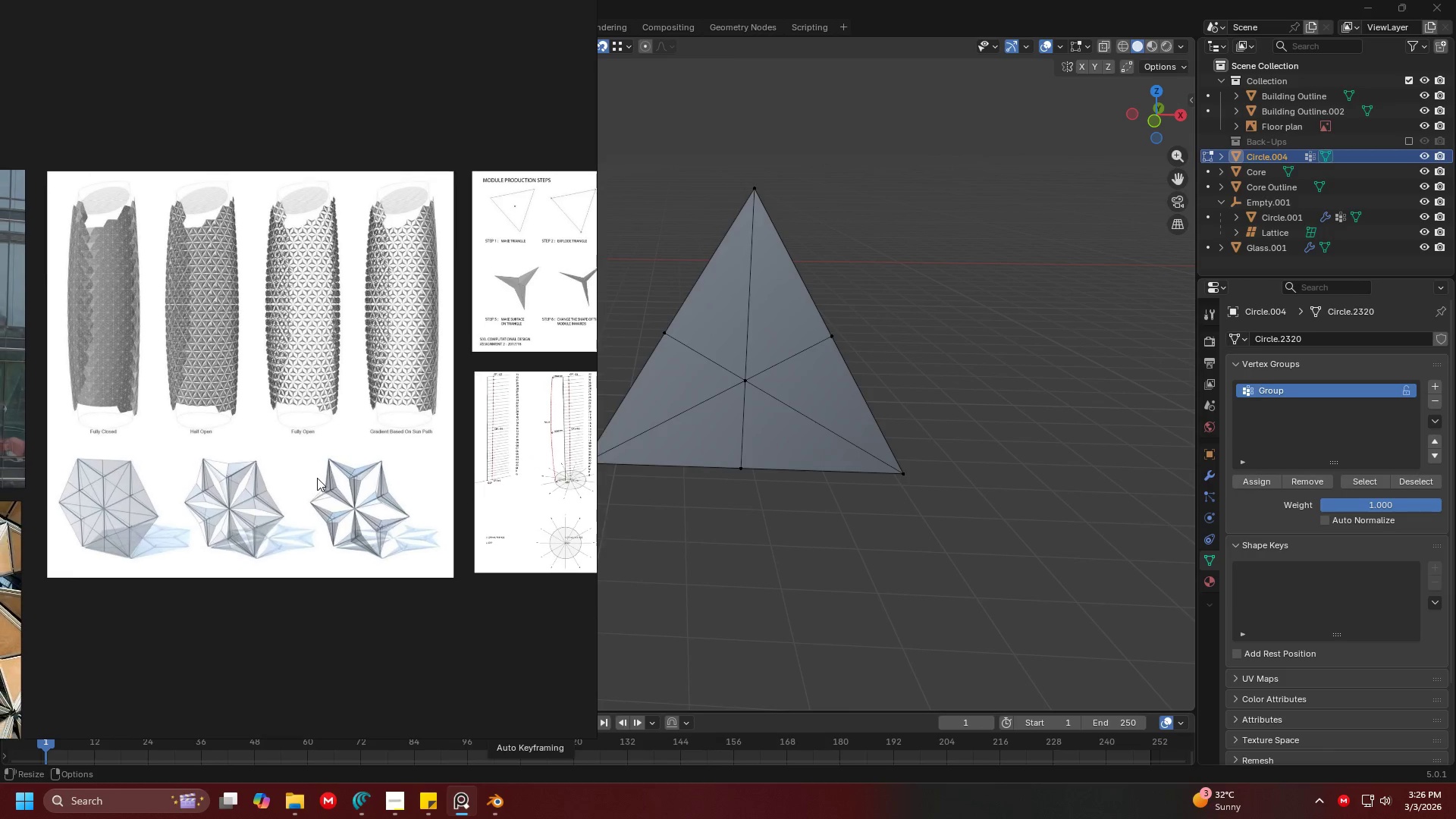 
scroll: coordinate [318, 503], scroll_direction: down, amount: 1.0
 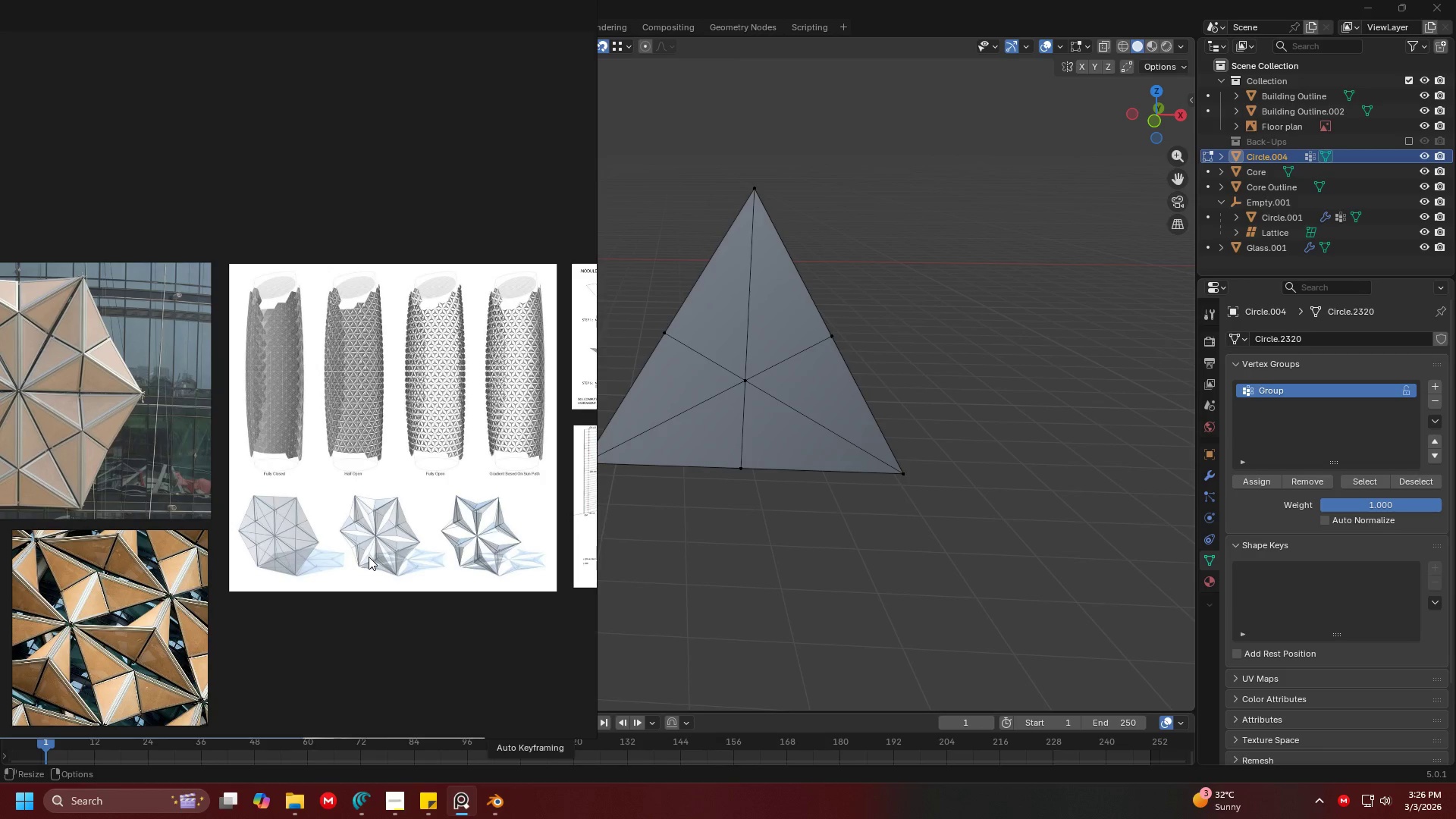 
wait(6.08)
 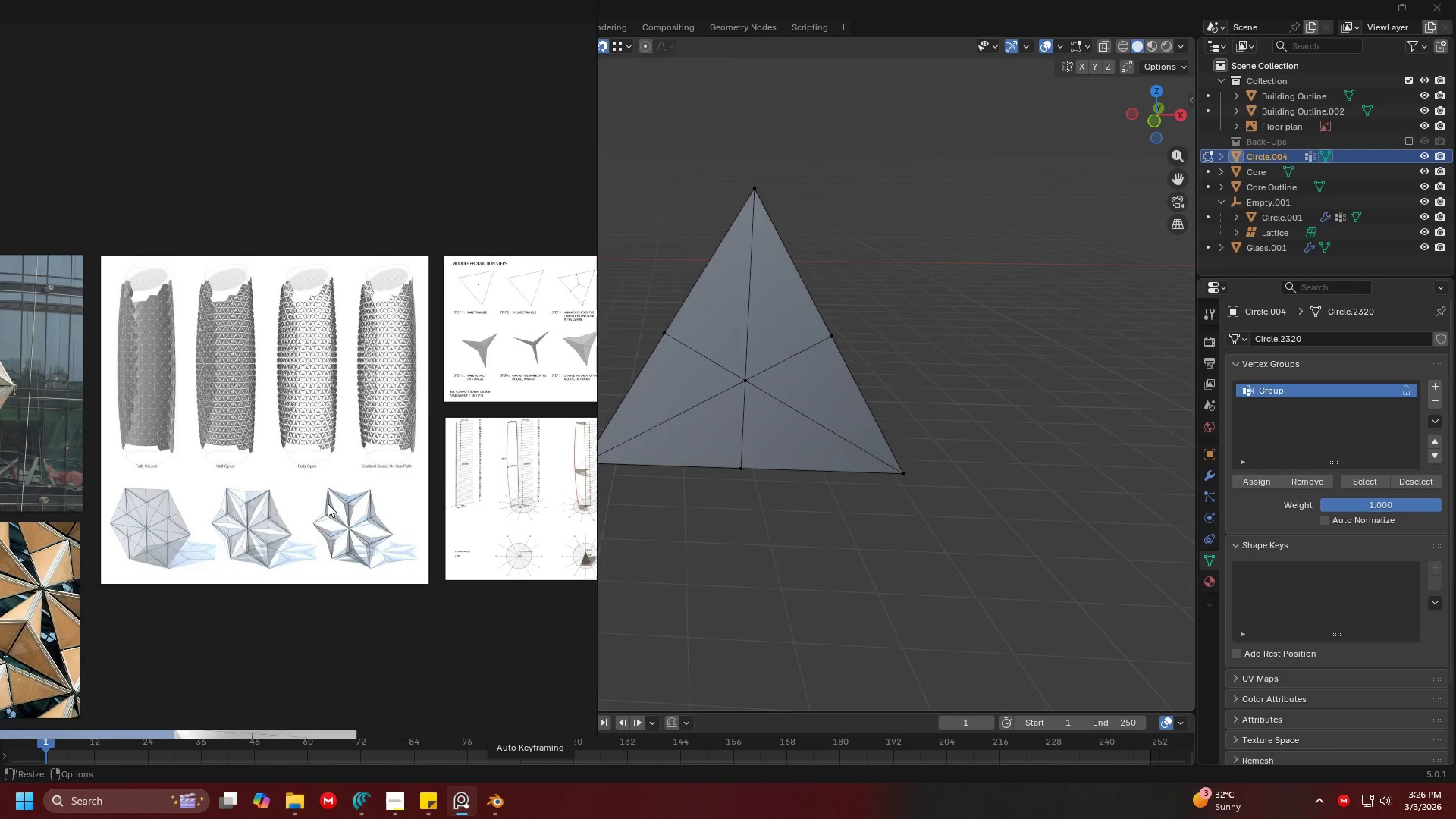 
scroll: coordinate [275, 567], scroll_direction: down, amount: 1.0
 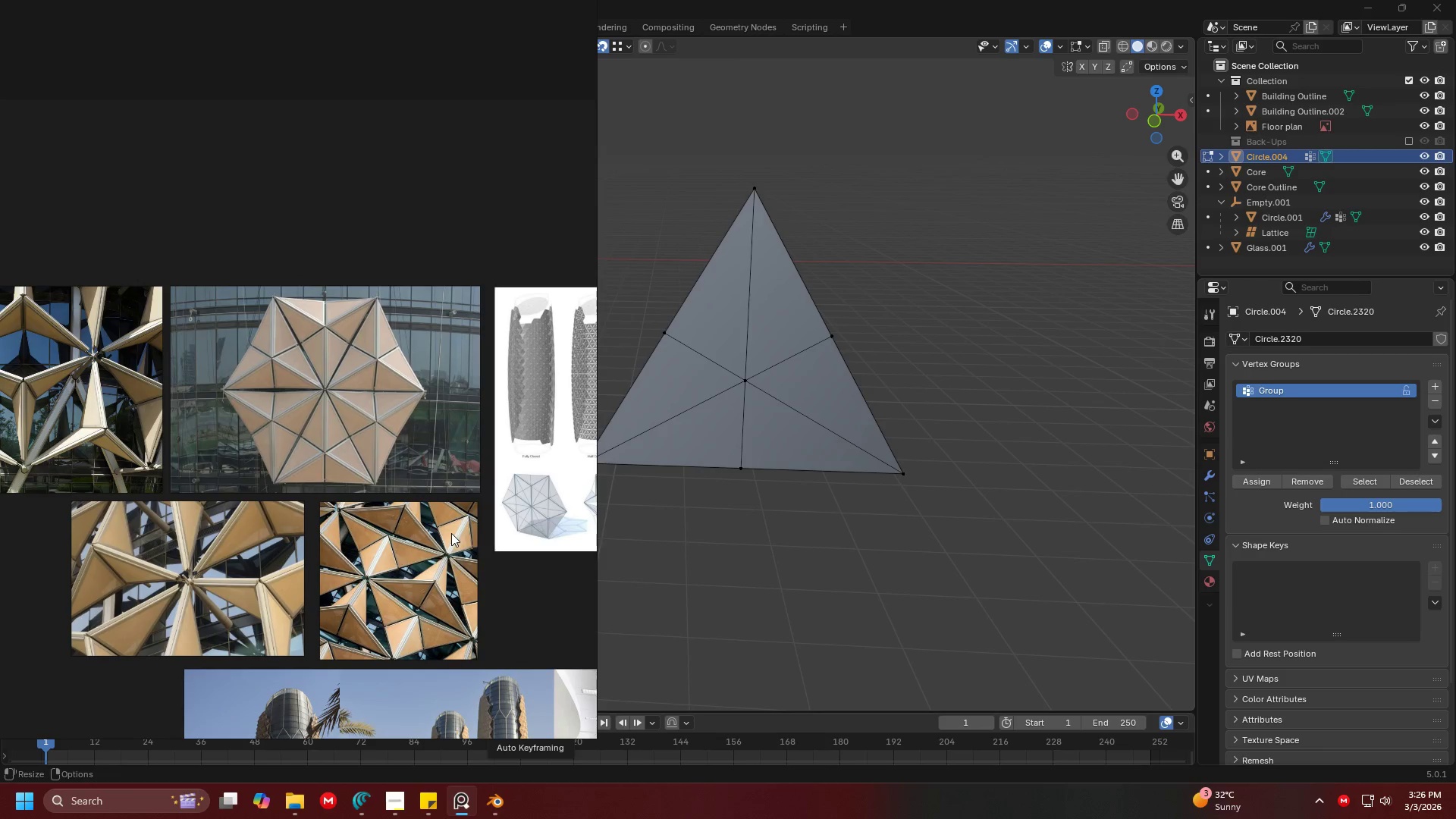 
scroll: coordinate [281, 561], scroll_direction: up, amount: 6.0
 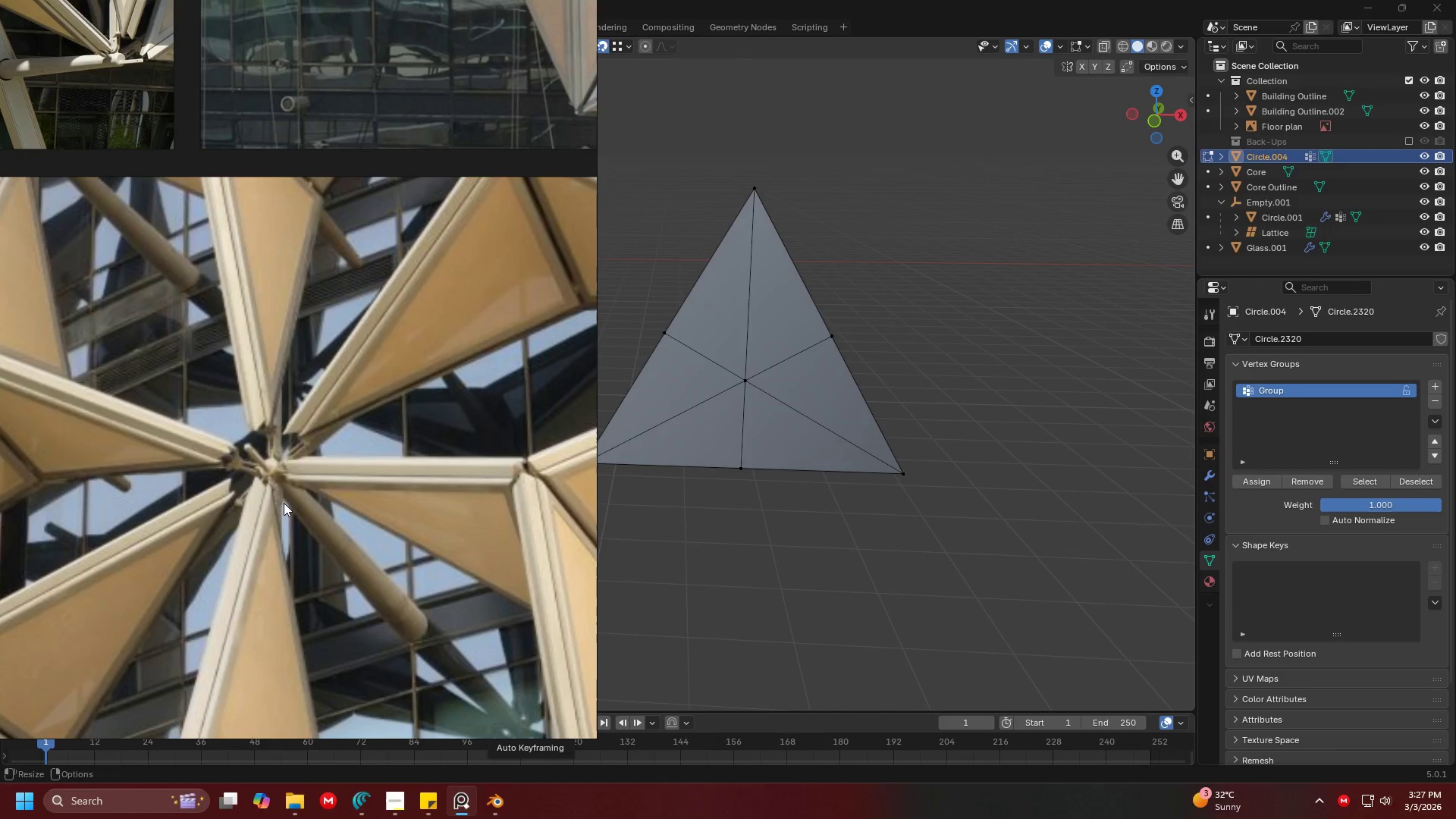 
scroll: coordinate [323, 381], scroll_direction: down, amount: 4.0
 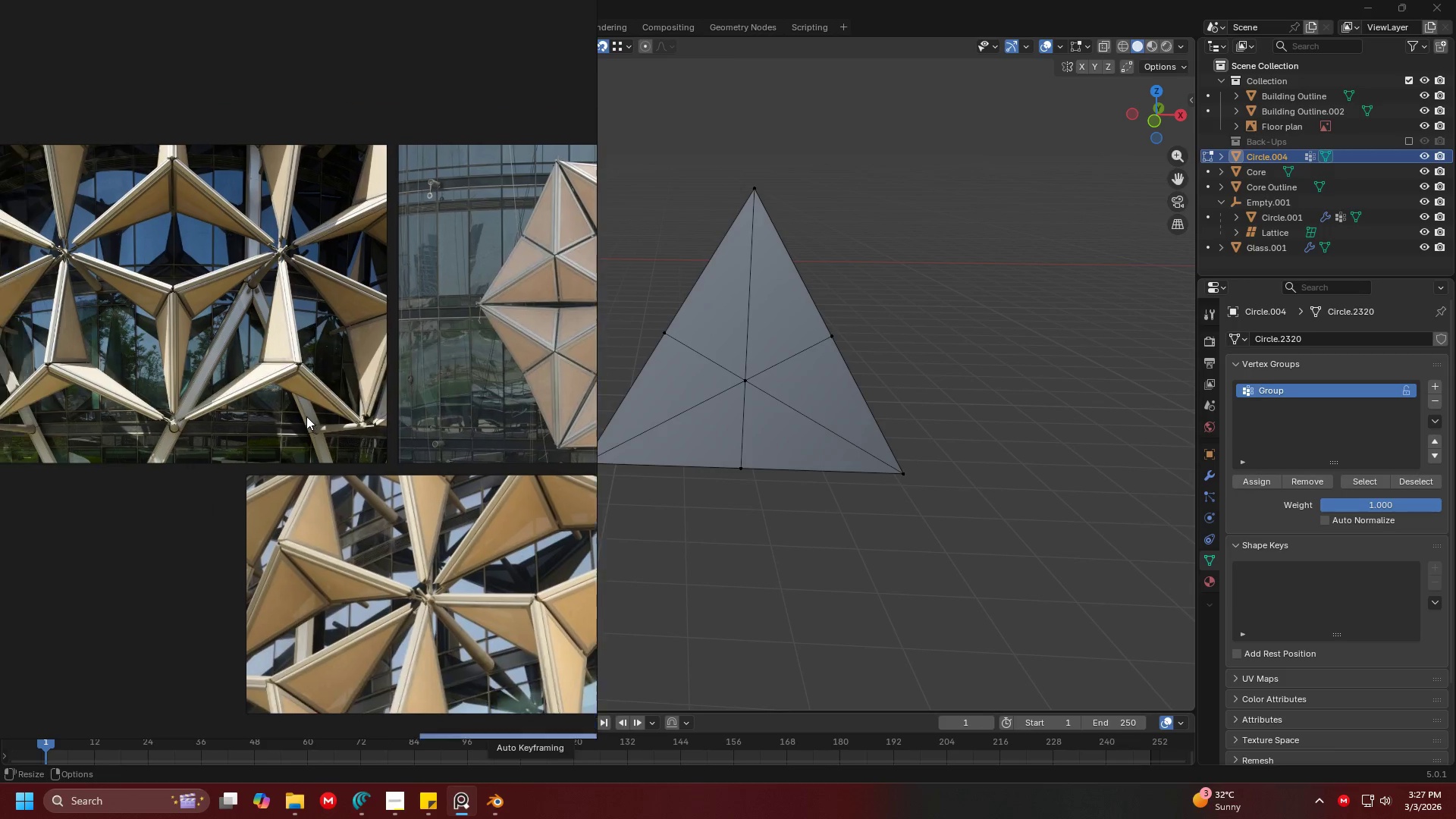 
scroll: coordinate [322, 297], scroll_direction: up, amount: 5.0
 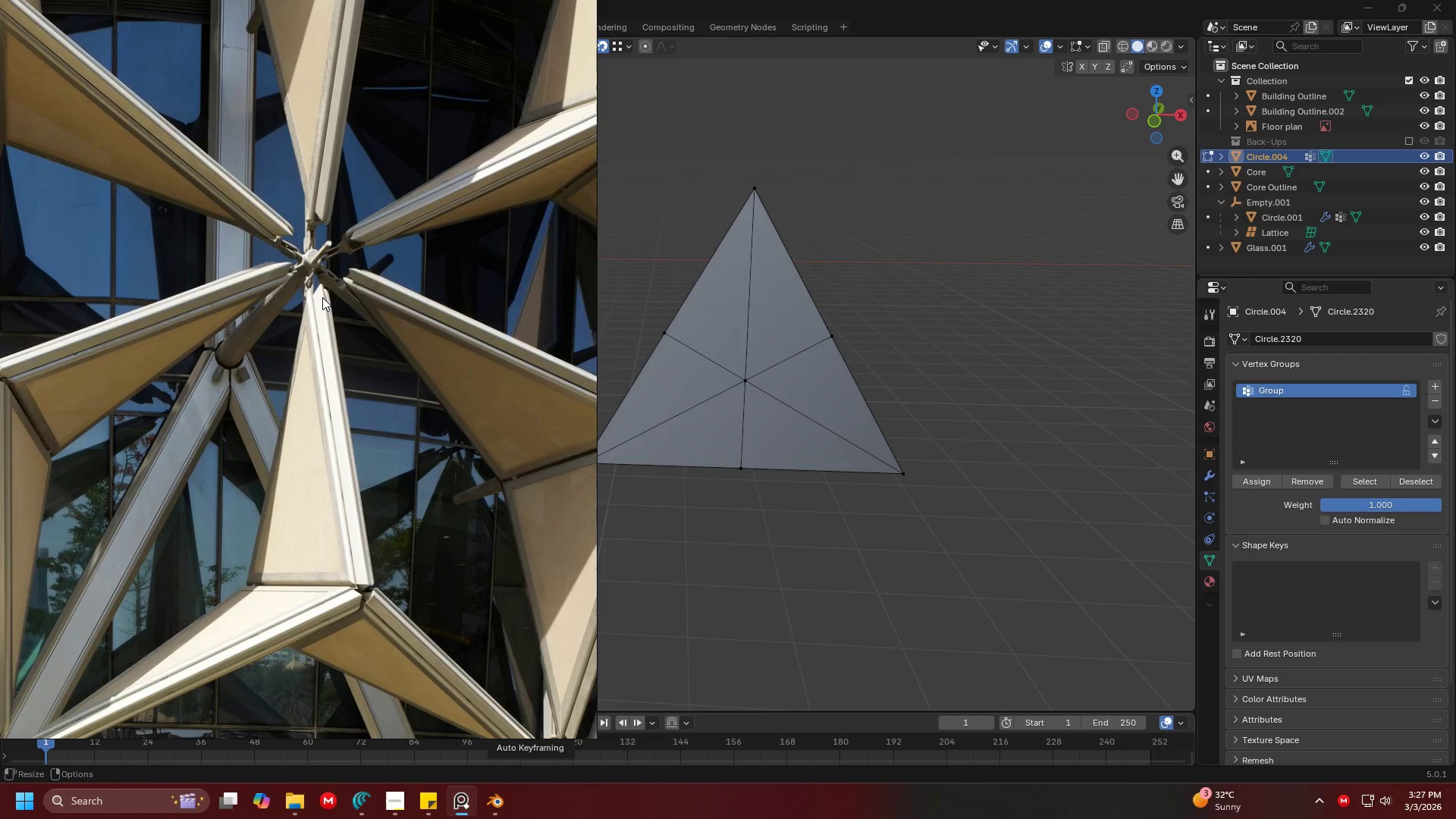 
scroll: coordinate [296, 309], scroll_direction: down, amount: 4.0
 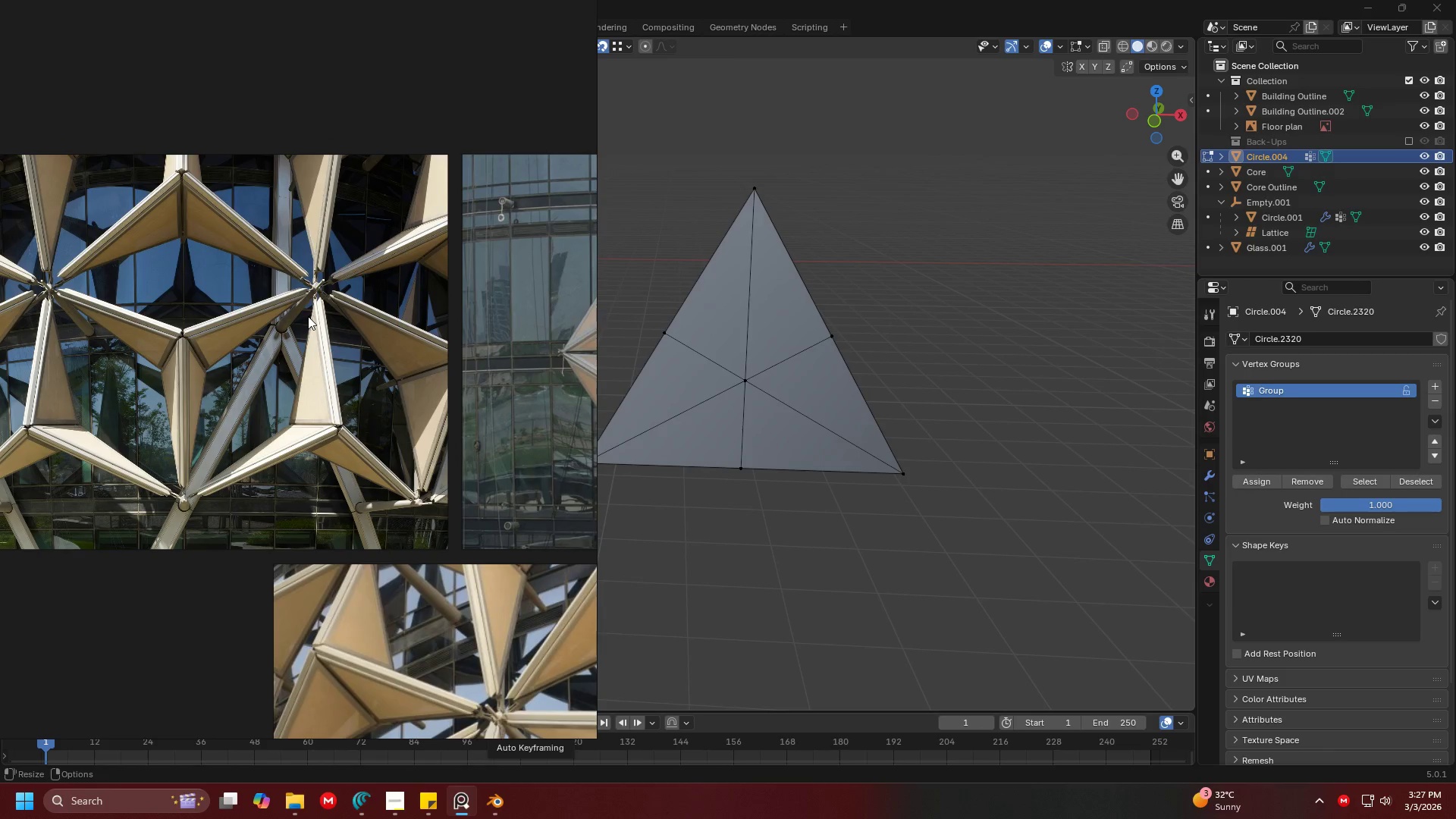 
scroll: coordinate [349, 347], scroll_direction: up, amount: 4.0
 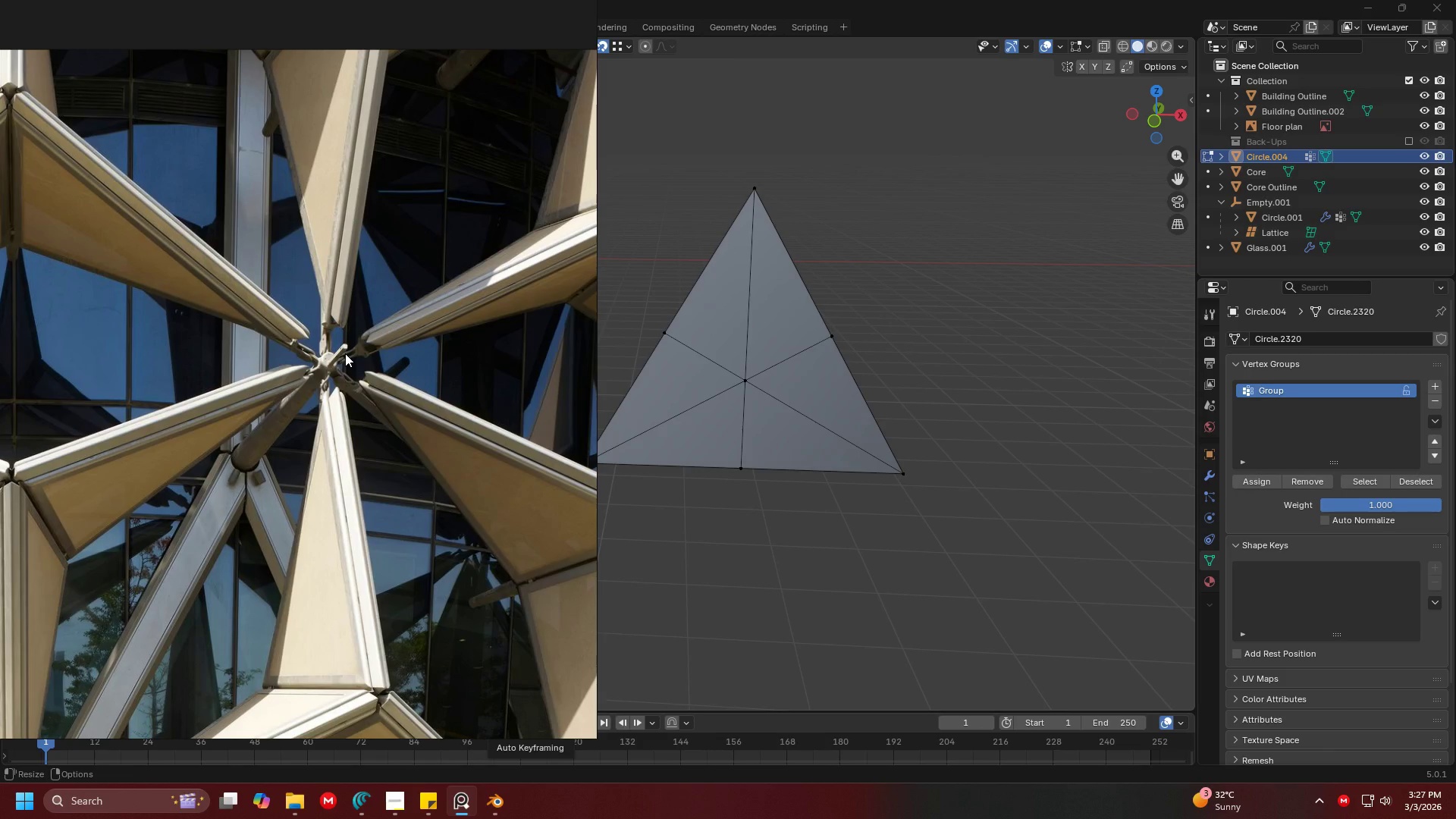 
scroll: coordinate [345, 353], scroll_direction: down, amount: 1.0
 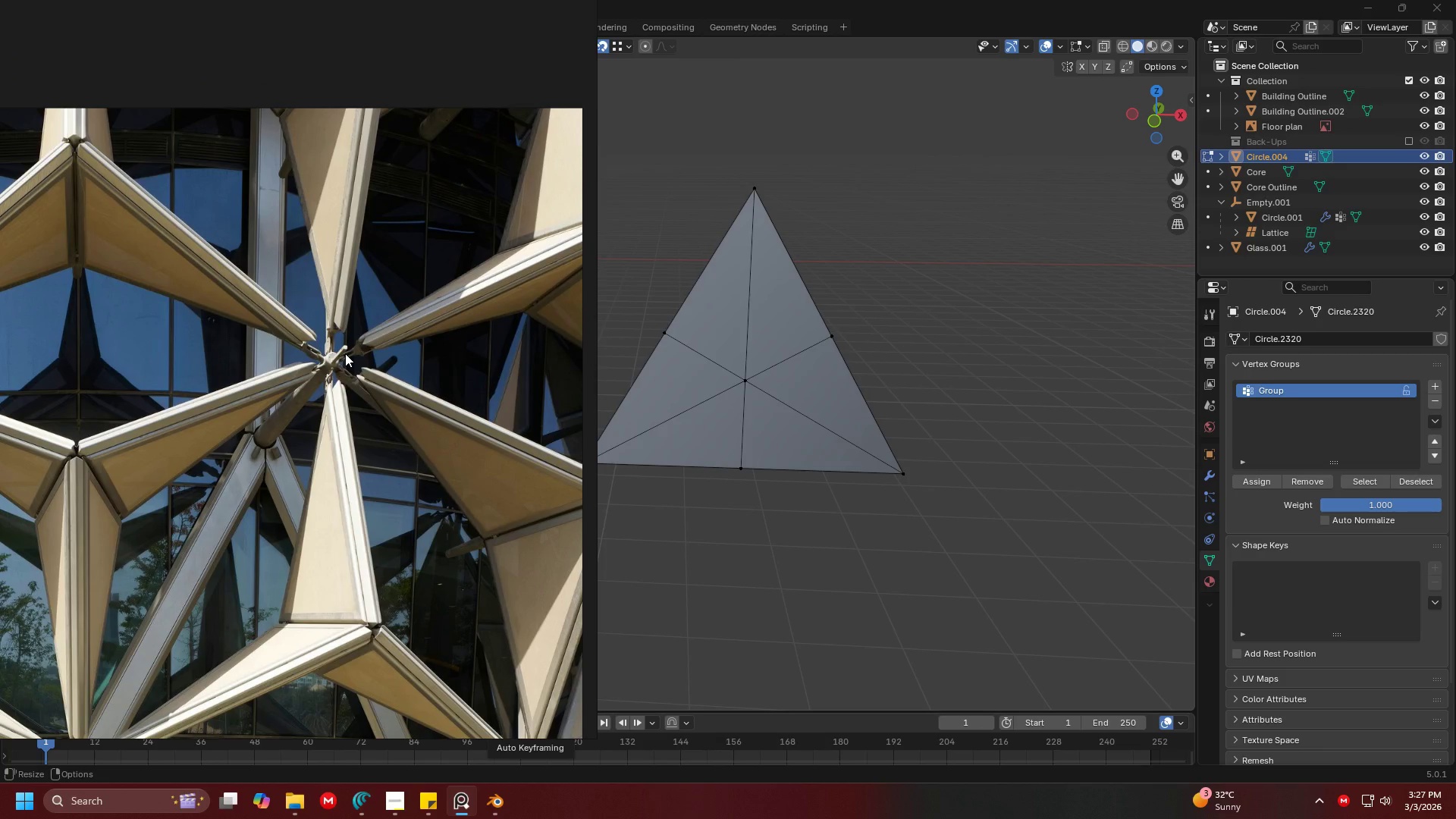 
scroll: coordinate [324, 403], scroll_direction: up, amount: 3.0
 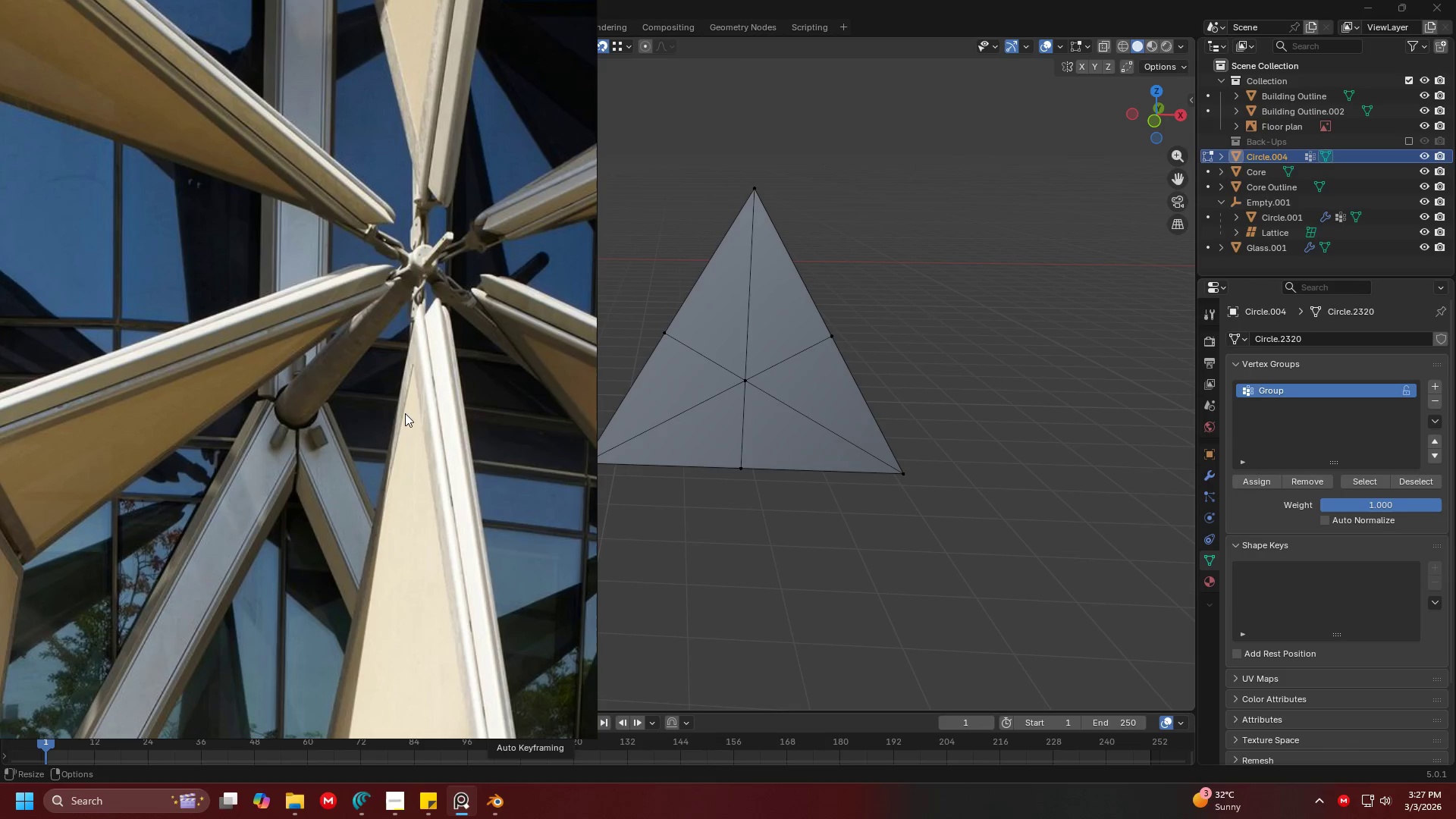 
scroll: coordinate [378, 331], scroll_direction: down, amount: 4.0
 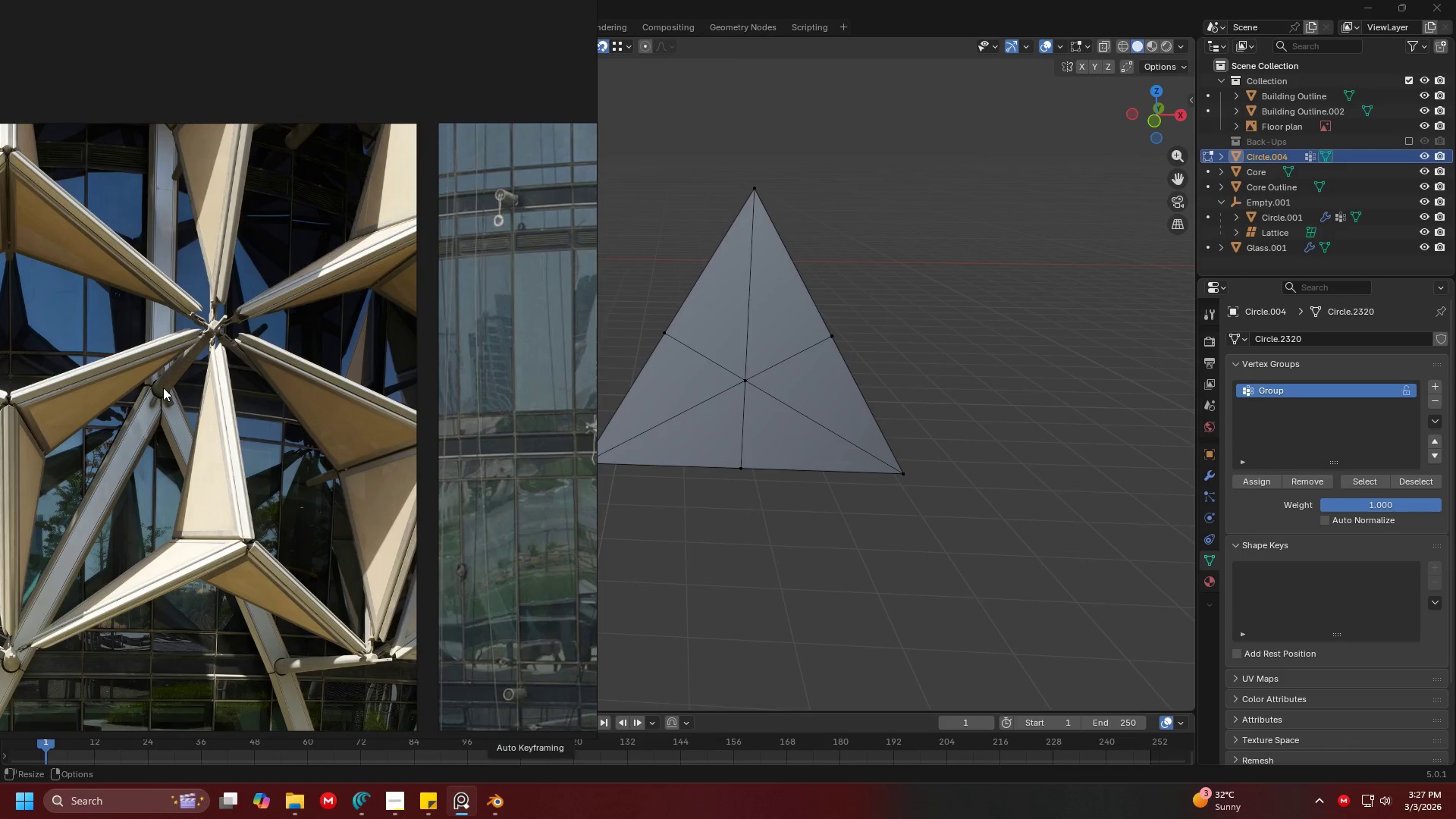 
wait(8.01)
 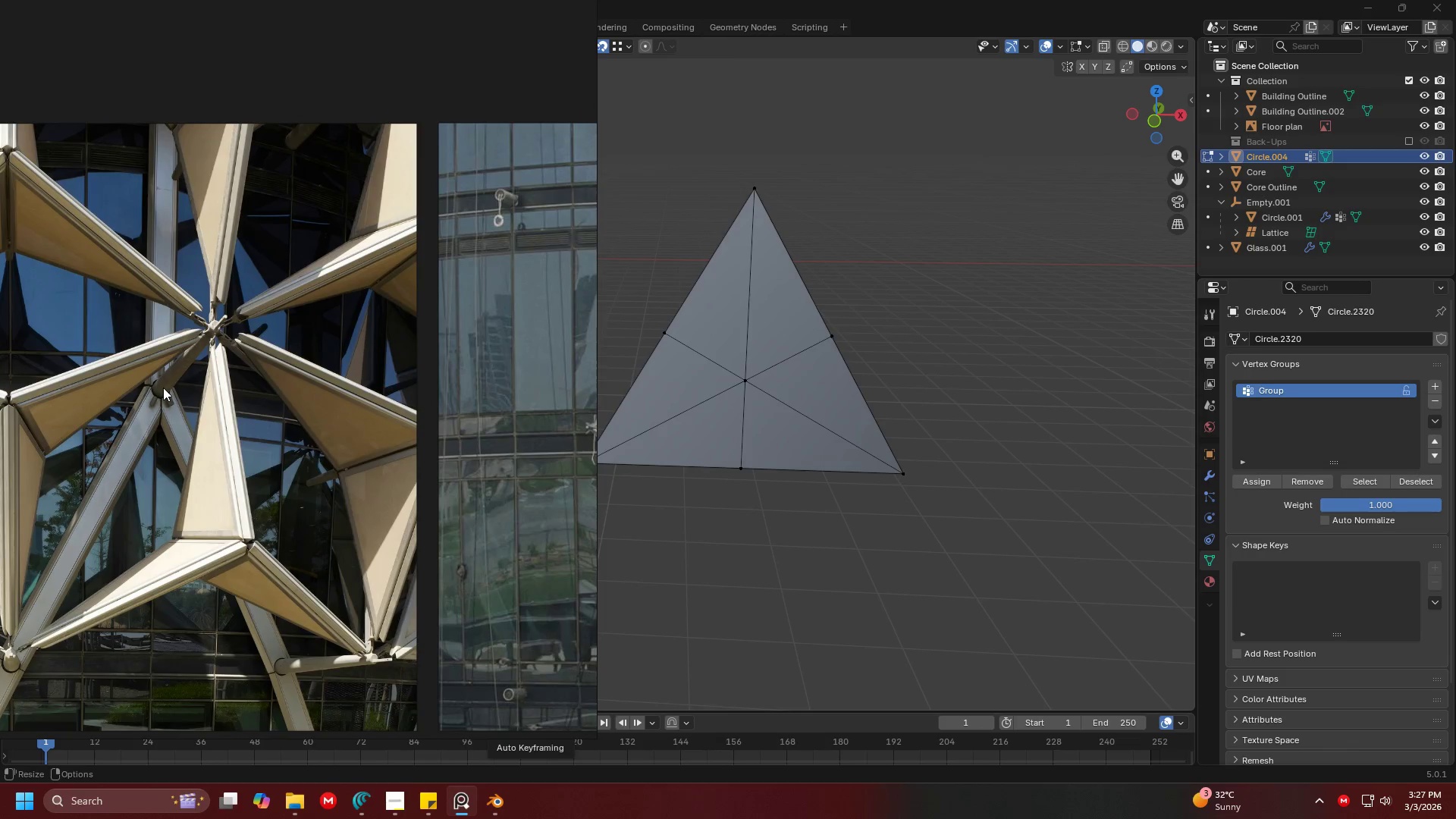 
scroll: coordinate [218, 353], scroll_direction: up, amount: 1.0
 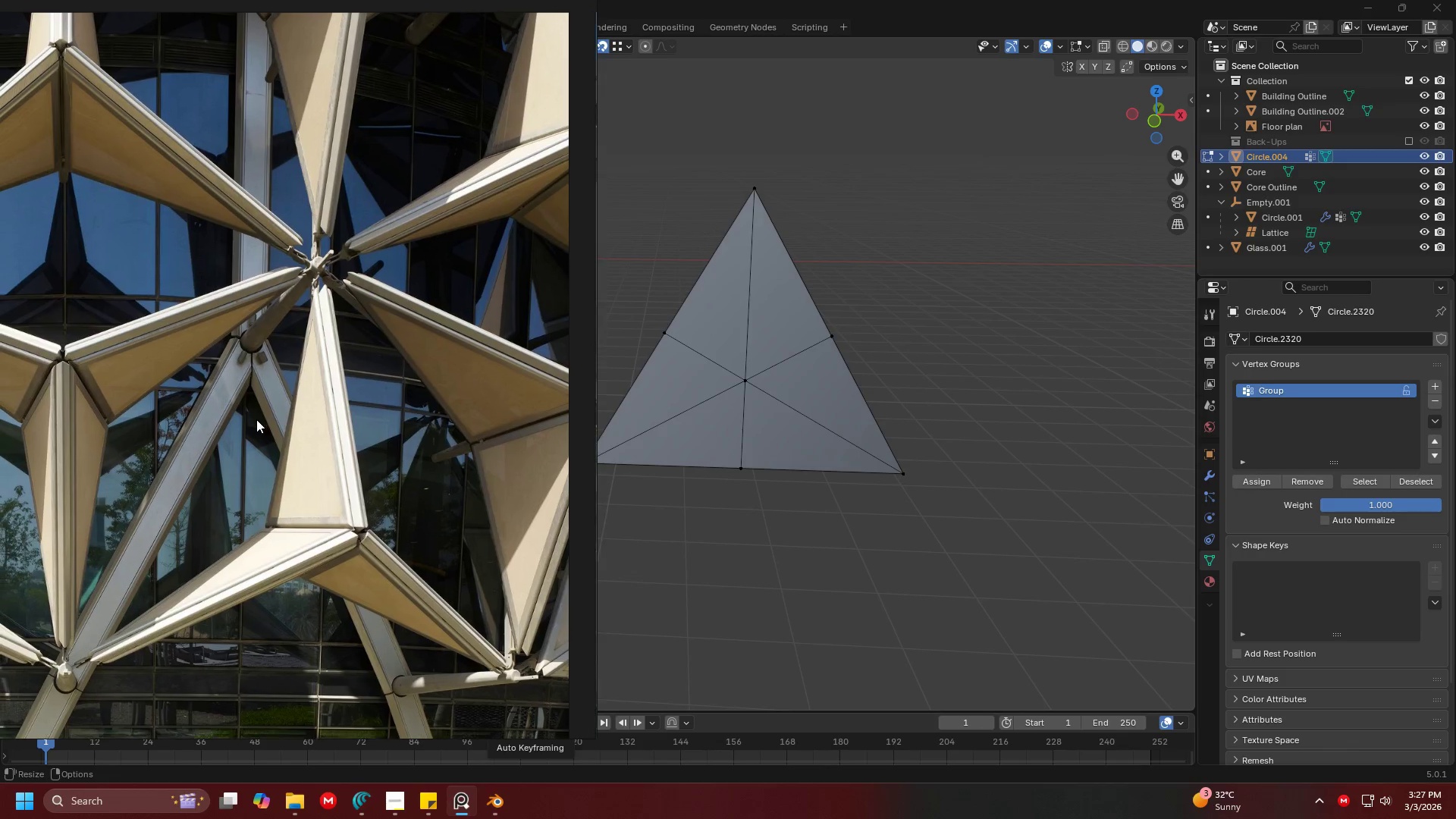 
scroll: coordinate [273, 417], scroll_direction: none, amount: 0.0
 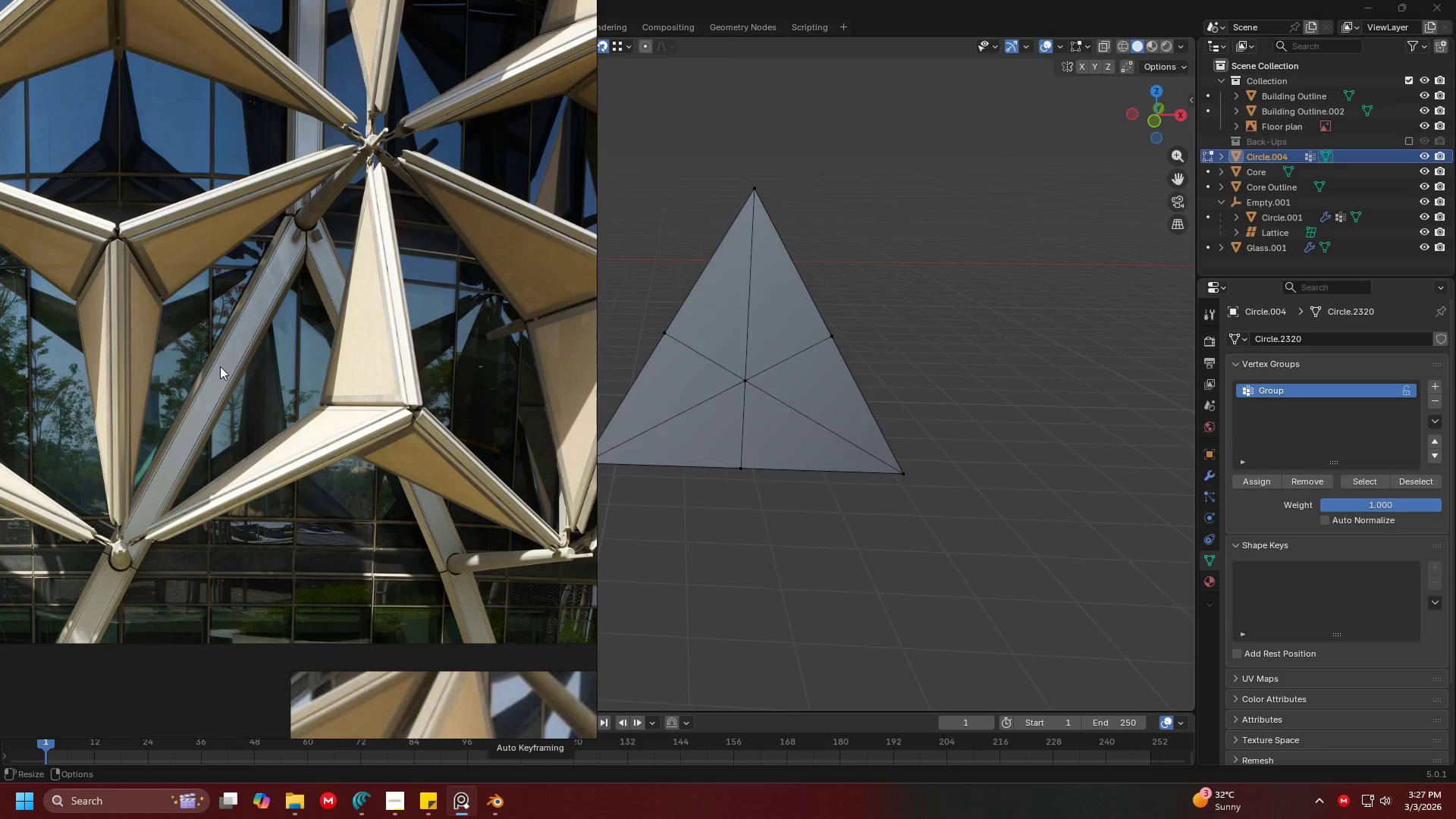 
scroll: coordinate [457, 440], scroll_direction: down, amount: 7.0
 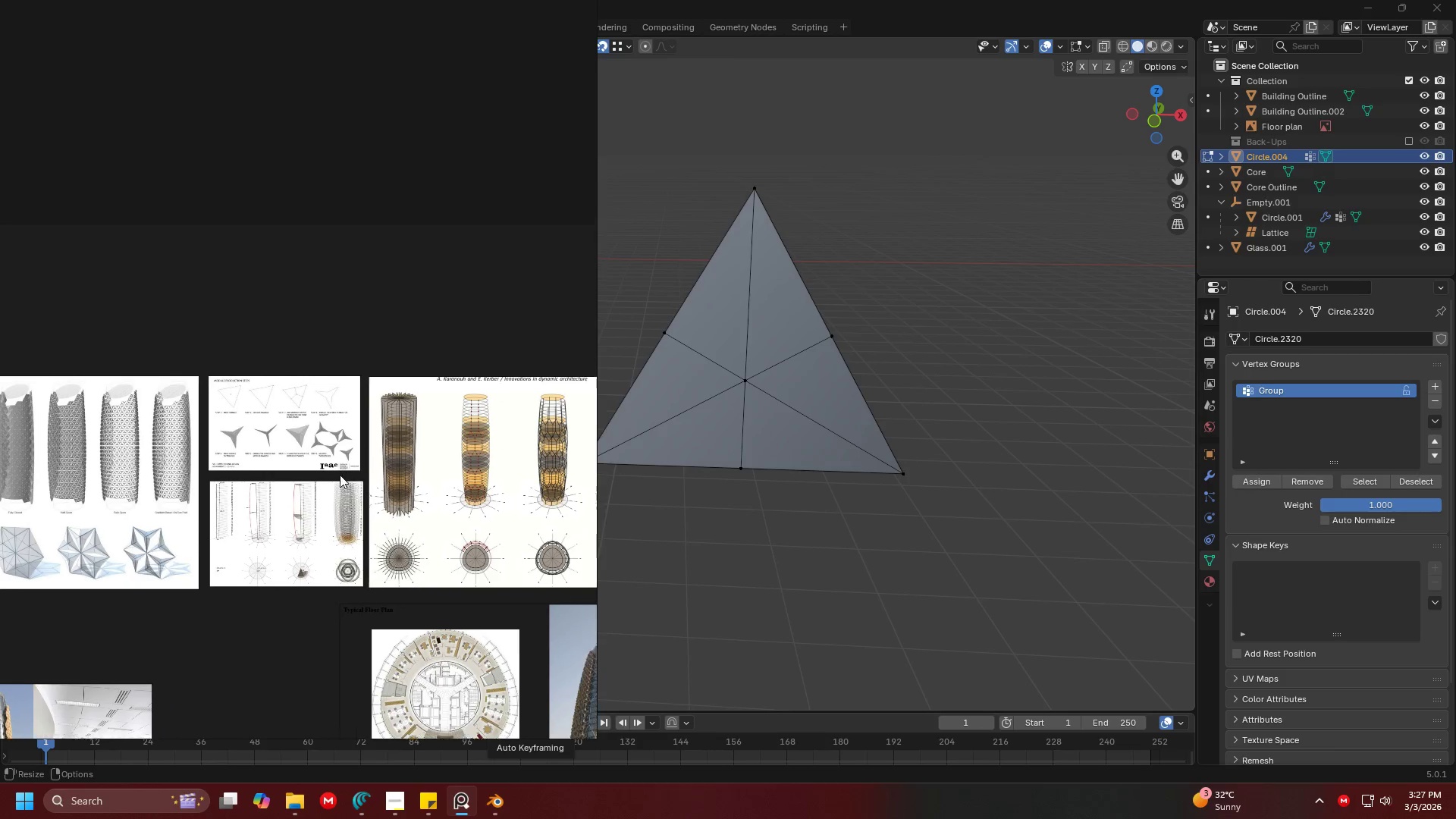 
scroll: coordinate [316, 361], scroll_direction: up, amount: 9.0
 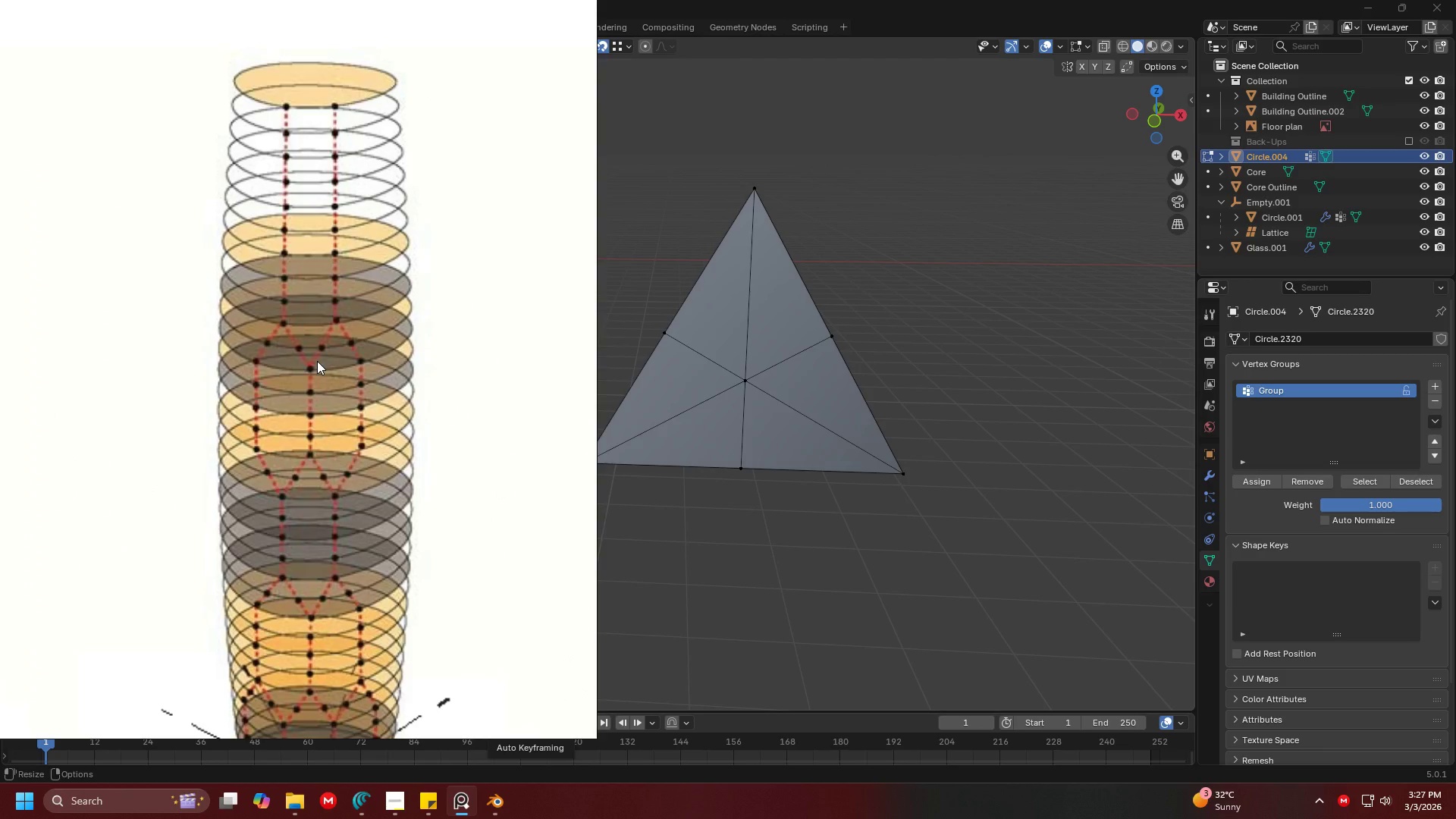 
scroll: coordinate [318, 443], scroll_direction: down, amount: 4.0
 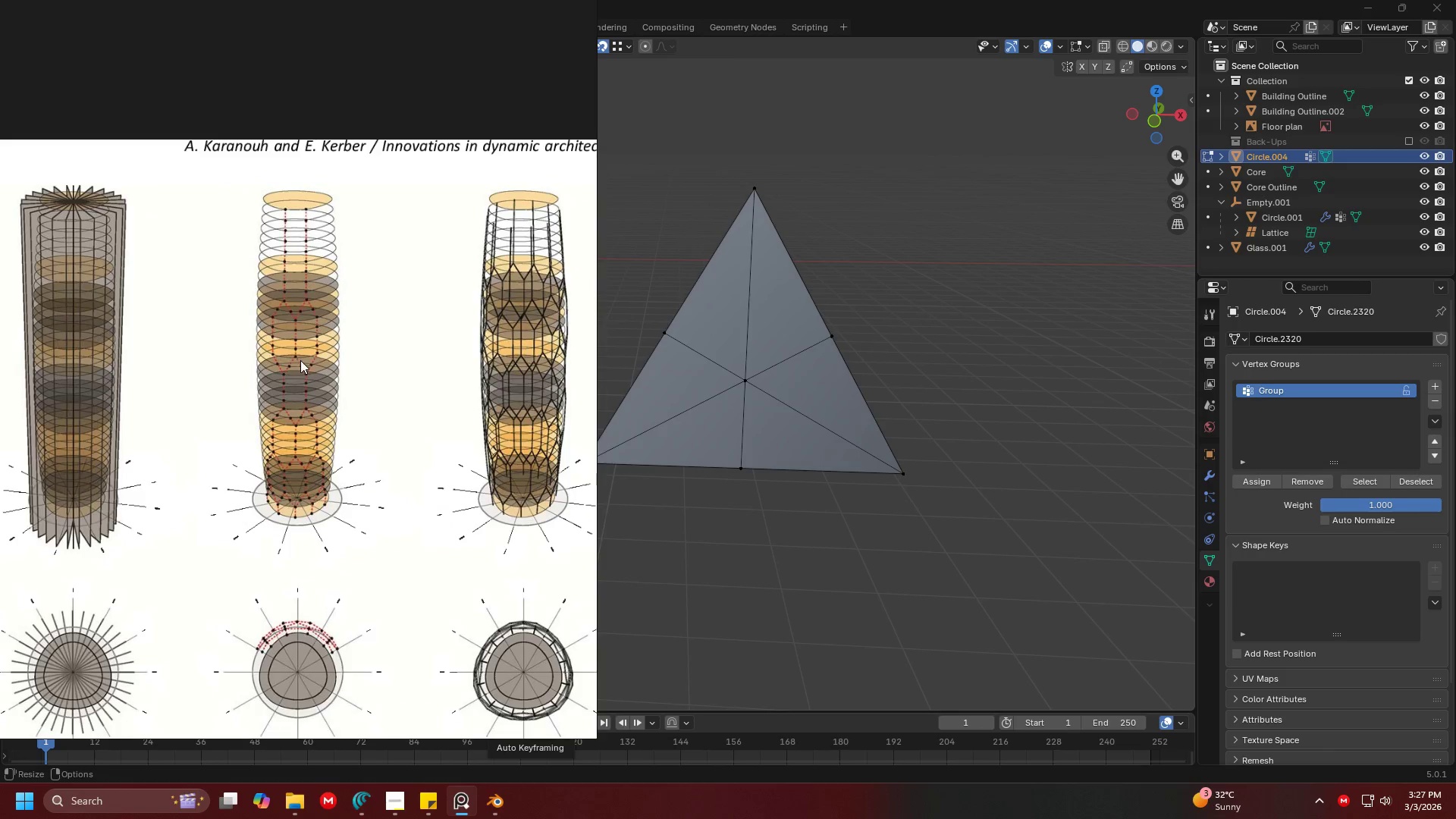 
scroll: coordinate [322, 463], scroll_direction: up, amount: 3.0
 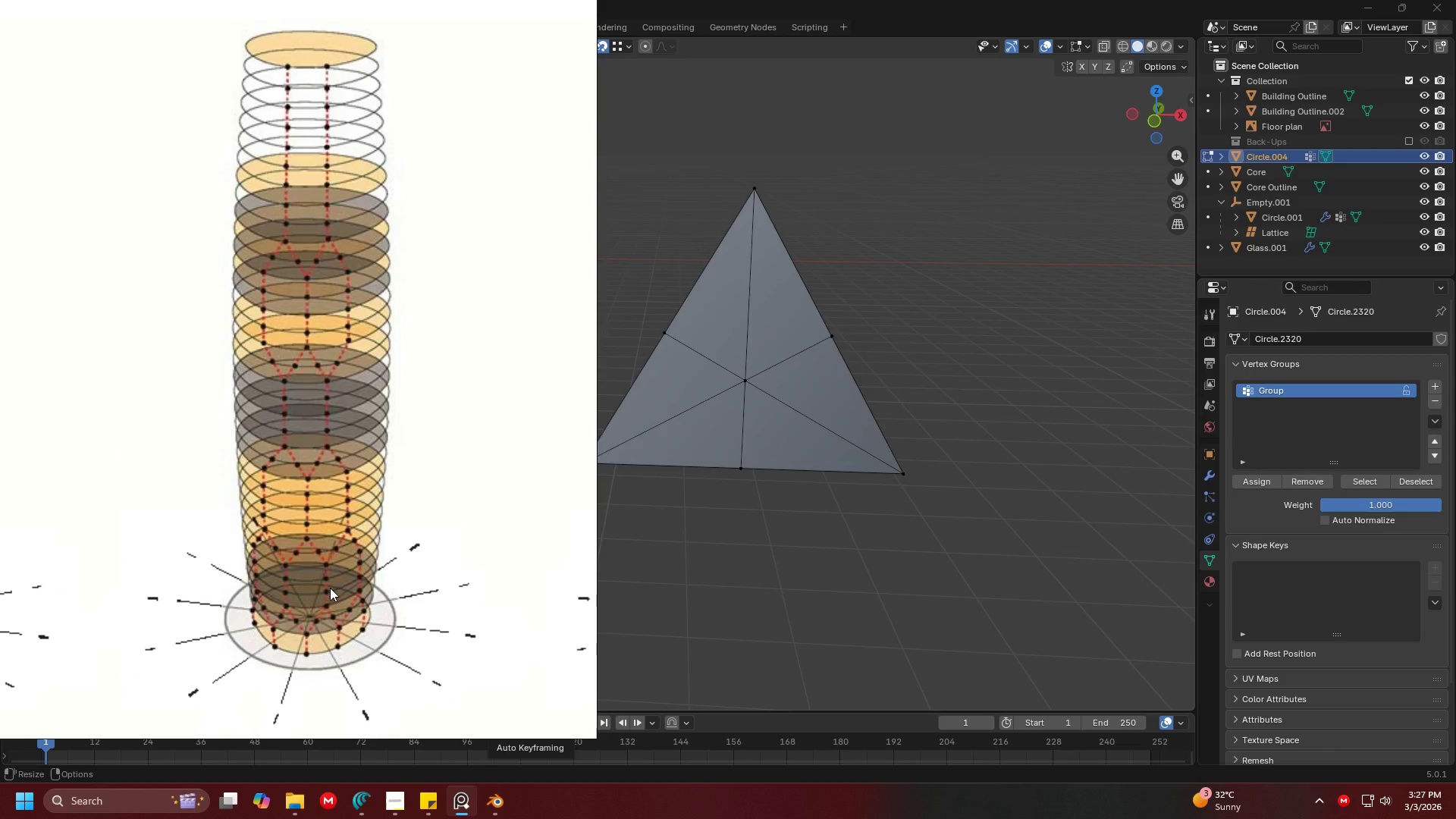 
wait(9.02)
 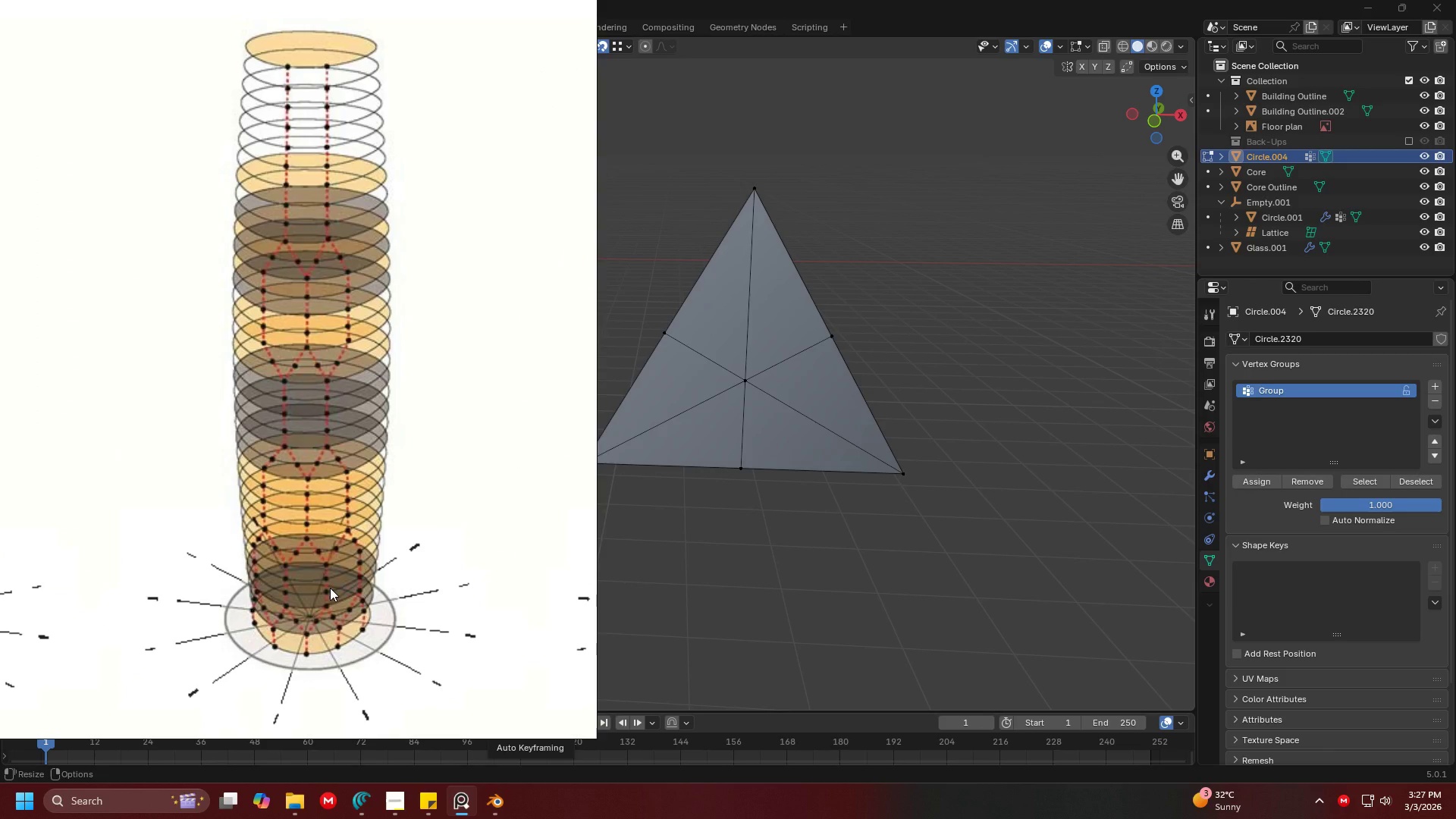 
scroll: coordinate [324, 402], scroll_direction: up, amount: 3.0
 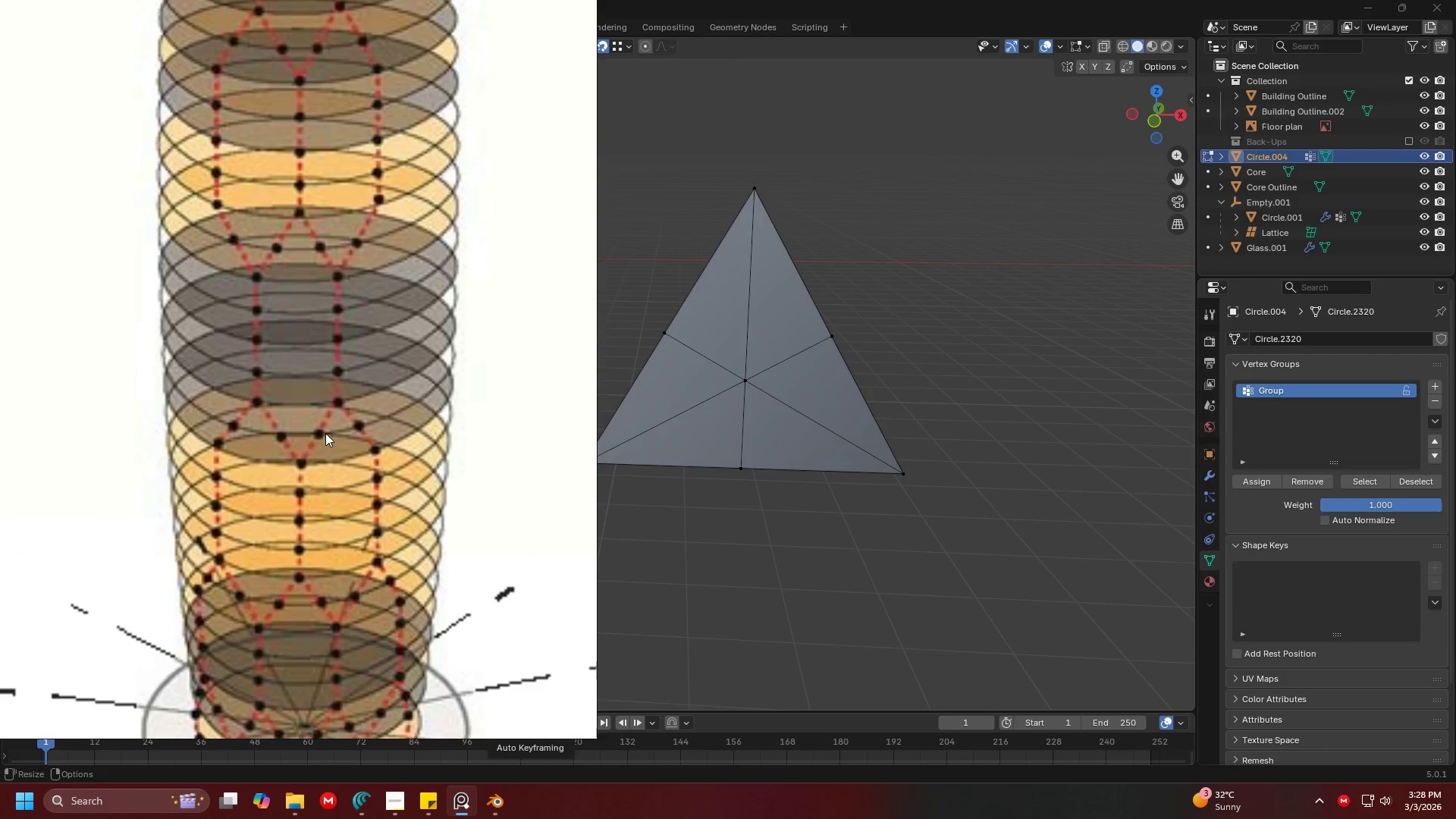 
scroll: coordinate [332, 370], scroll_direction: down, amount: 3.0
 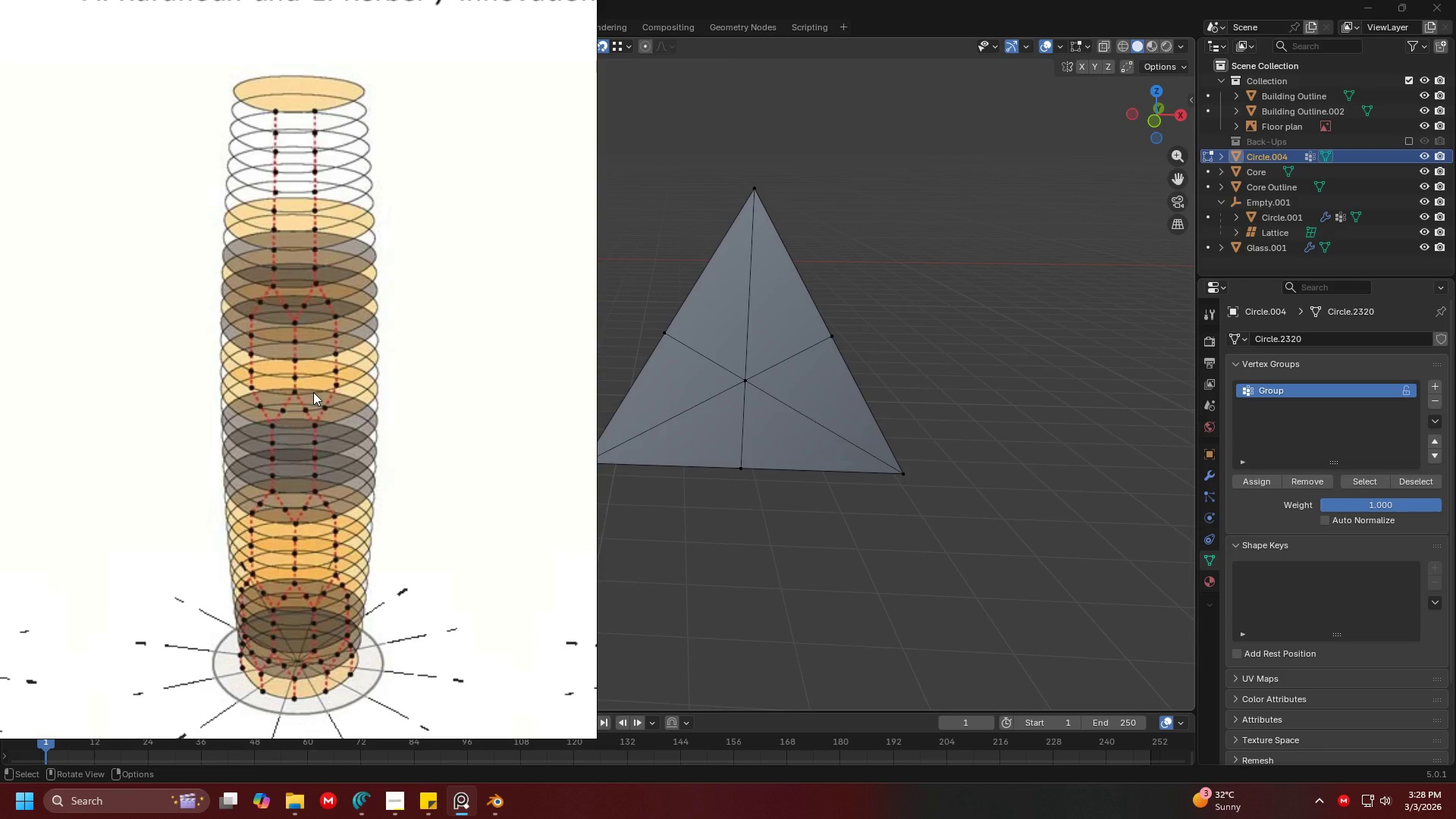 
wait(5.84)
 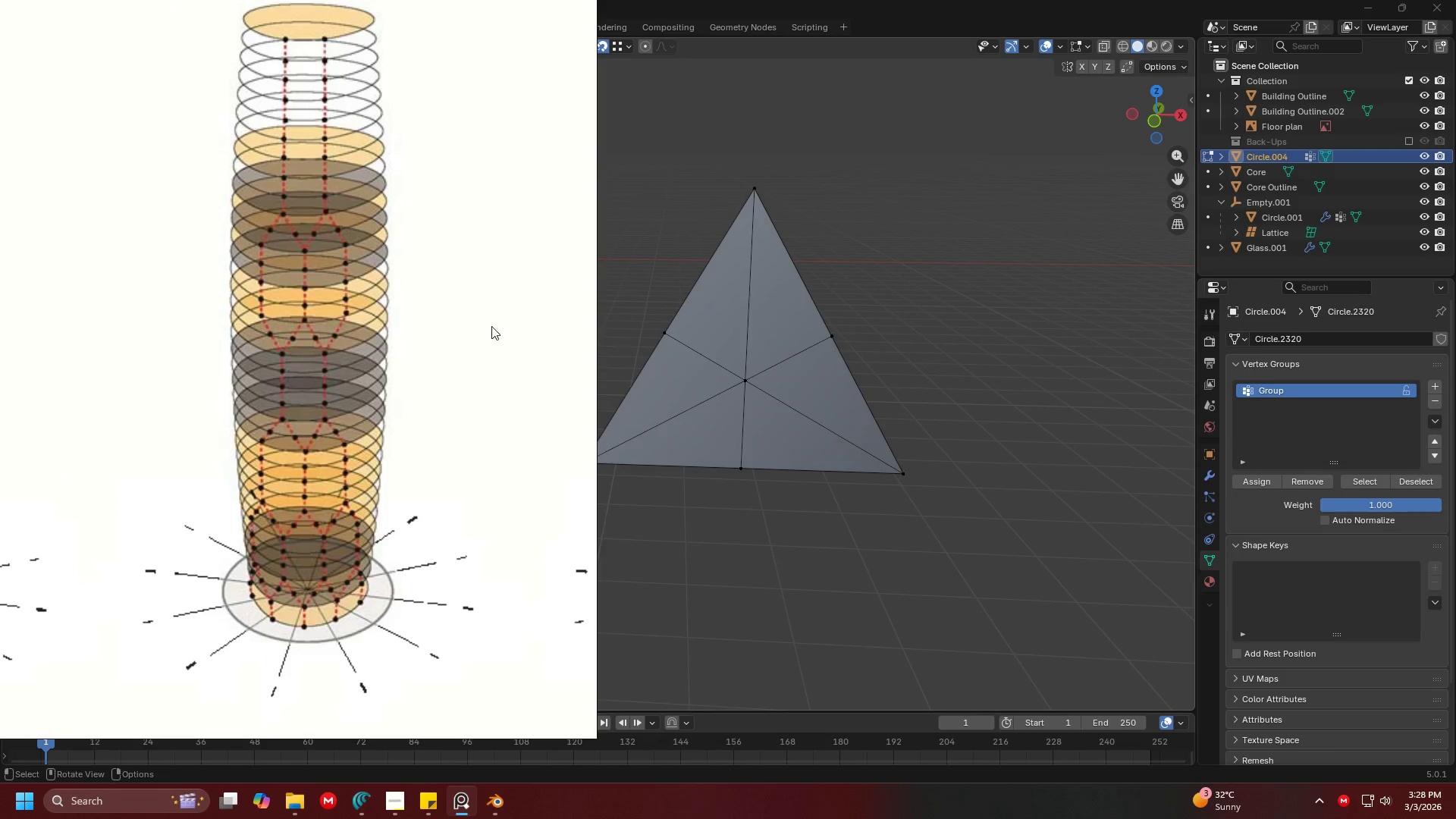 
scroll: coordinate [332, 342], scroll_direction: up, amount: 1.0
 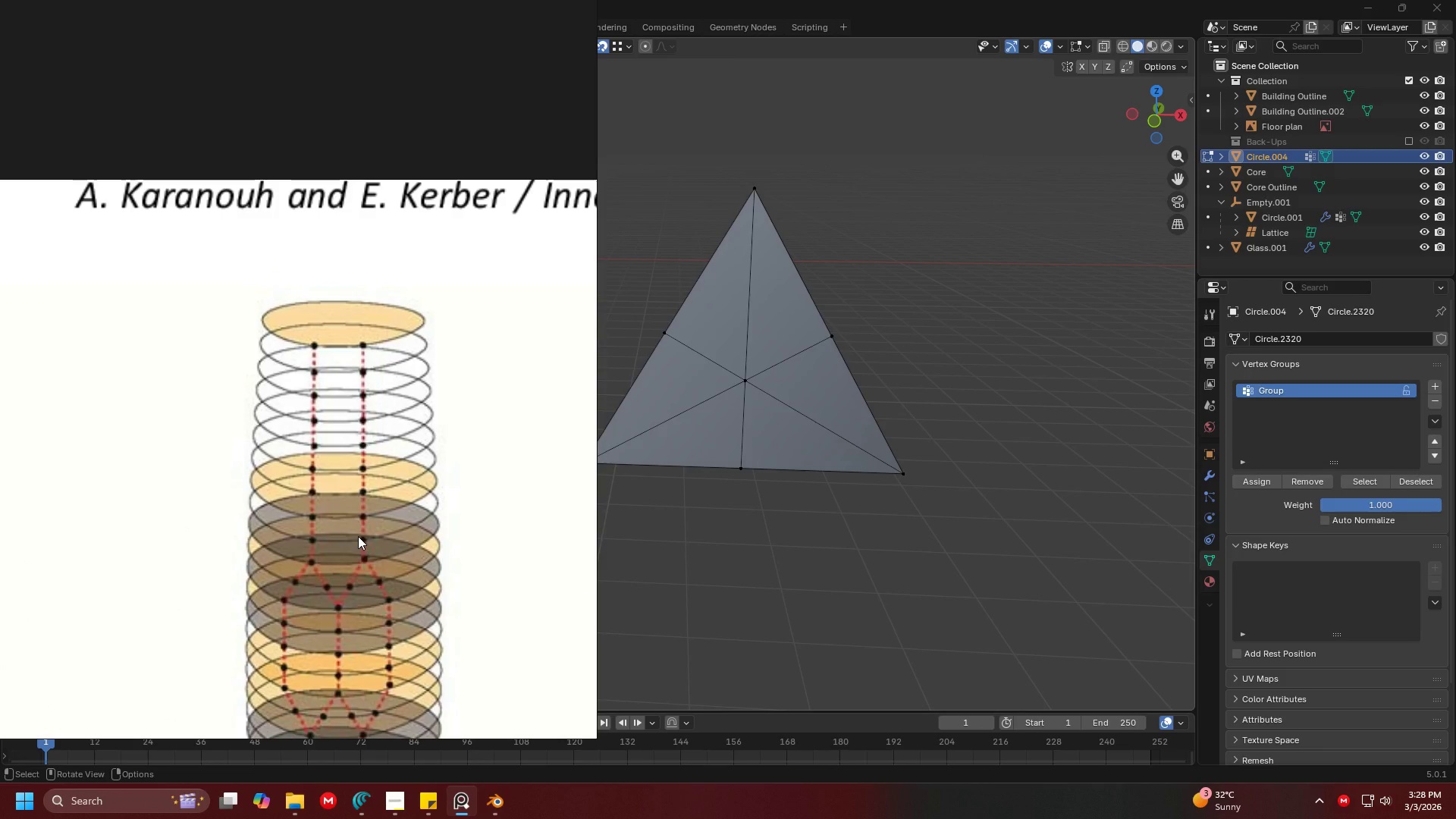 
scroll: coordinate [354, 482], scroll_direction: down, amount: 1.0
 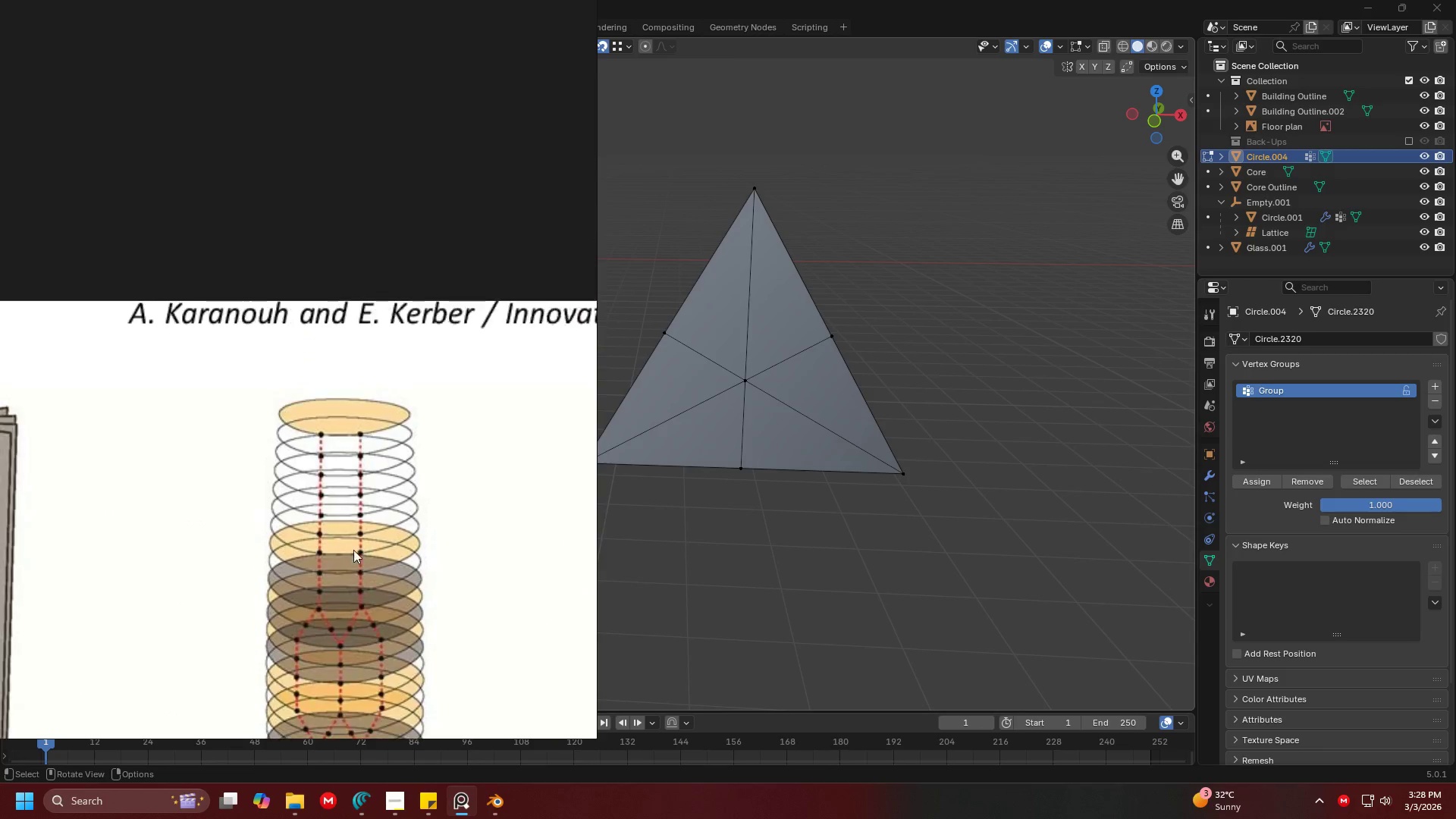 
scroll: coordinate [344, 460], scroll_direction: up, amount: 4.0
 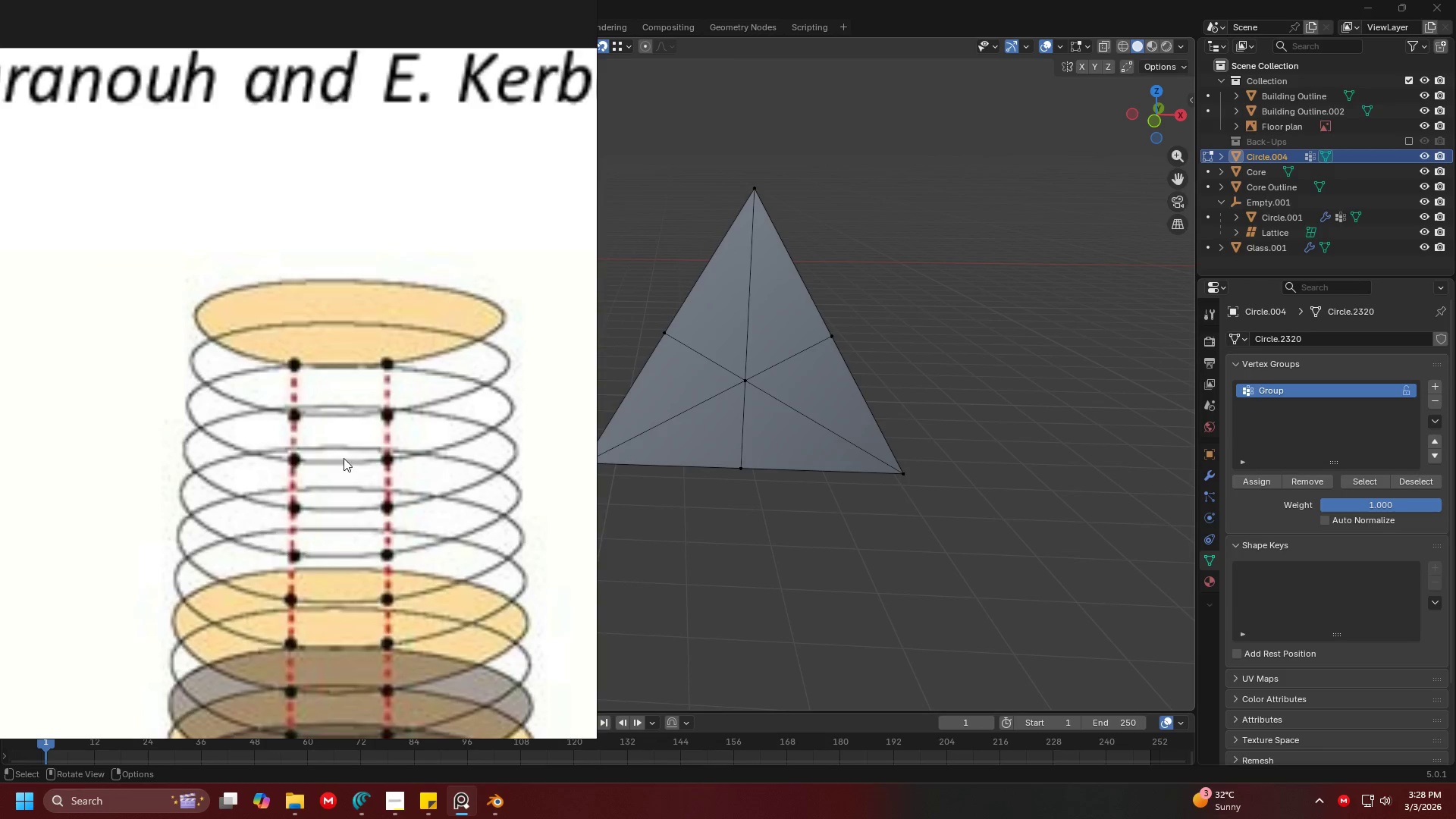 
scroll: coordinate [328, 494], scroll_direction: down, amount: 8.0
 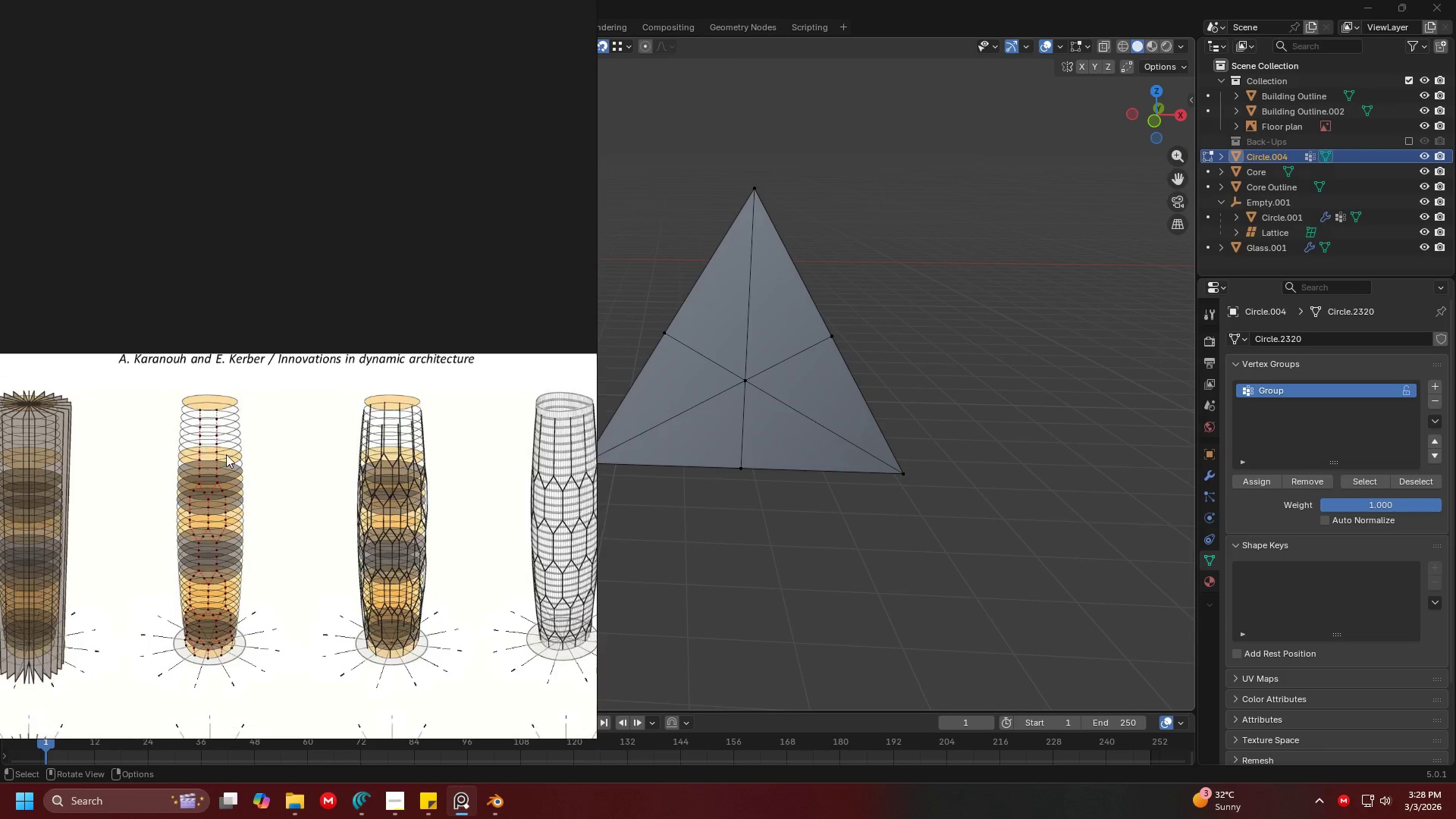 
scroll: coordinate [340, 372], scroll_direction: up, amount: 3.0
 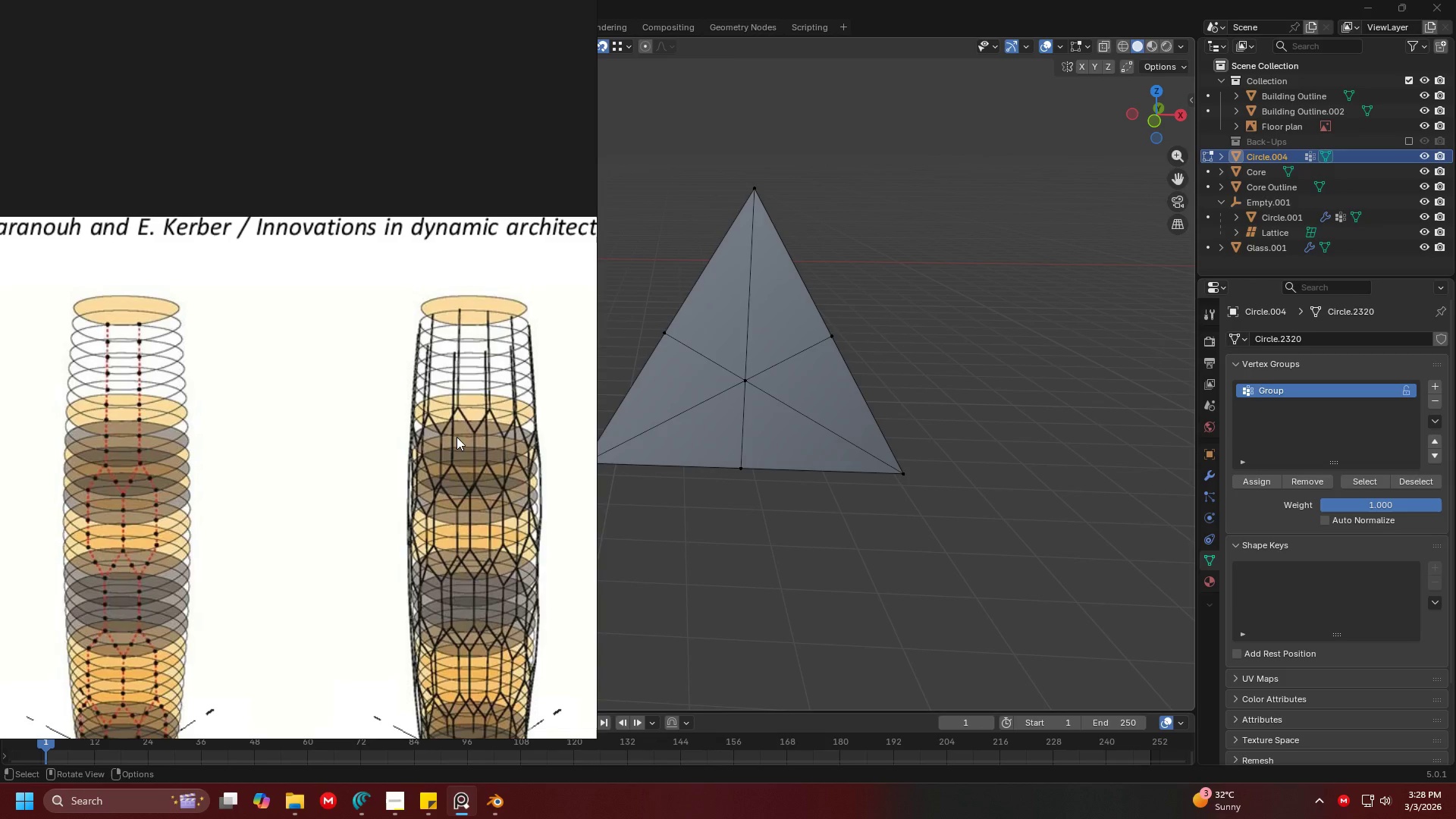 
scroll: coordinate [482, 475], scroll_direction: down, amount: 3.0
 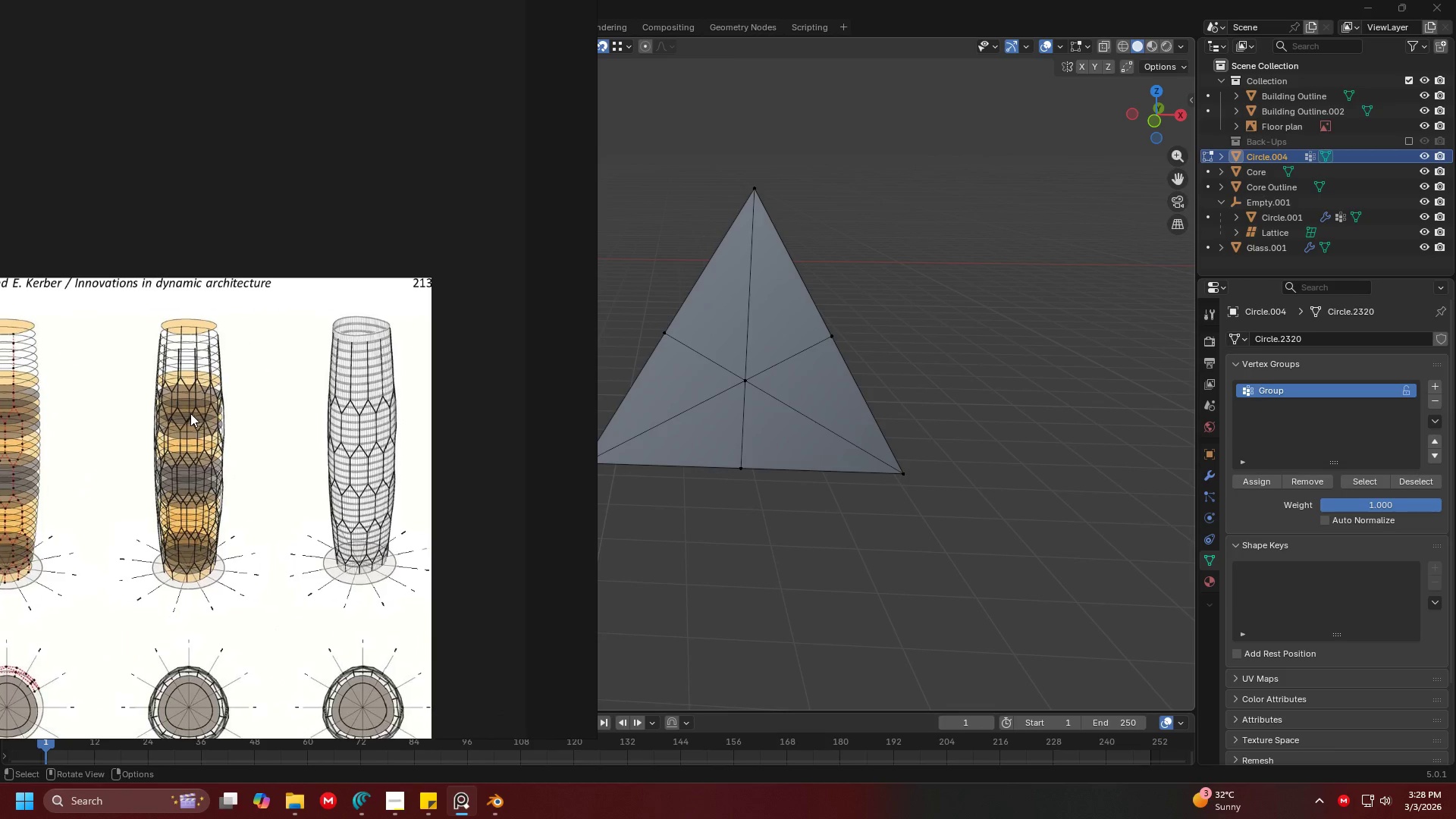 
scroll: coordinate [321, 410], scroll_direction: up, amount: 4.0
 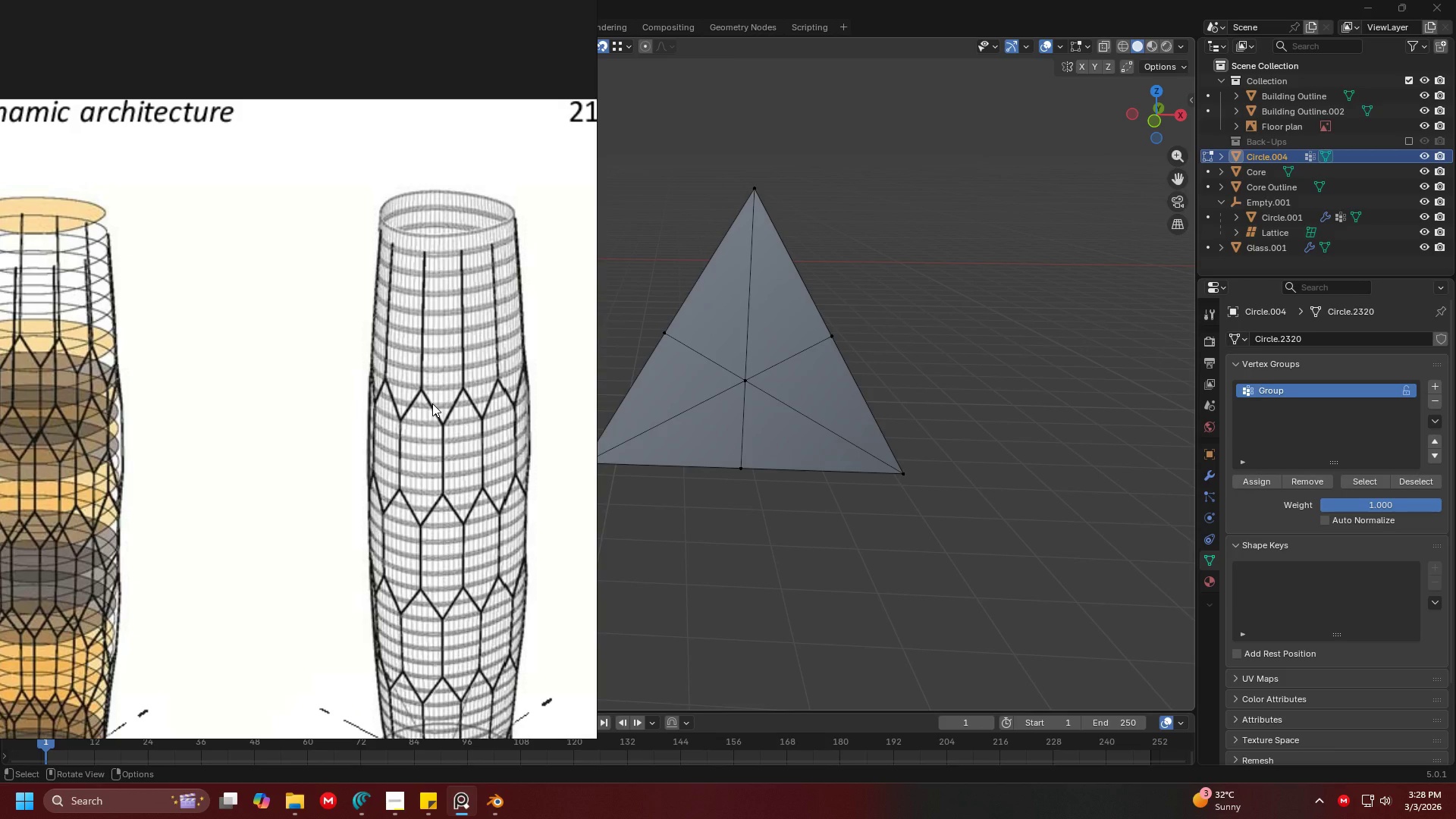 
scroll: coordinate [431, 412], scroll_direction: down, amount: 3.0
 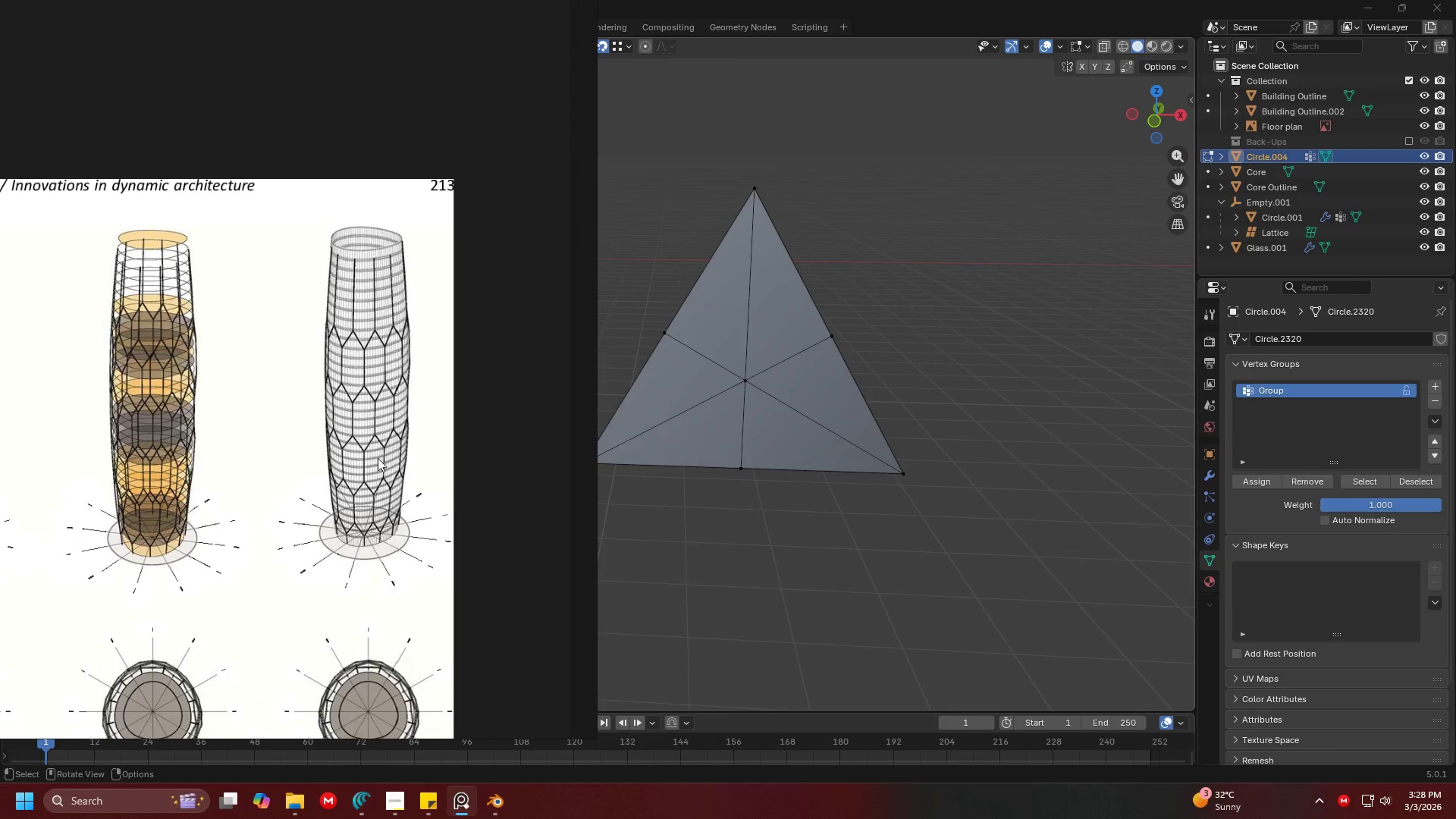 
scroll: coordinate [379, 526], scroll_direction: up, amount: 3.0
 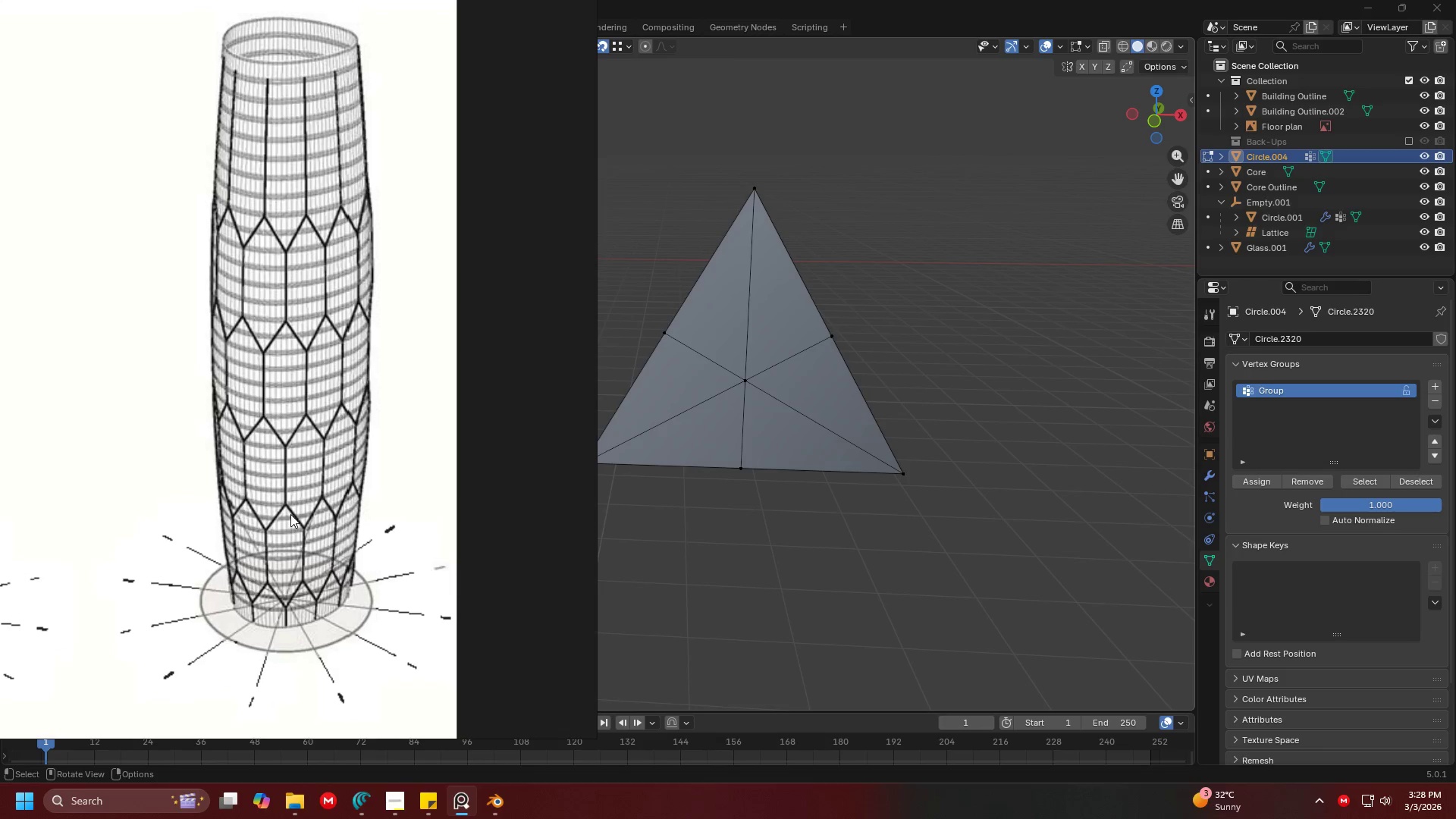 
wait(9.88)
 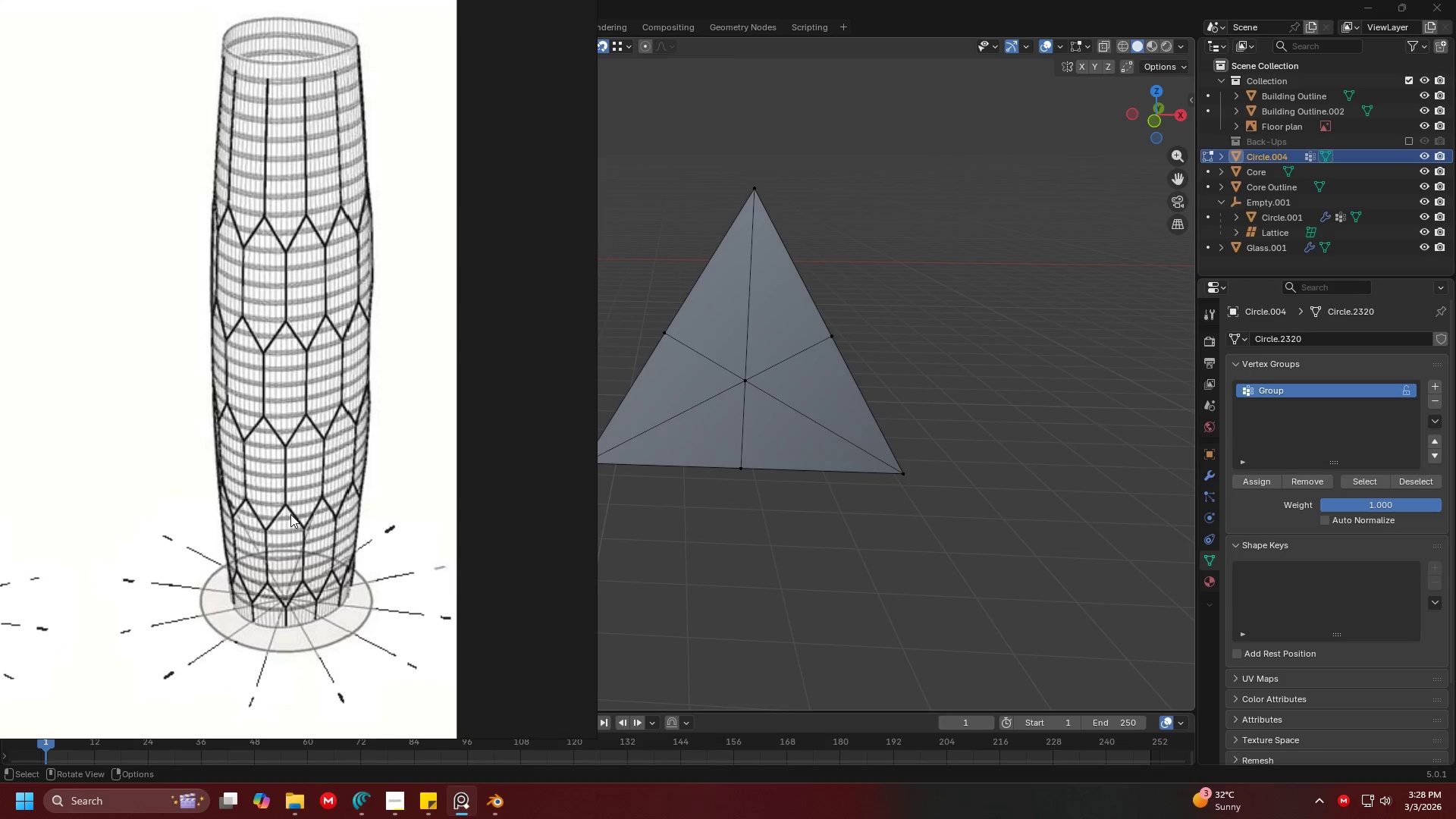 
scroll: coordinate [270, 536], scroll_direction: up, amount: 1.0
 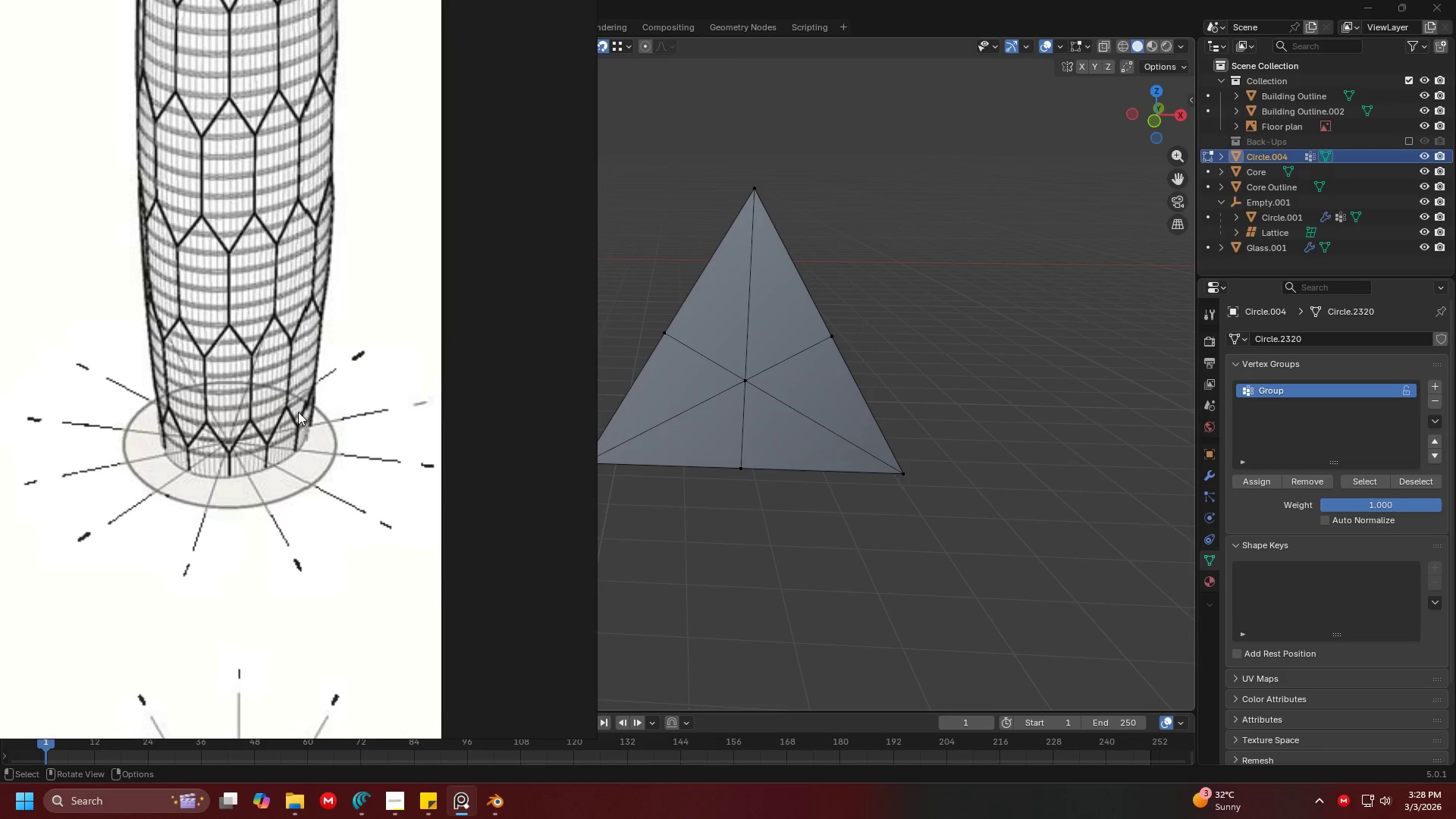 
wait(18.24)
 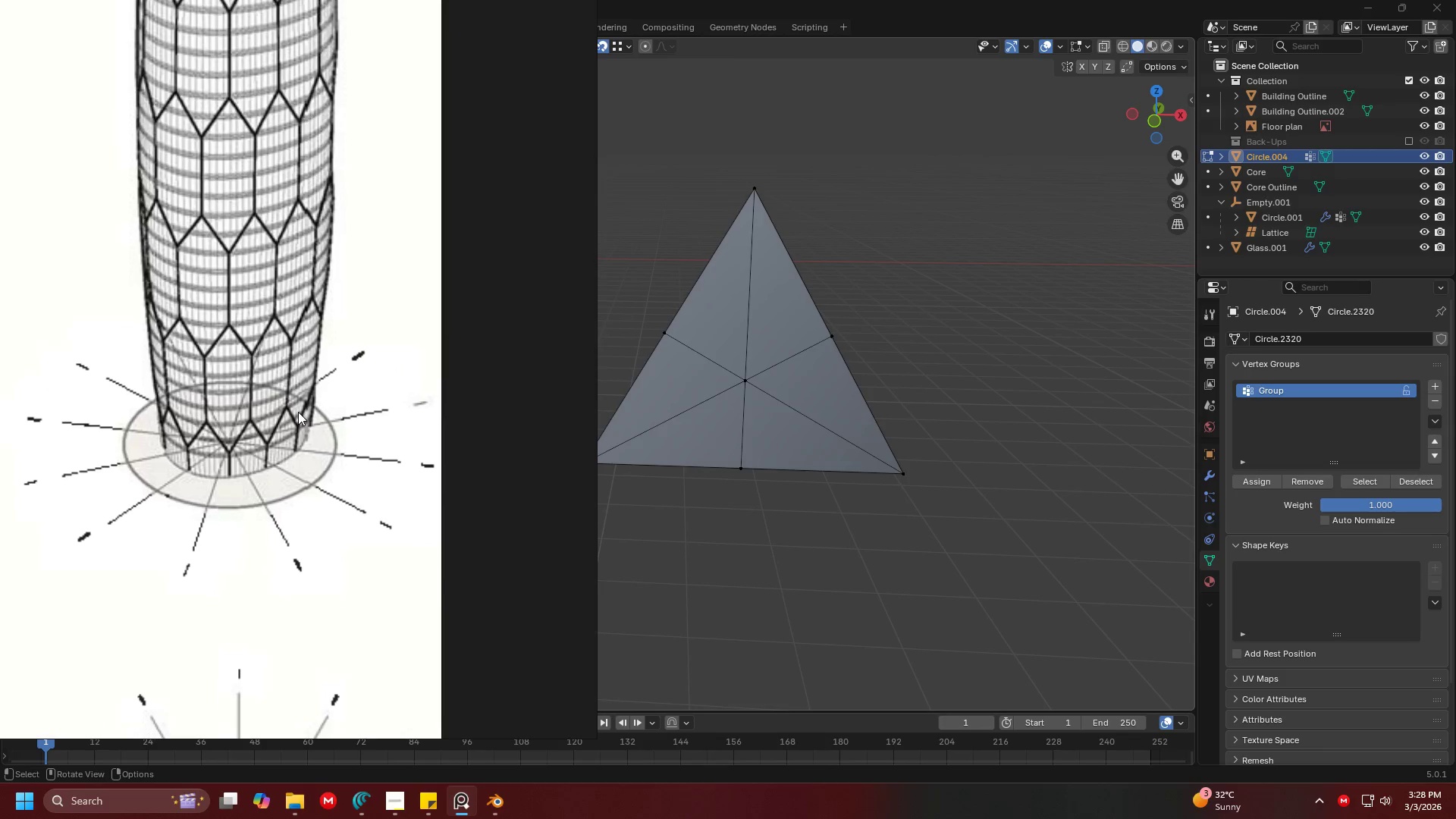 
scroll: coordinate [209, 500], scroll_direction: up, amount: 2.0
 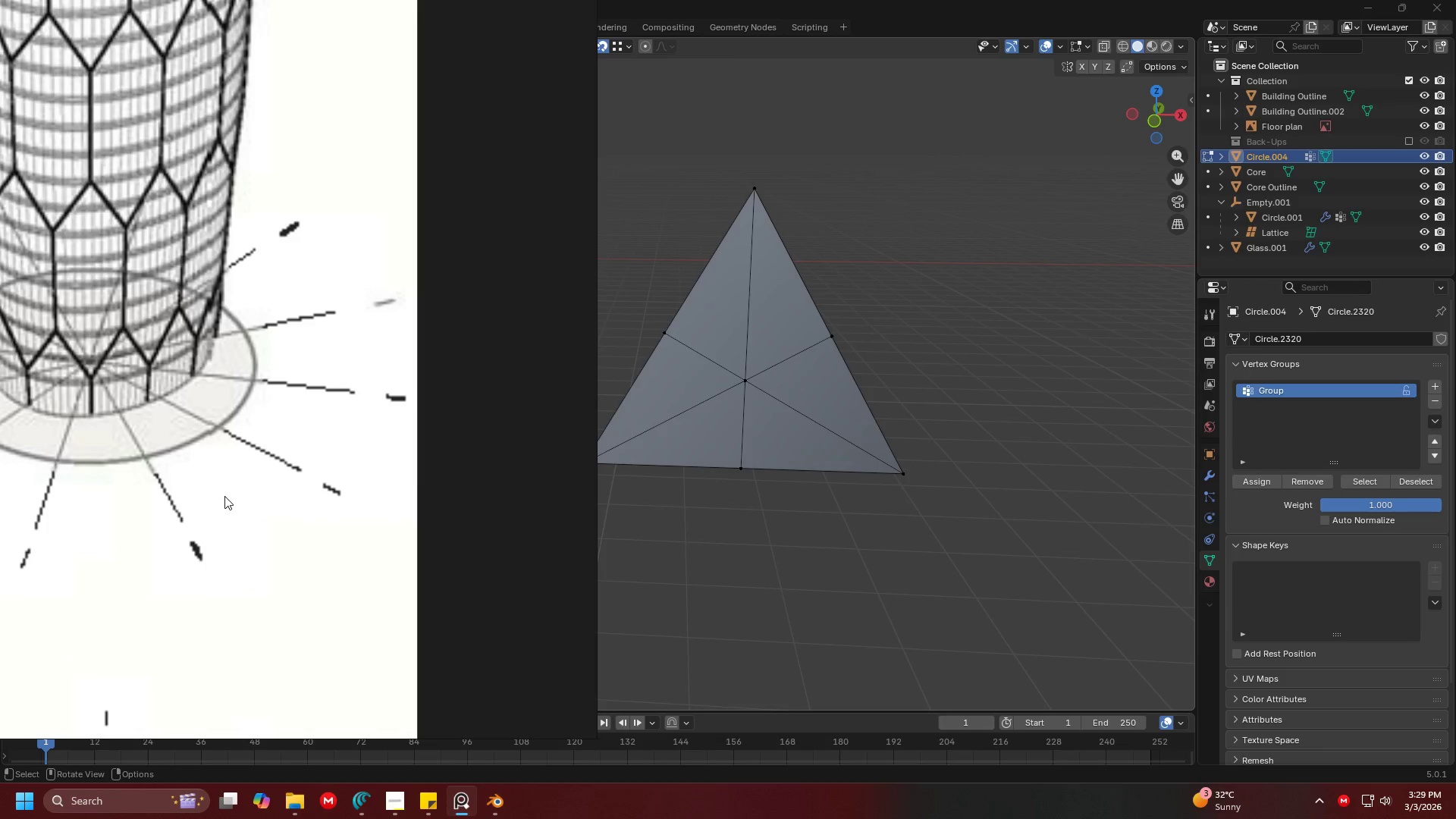 
scroll: coordinate [185, 460], scroll_direction: down, amount: 1.0
 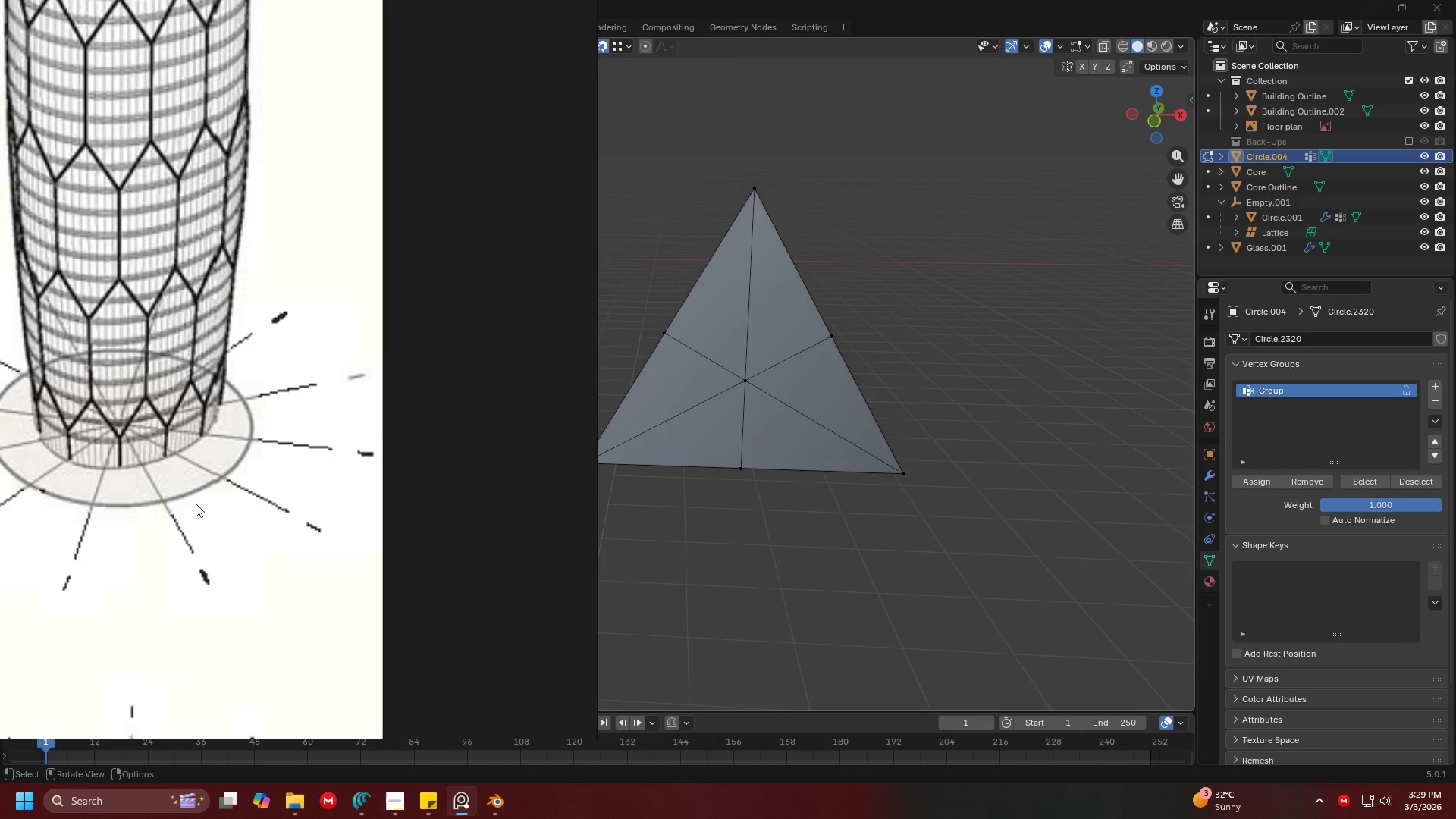 
scroll: coordinate [223, 490], scroll_direction: up, amount: 5.0
 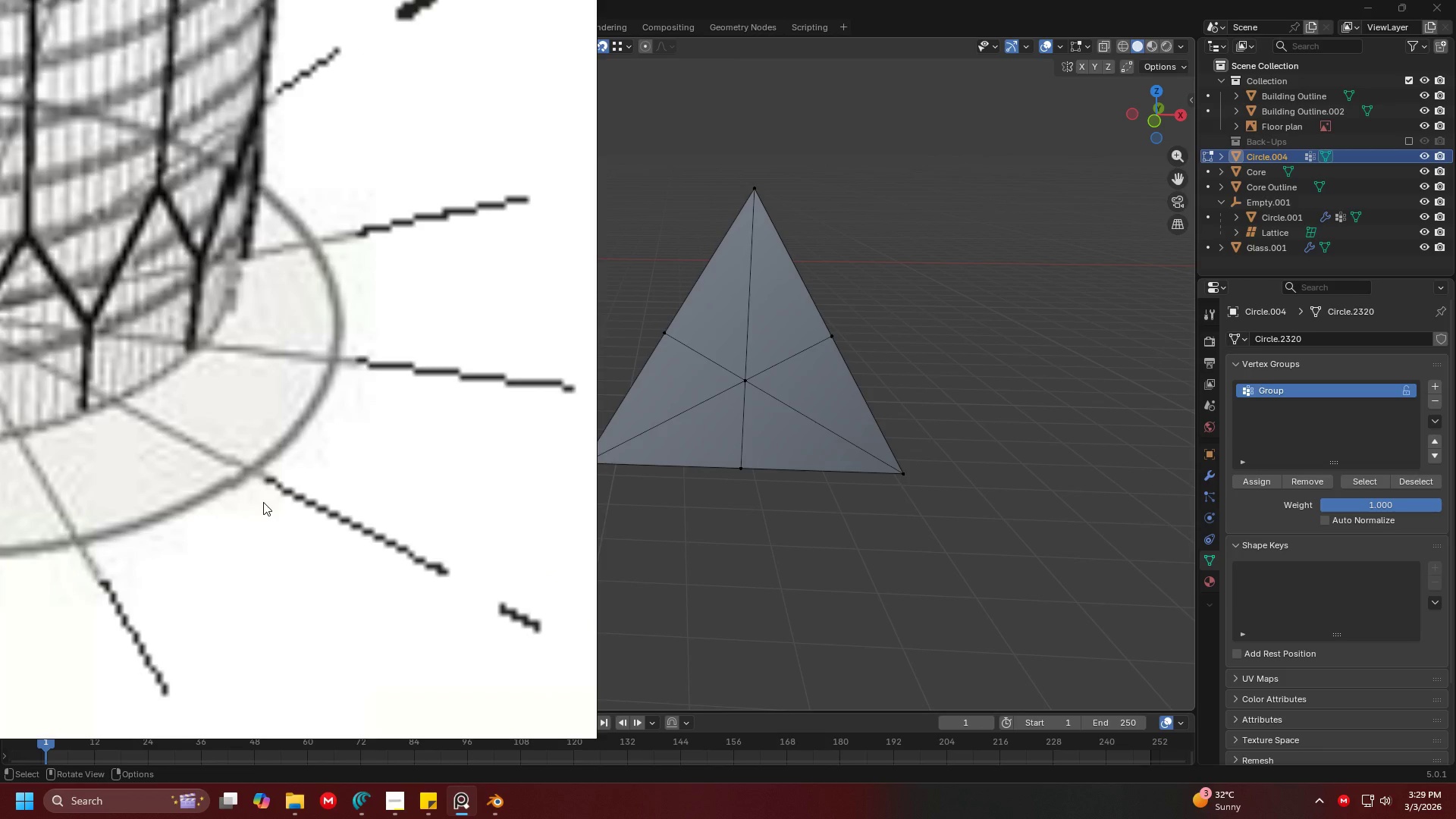 
scroll: coordinate [263, 502], scroll_direction: down, amount: 1.0
 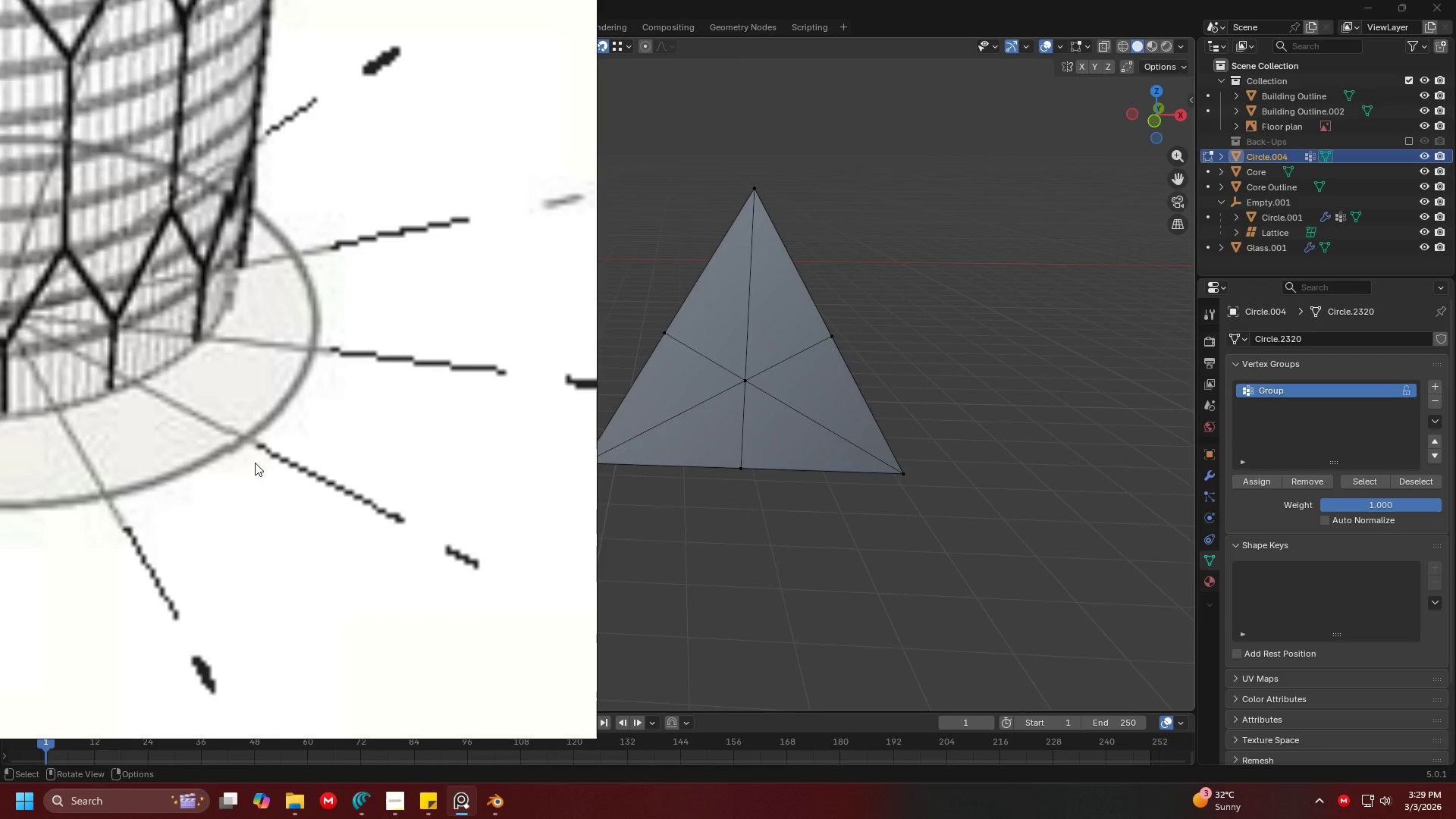 
wait(5.26)
 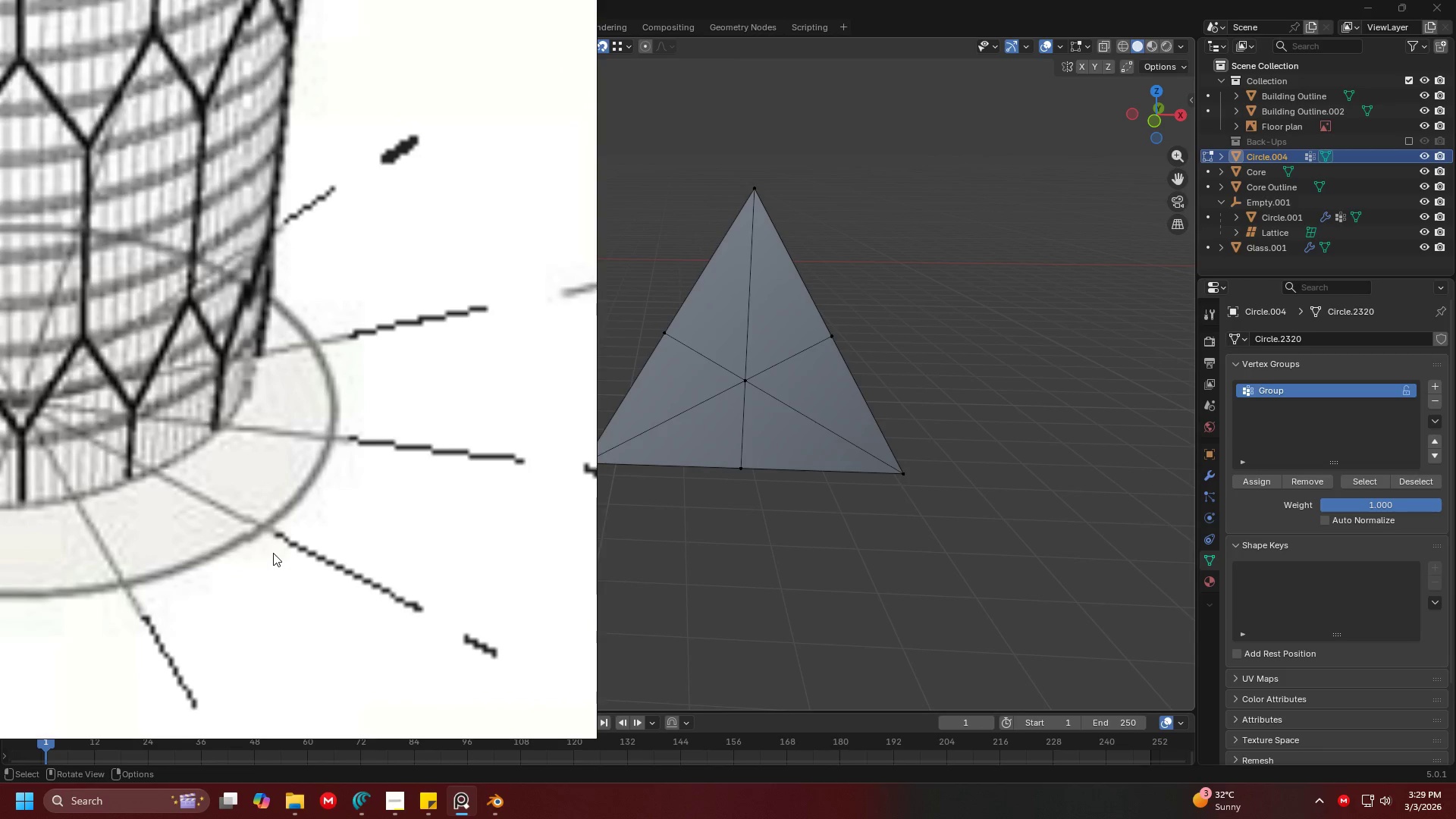 
scroll: coordinate [271, 406], scroll_direction: up, amount: 1.0
 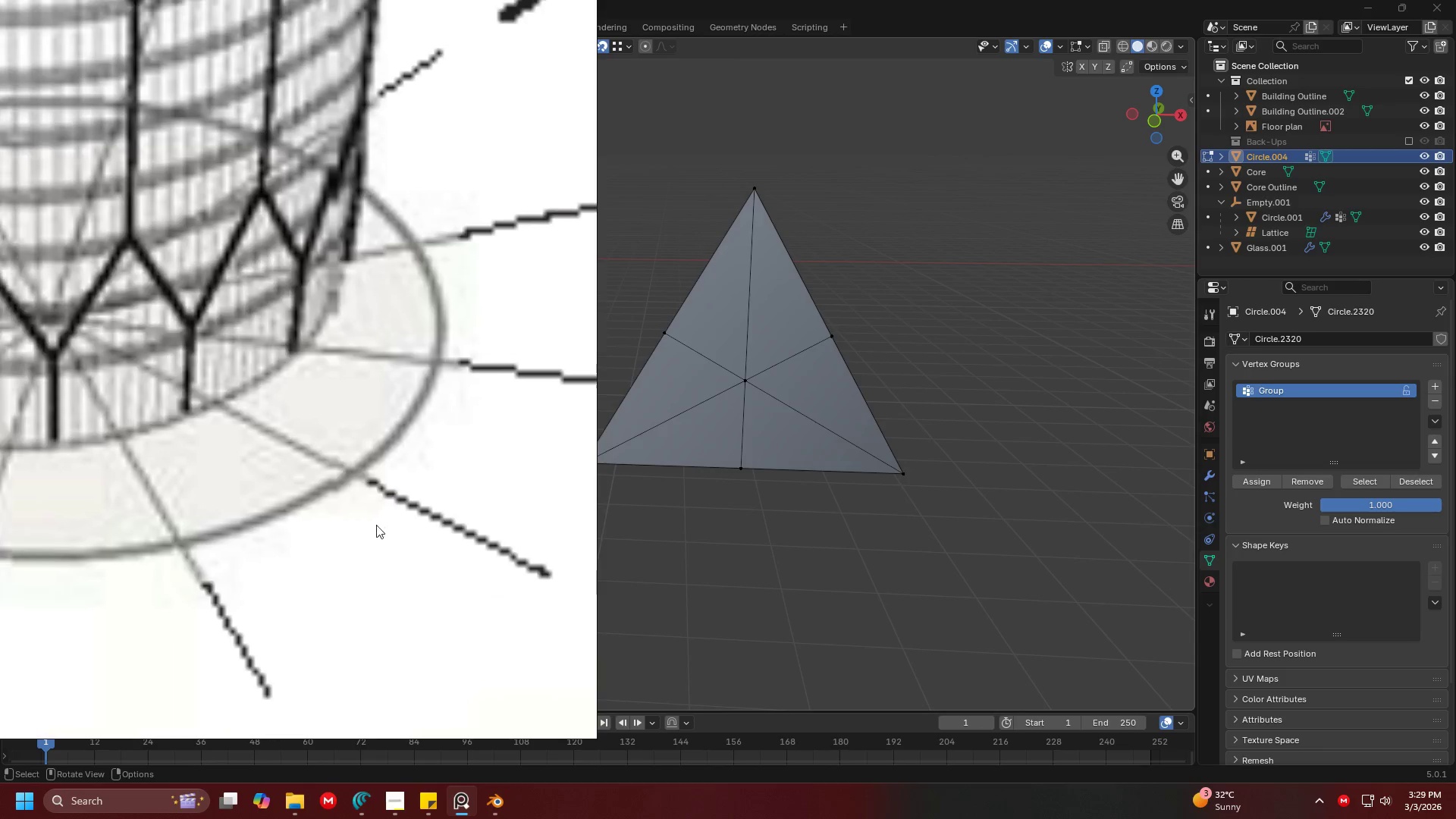 
scroll: coordinate [231, 469], scroll_direction: down, amount: 3.0
 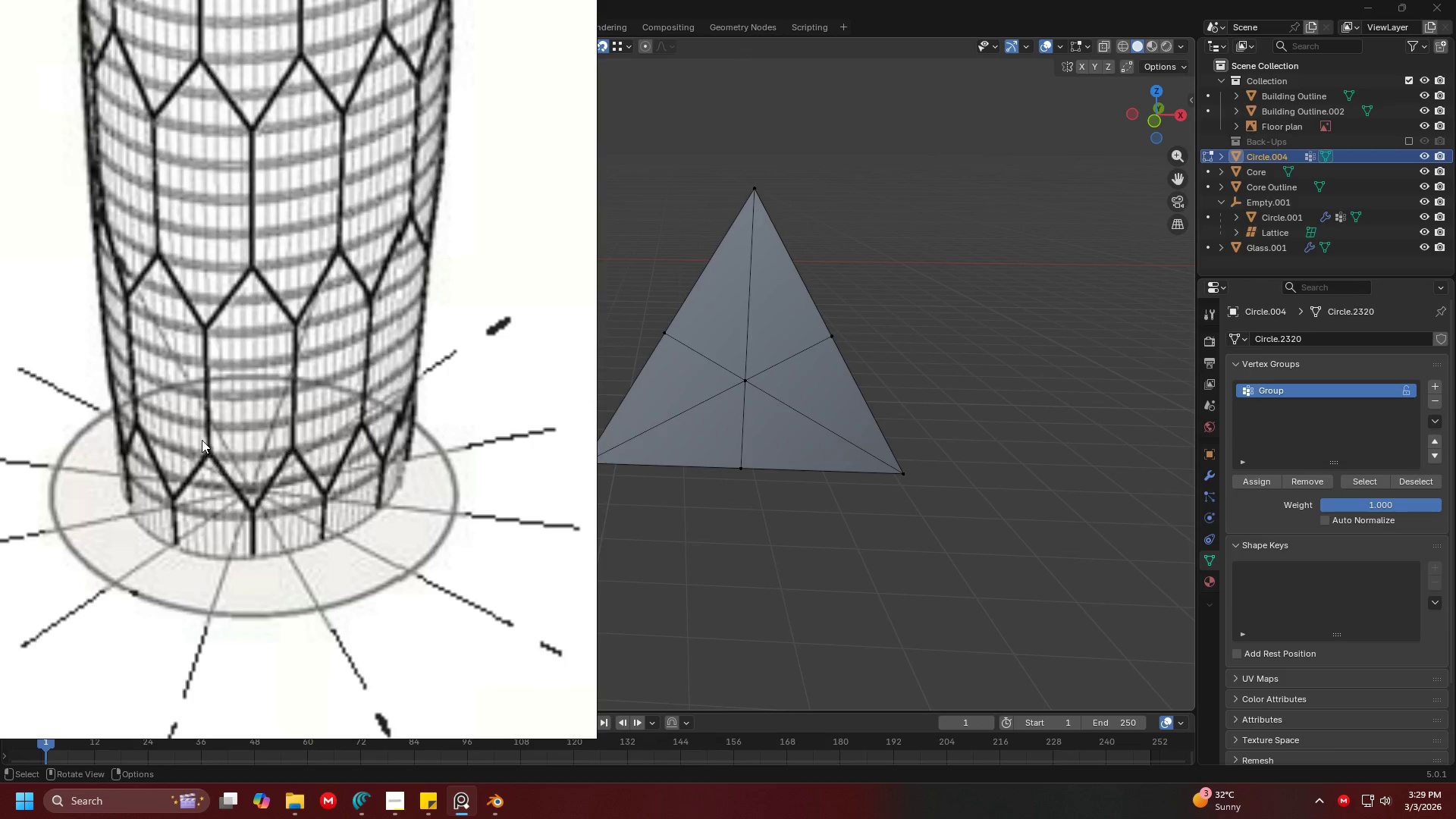 
wait(10.21)
 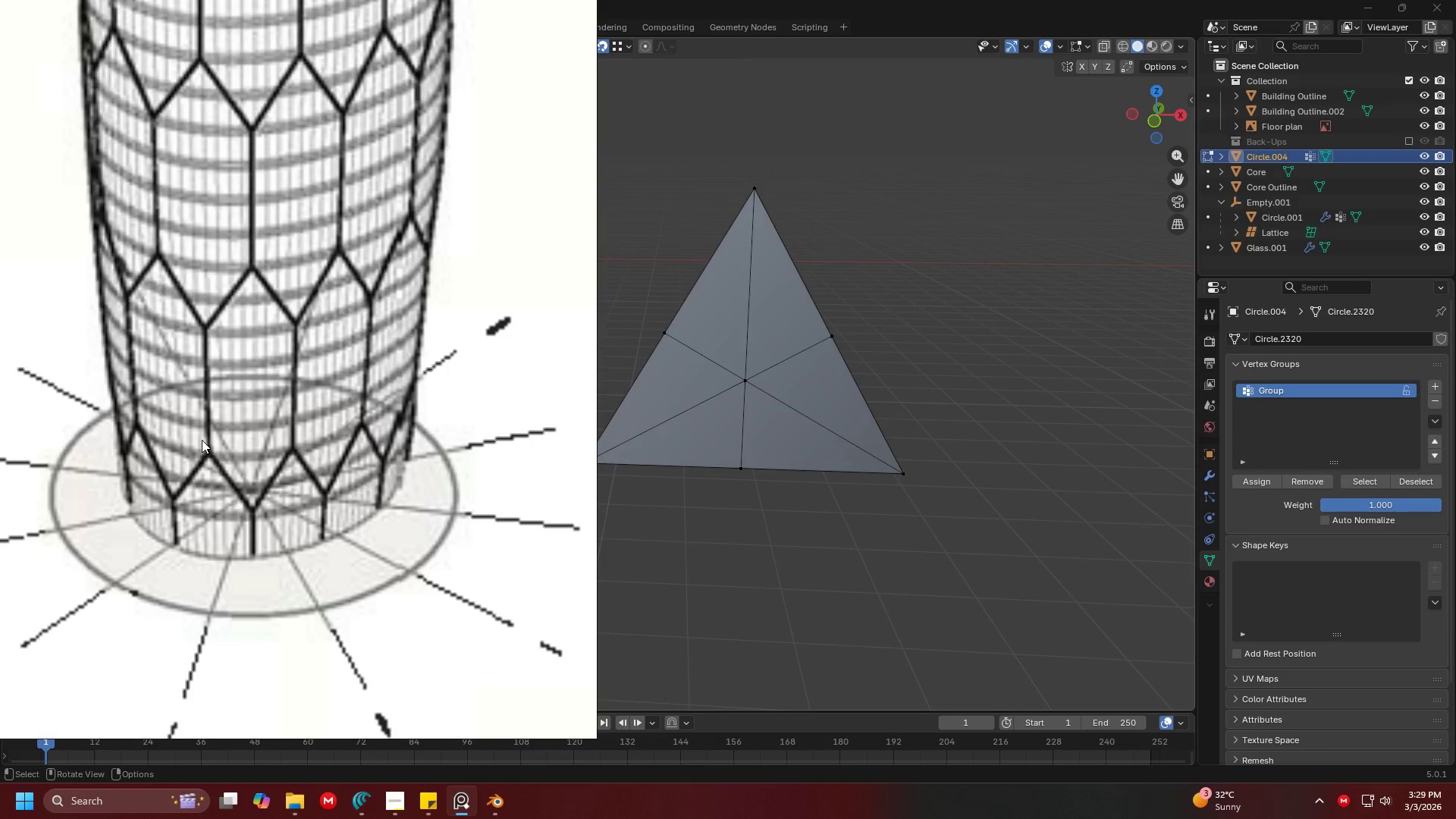 
scroll: coordinate [263, 543], scroll_direction: down, amount: 2.0
 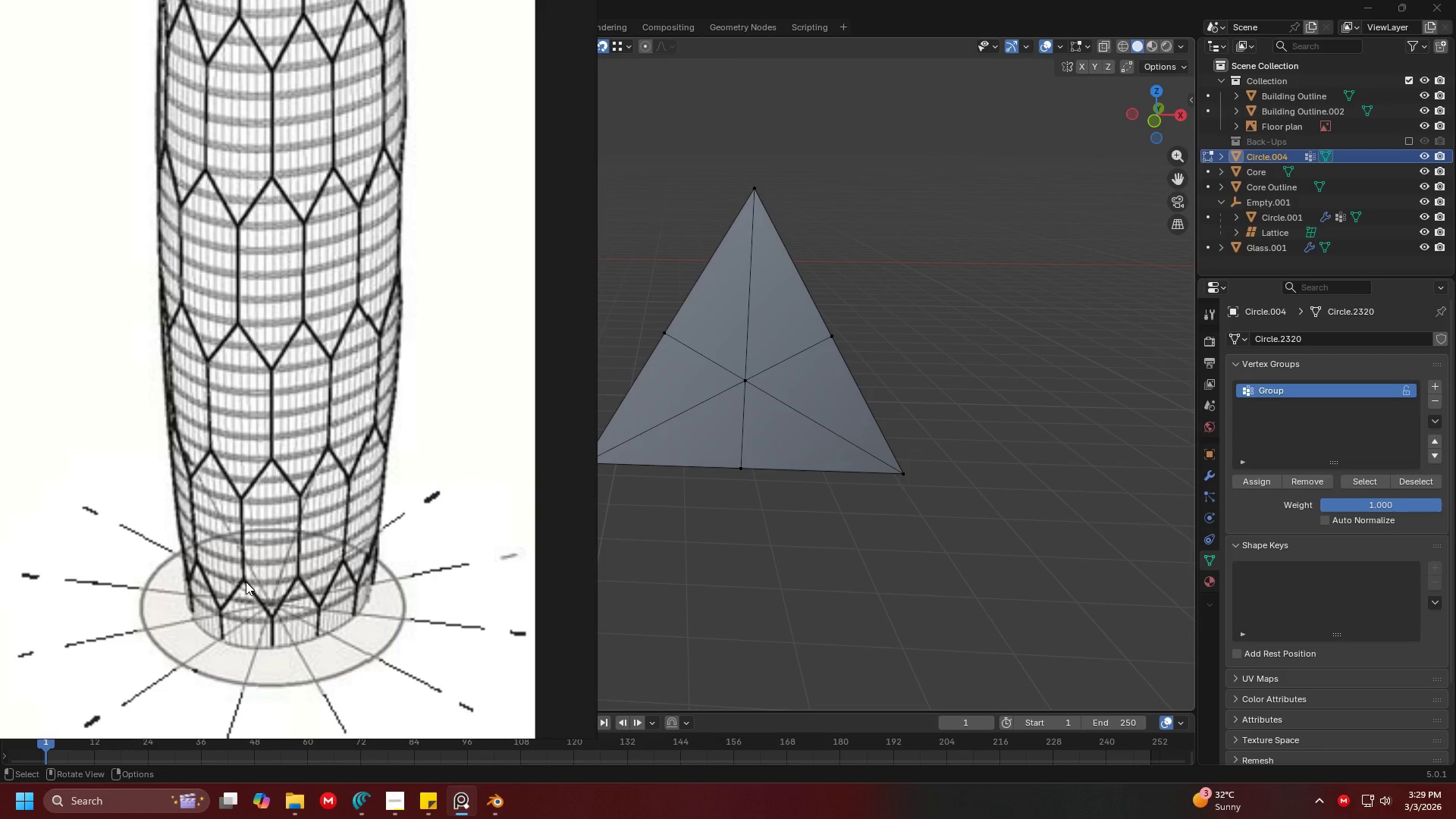 
scroll: coordinate [246, 582], scroll_direction: up, amount: 1.0
 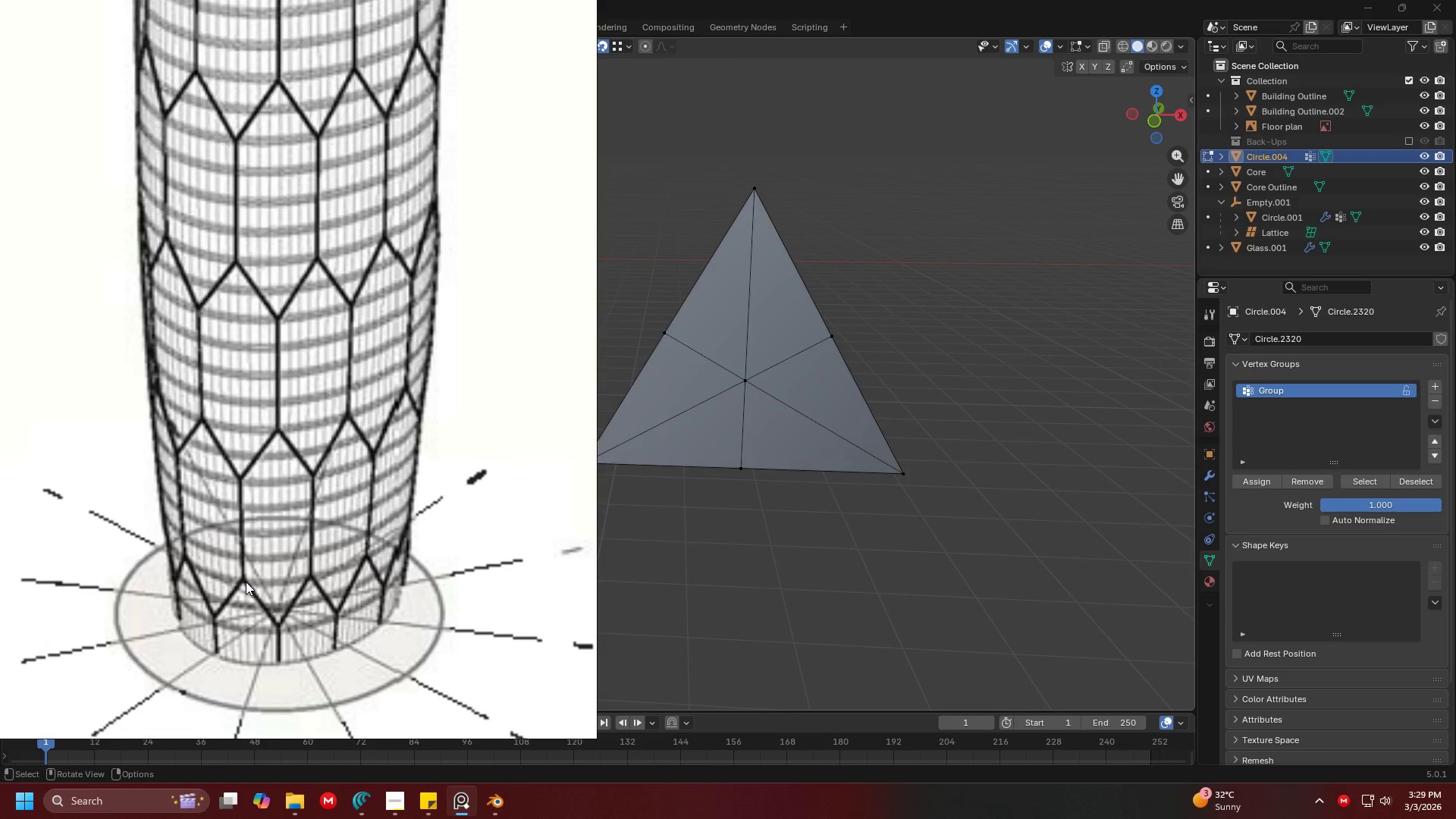 
scroll: coordinate [259, 591], scroll_direction: down, amount: 2.0
 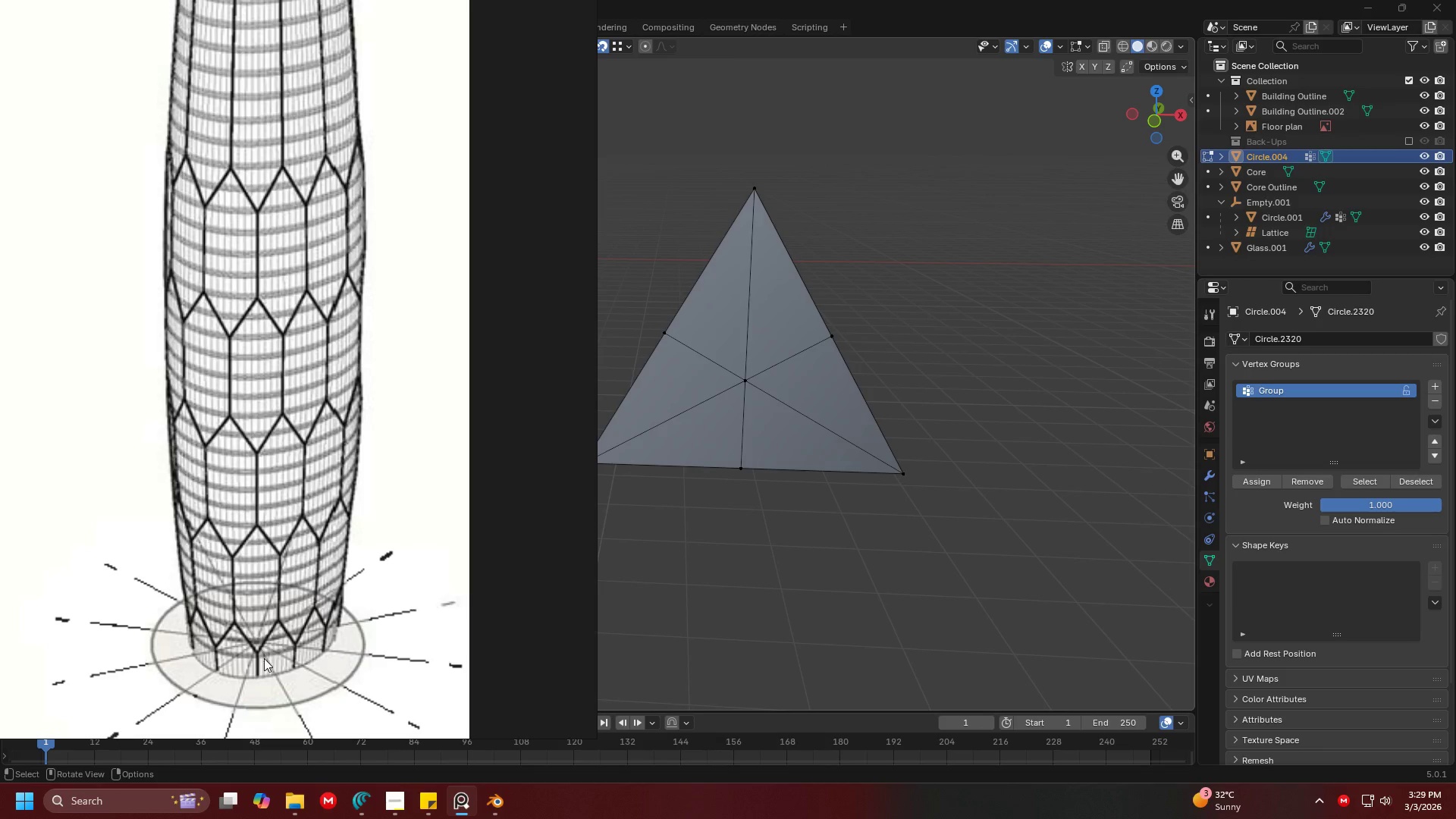 
scroll: coordinate [245, 550], scroll_direction: up, amount: 4.0
 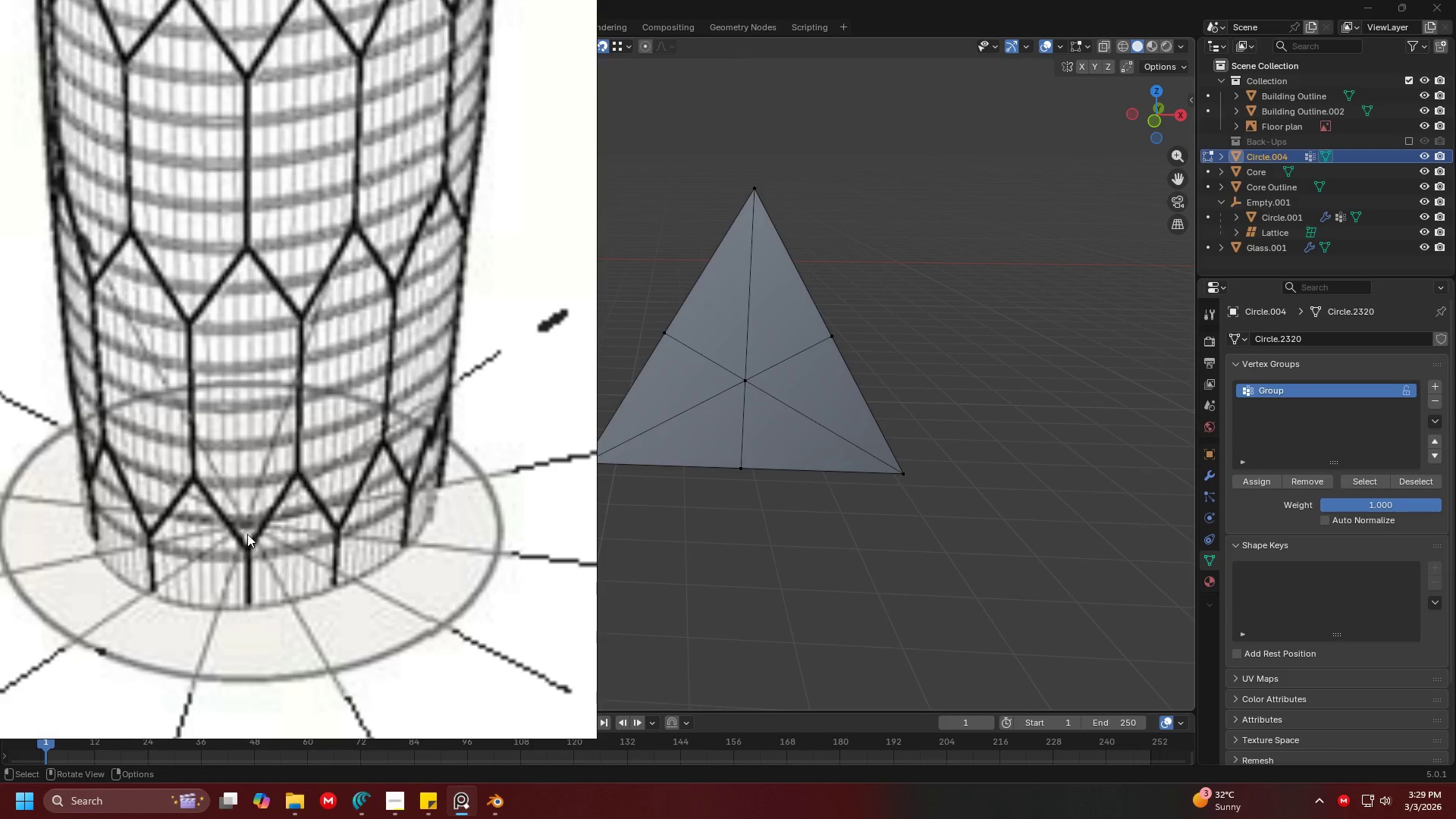 
scroll: coordinate [259, 528], scroll_direction: down, amount: 1.0
 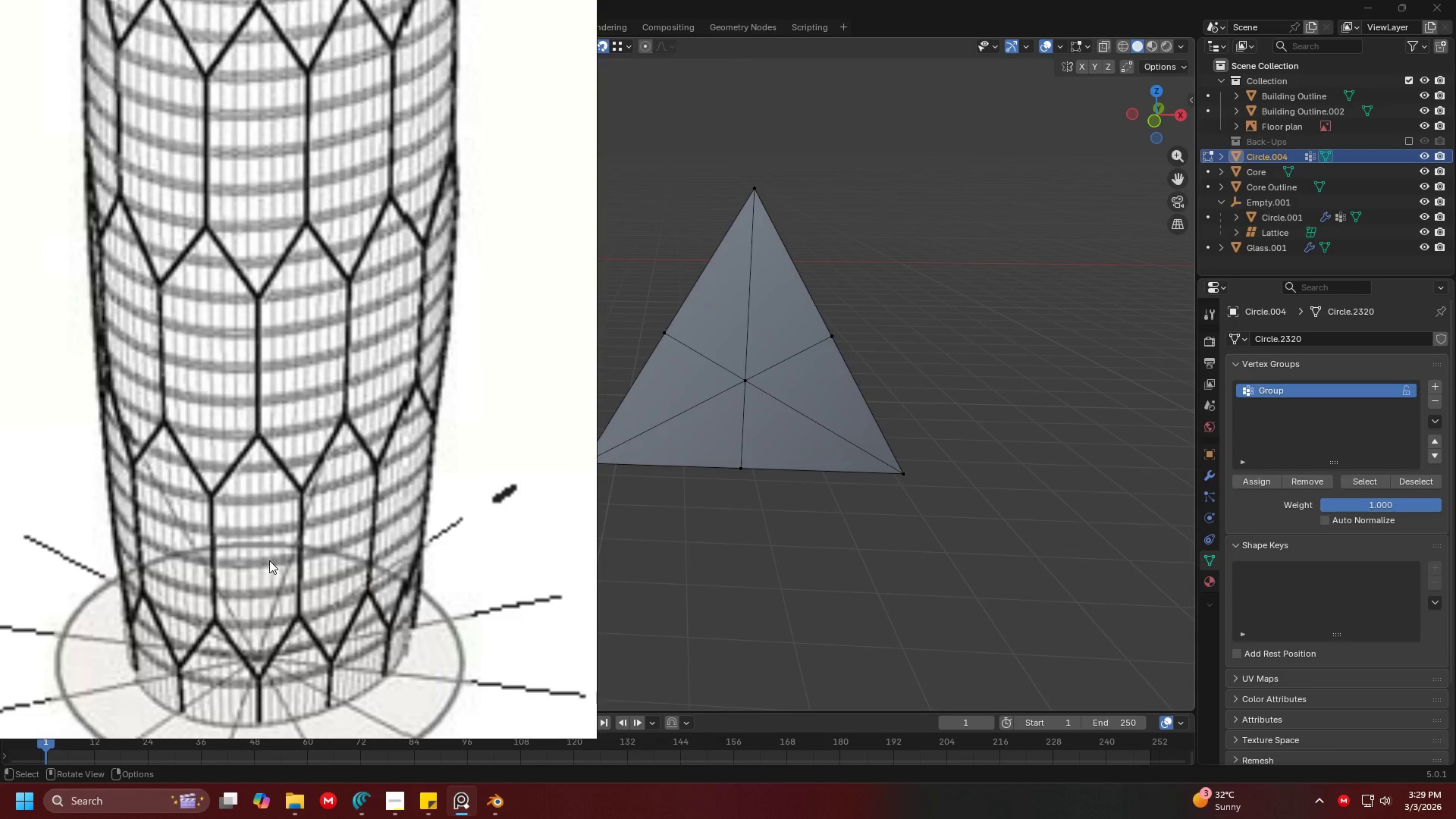 
scroll: coordinate [252, 555], scroll_direction: up, amount: 2.0
 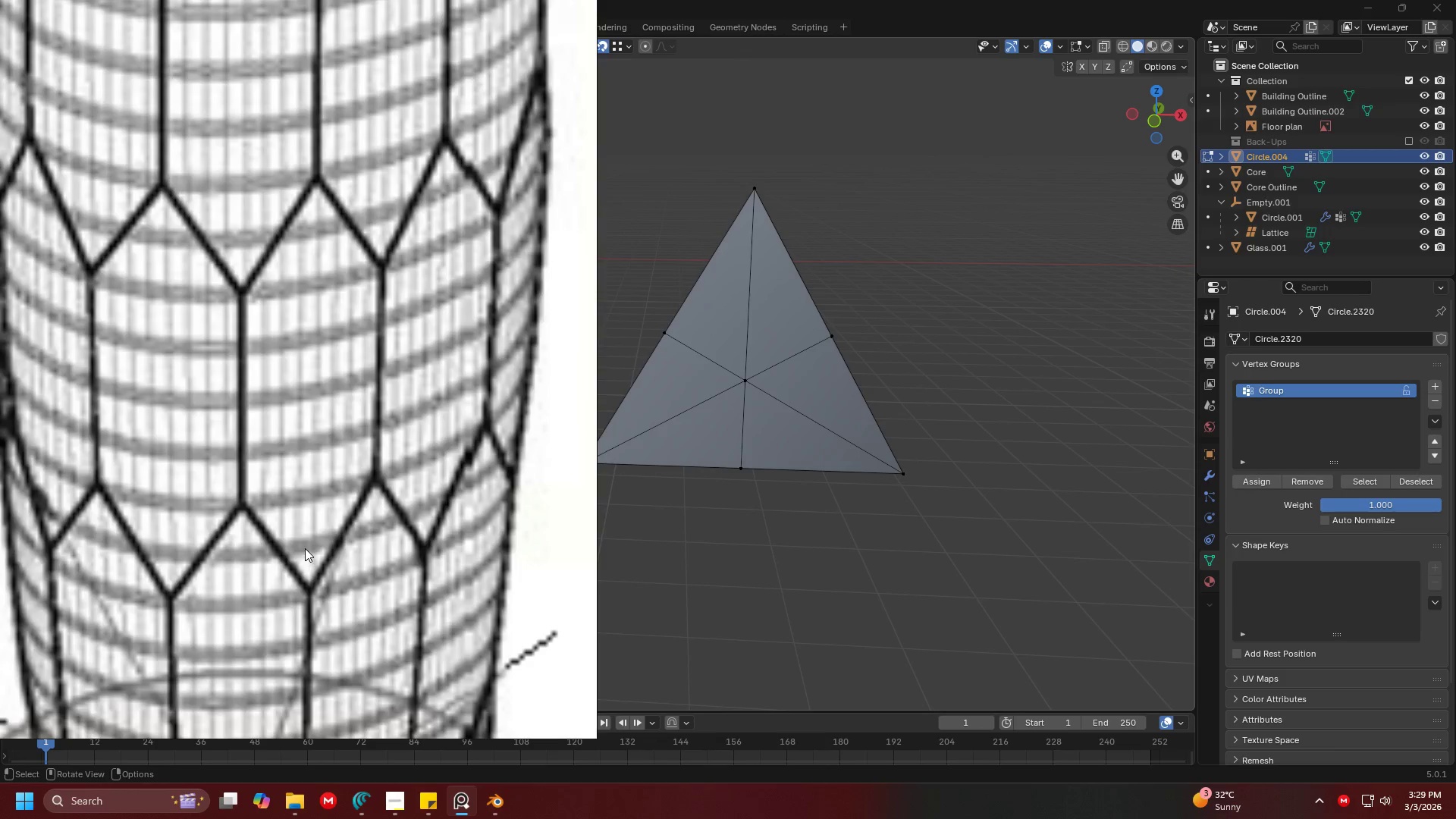 
scroll: coordinate [701, 372], scroll_direction: down, amount: 7.0
 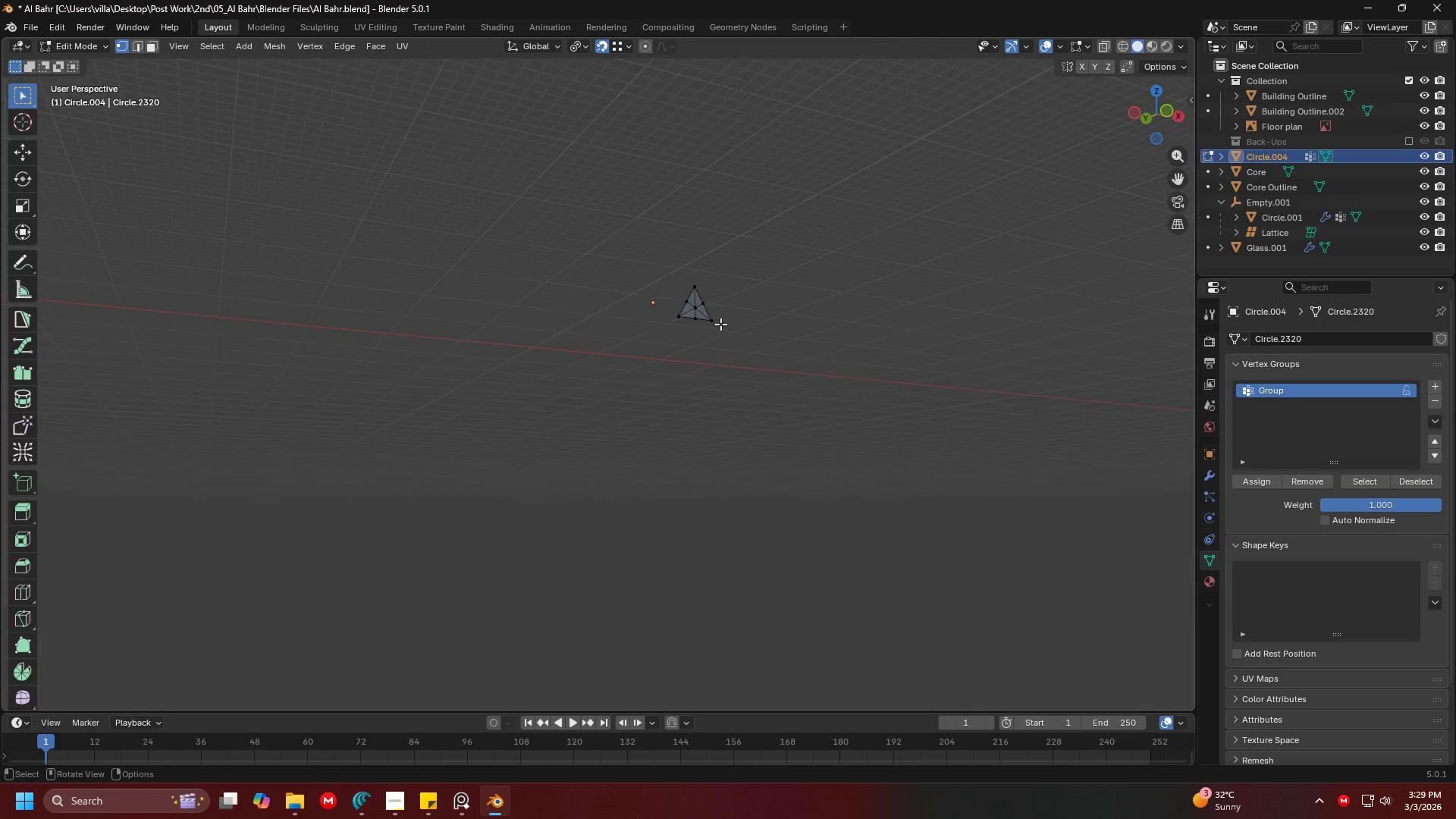 
key(Tab)
 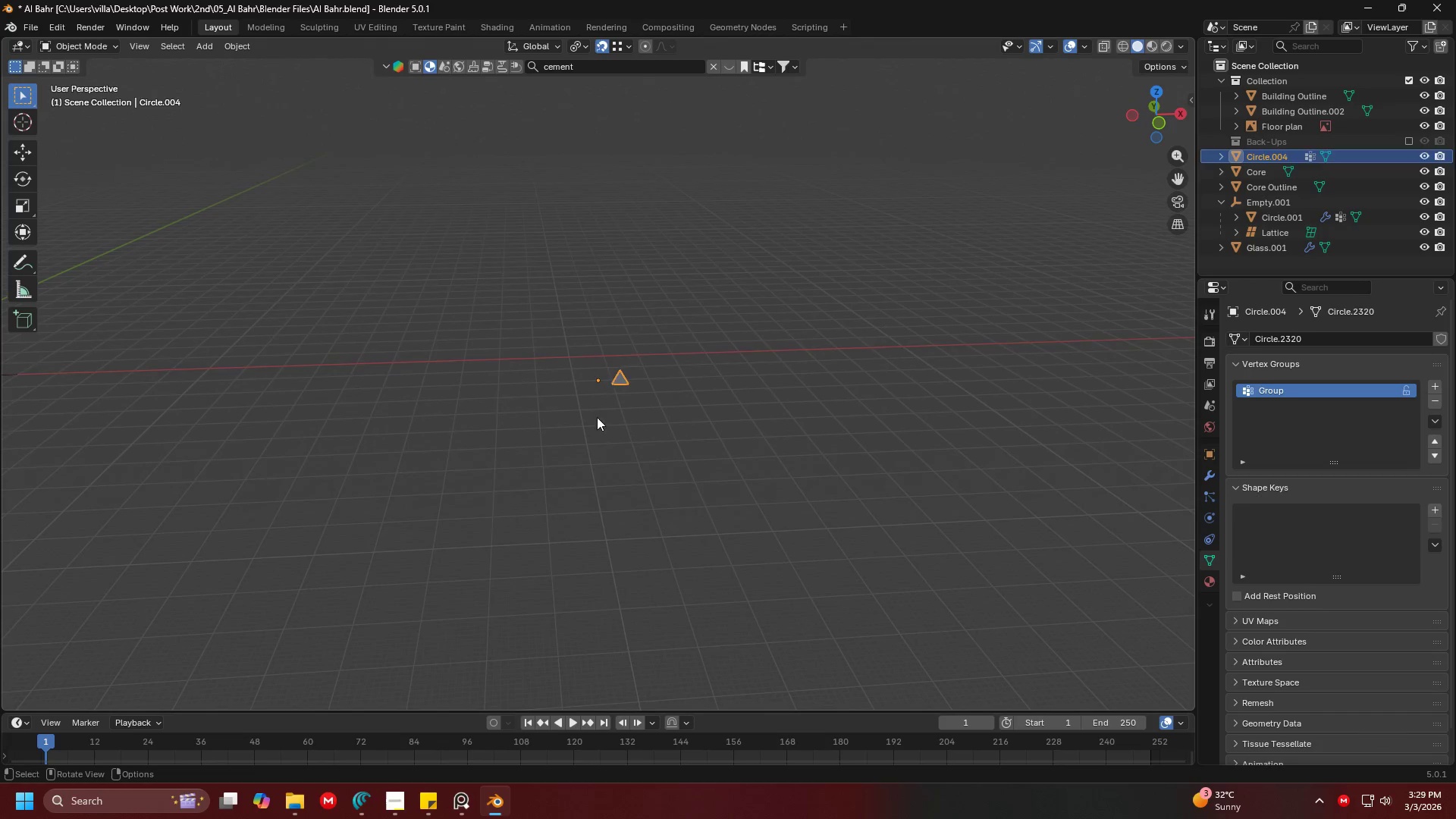 
scroll: coordinate [711, 329], scroll_direction: down, amount: 4.0
 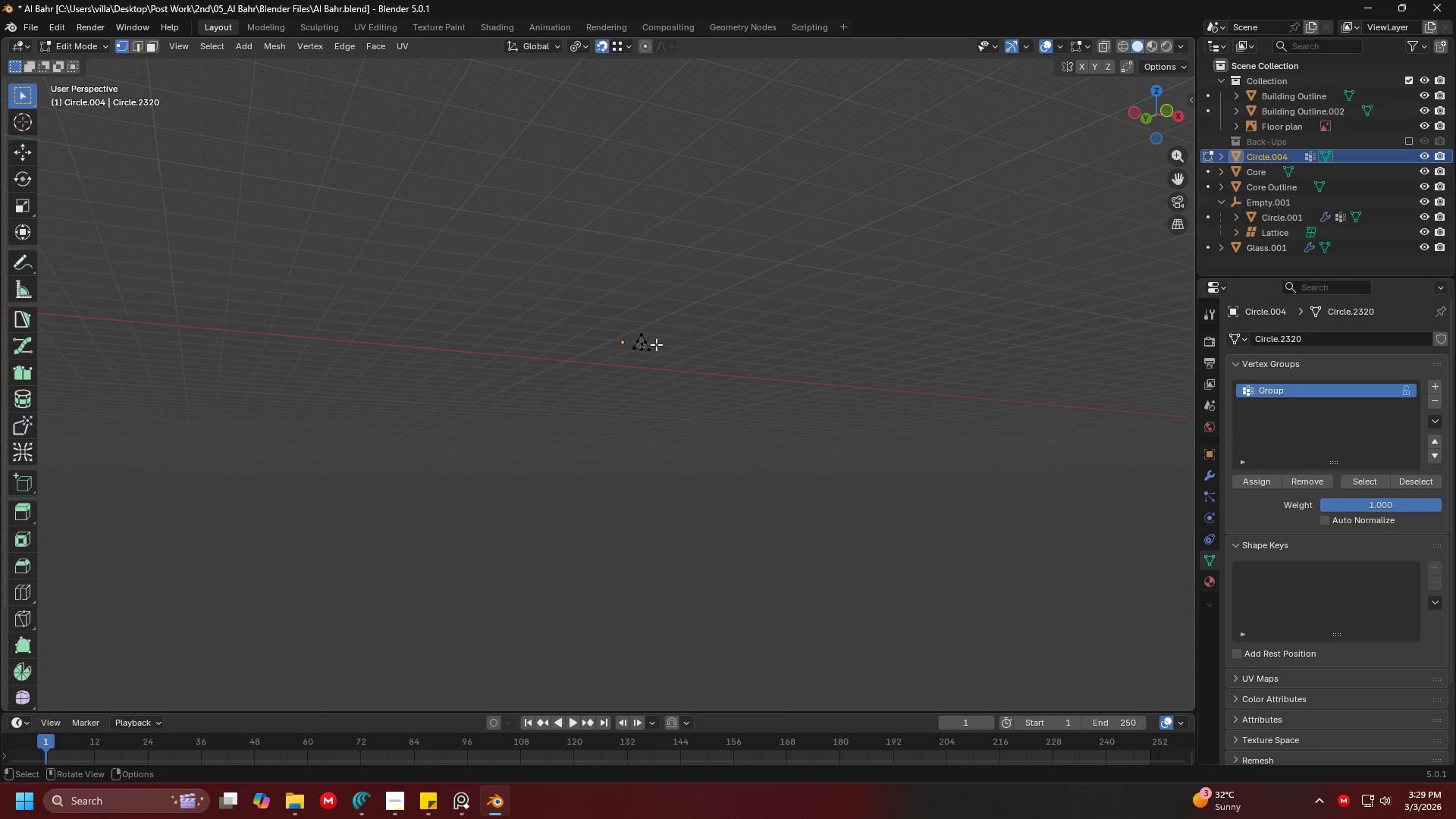 
key(1)
 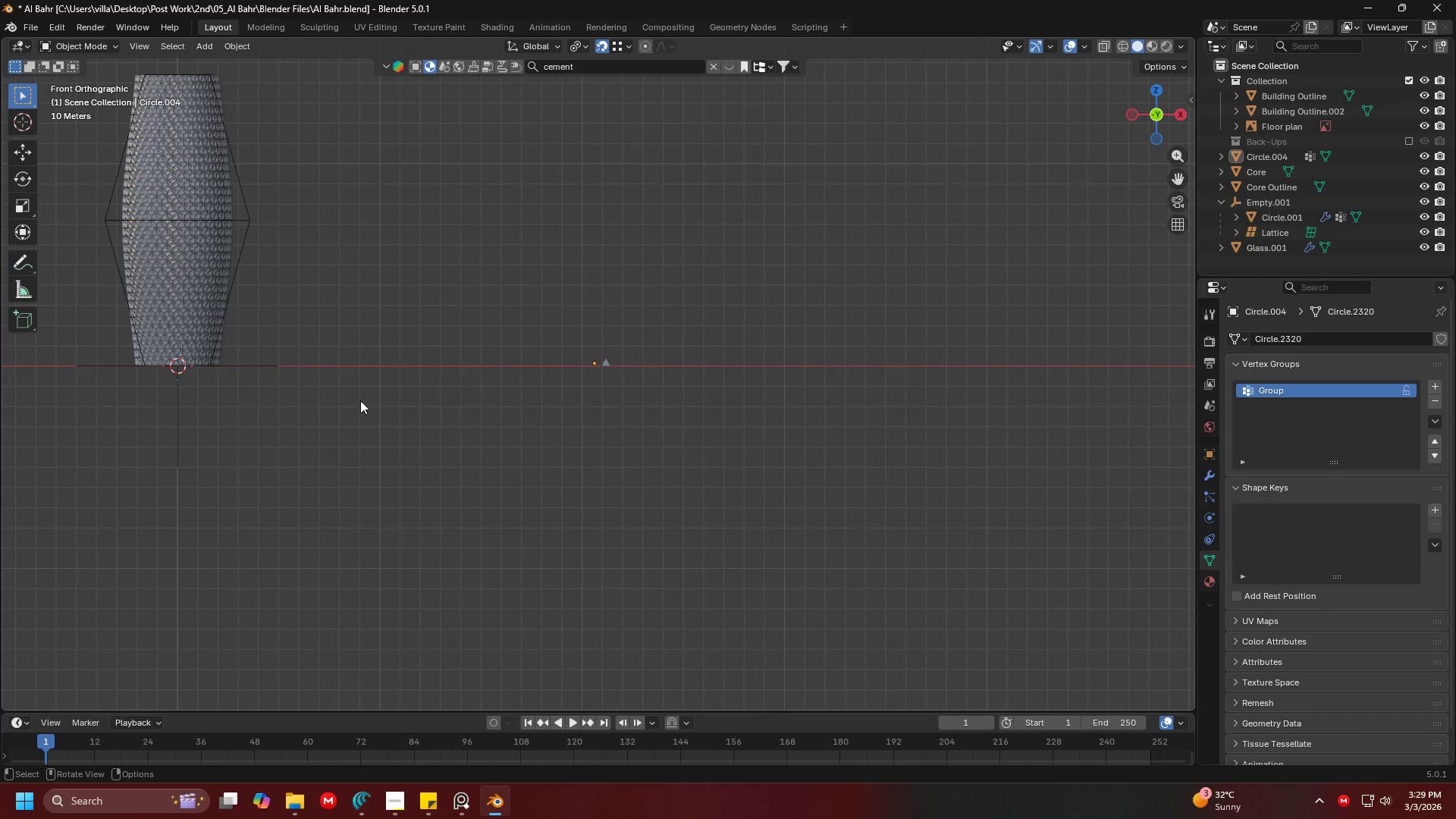 
scroll: coordinate [459, 422], scroll_direction: down, amount: 3.0
 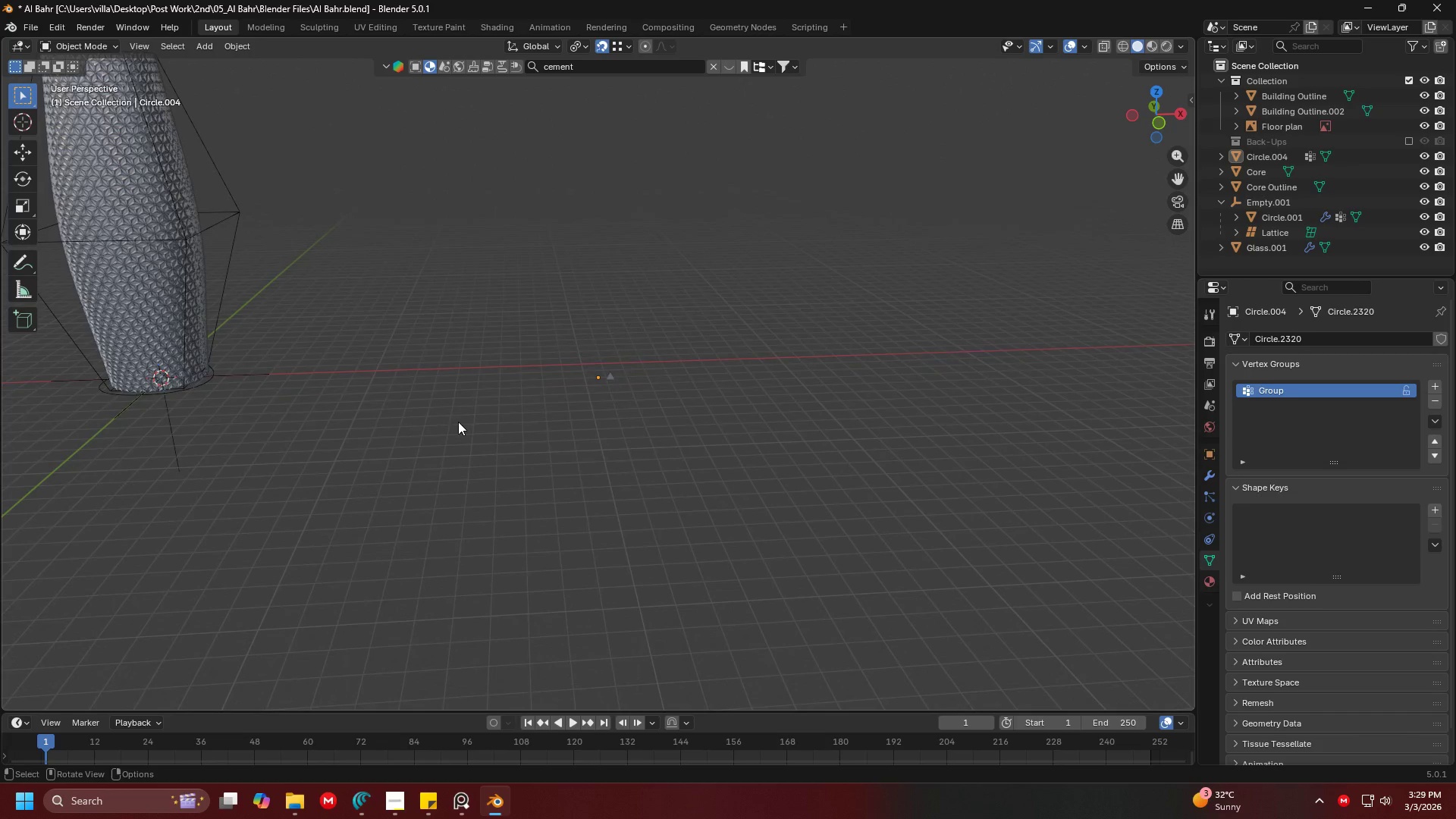 
key(Shift+ShiftLeft)
 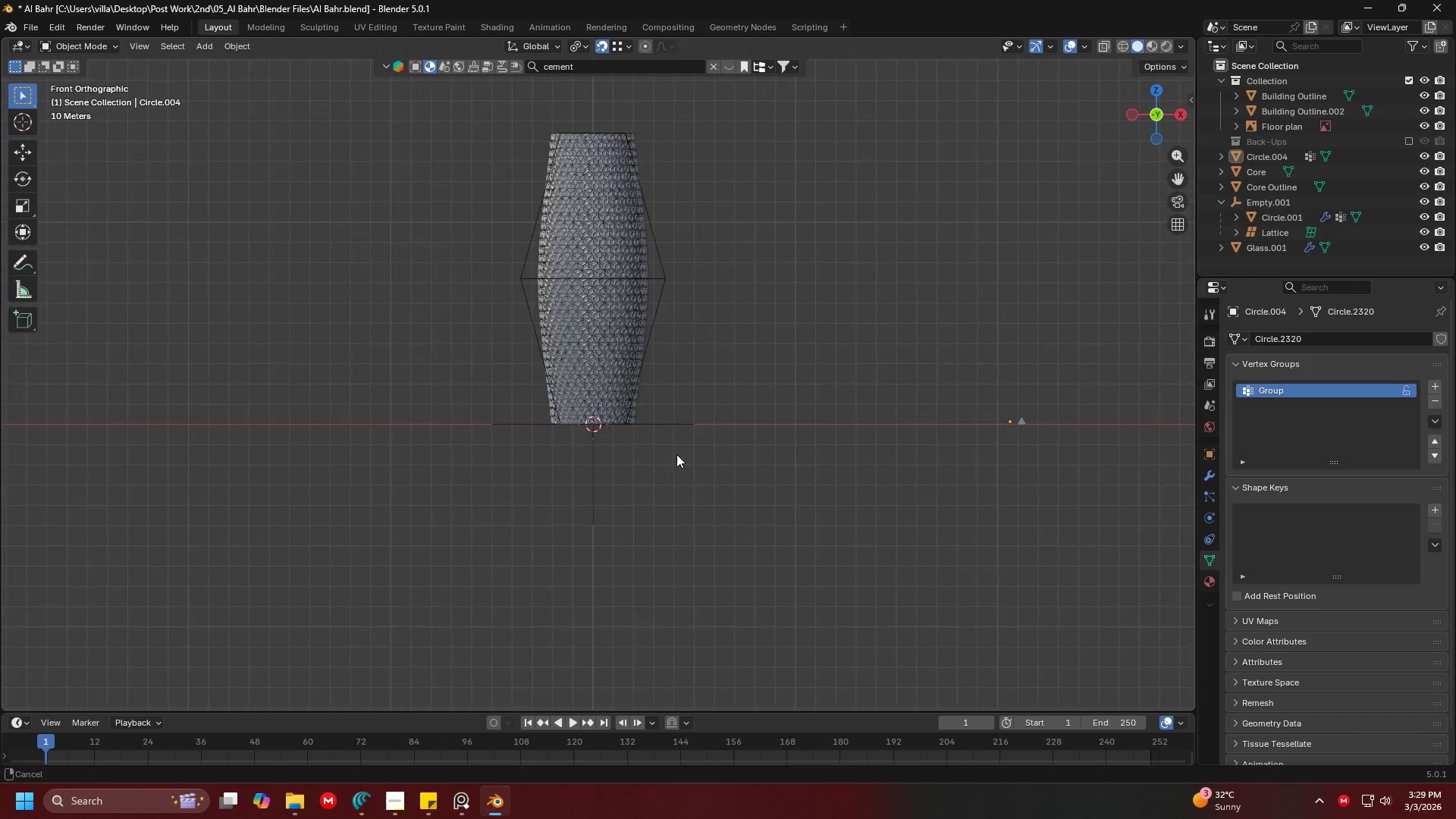 
key(Shift+ShiftLeft)
 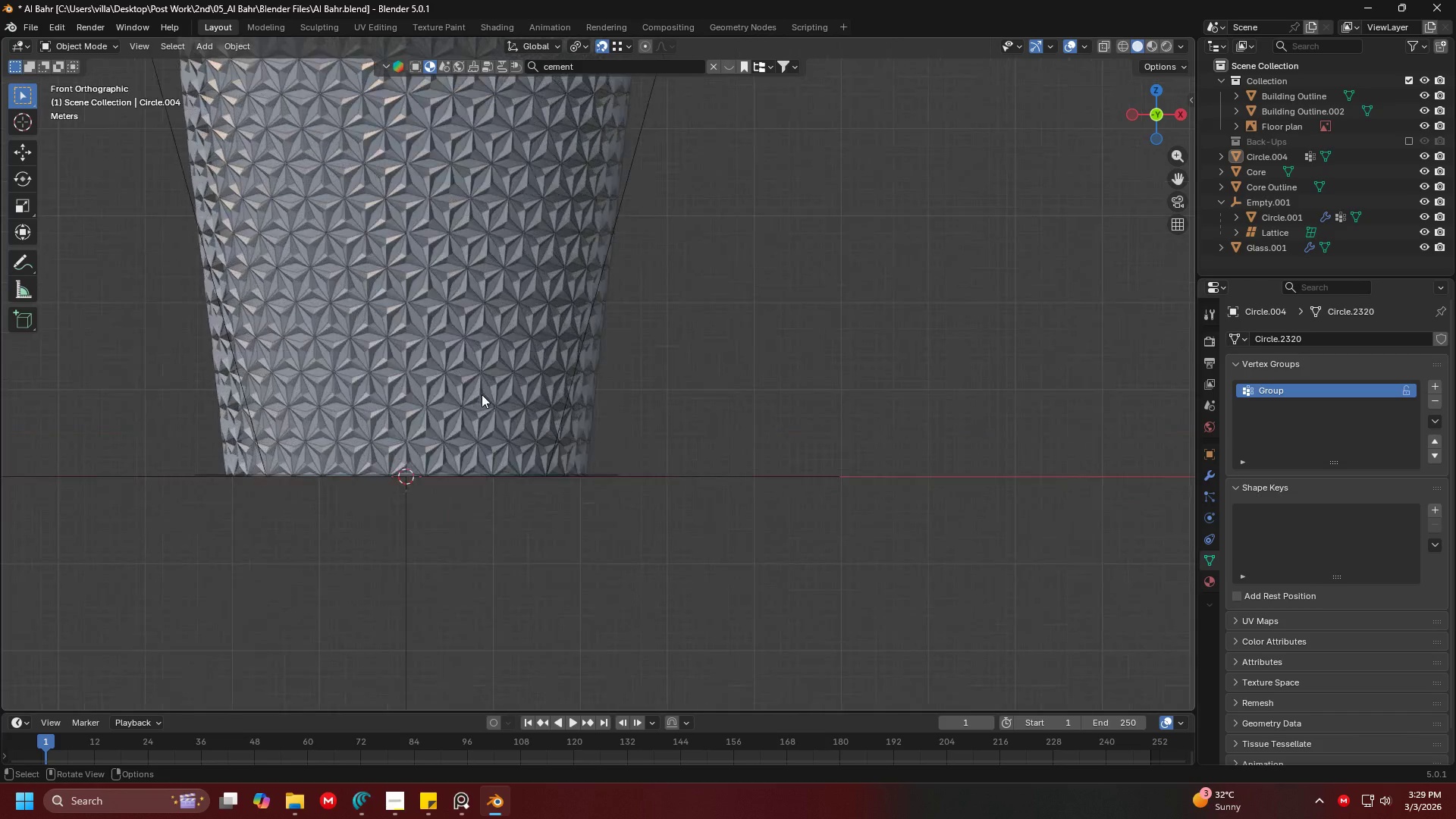 
key(Shift+ShiftLeft)
 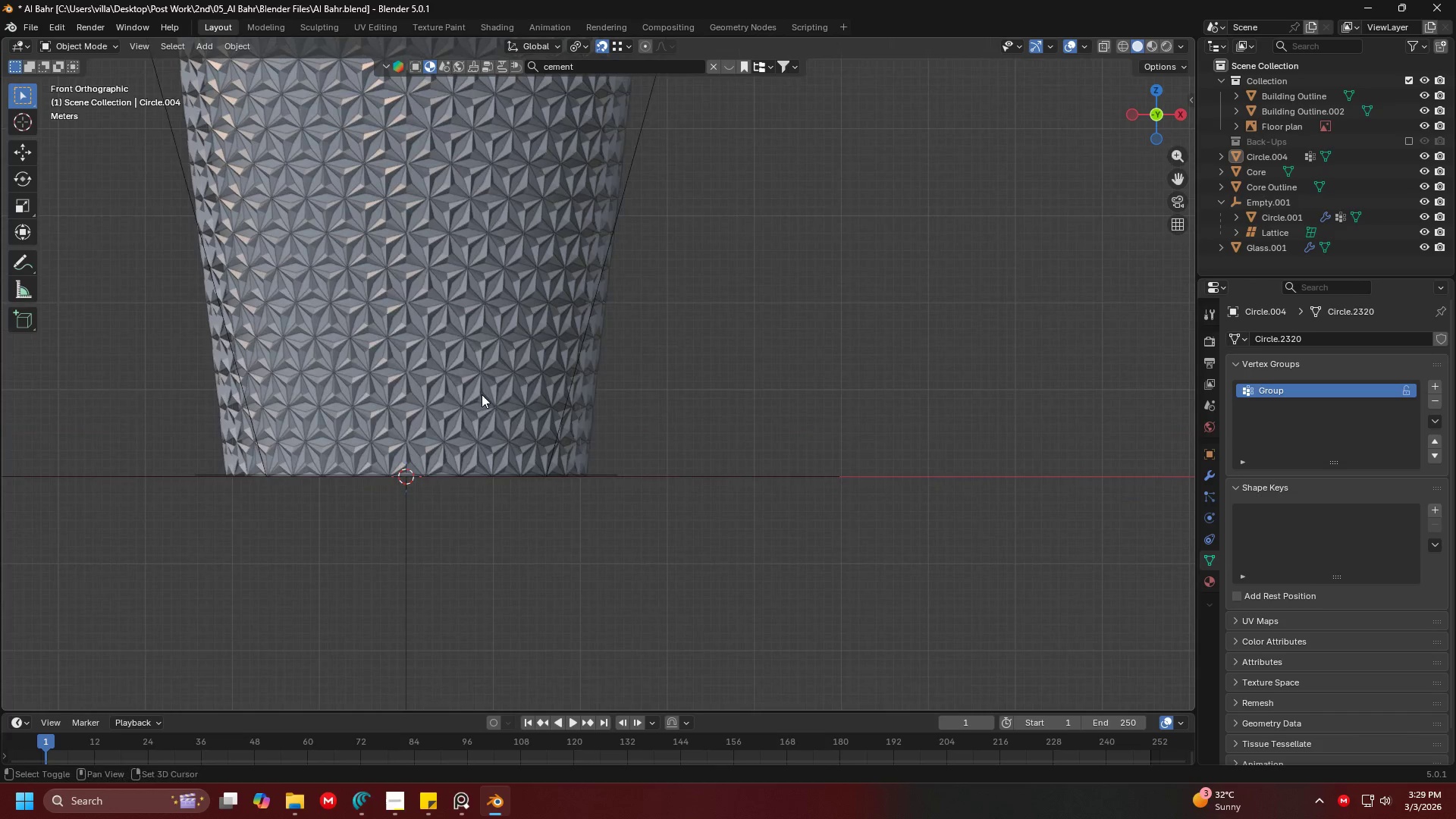 
key(Shift+A)
 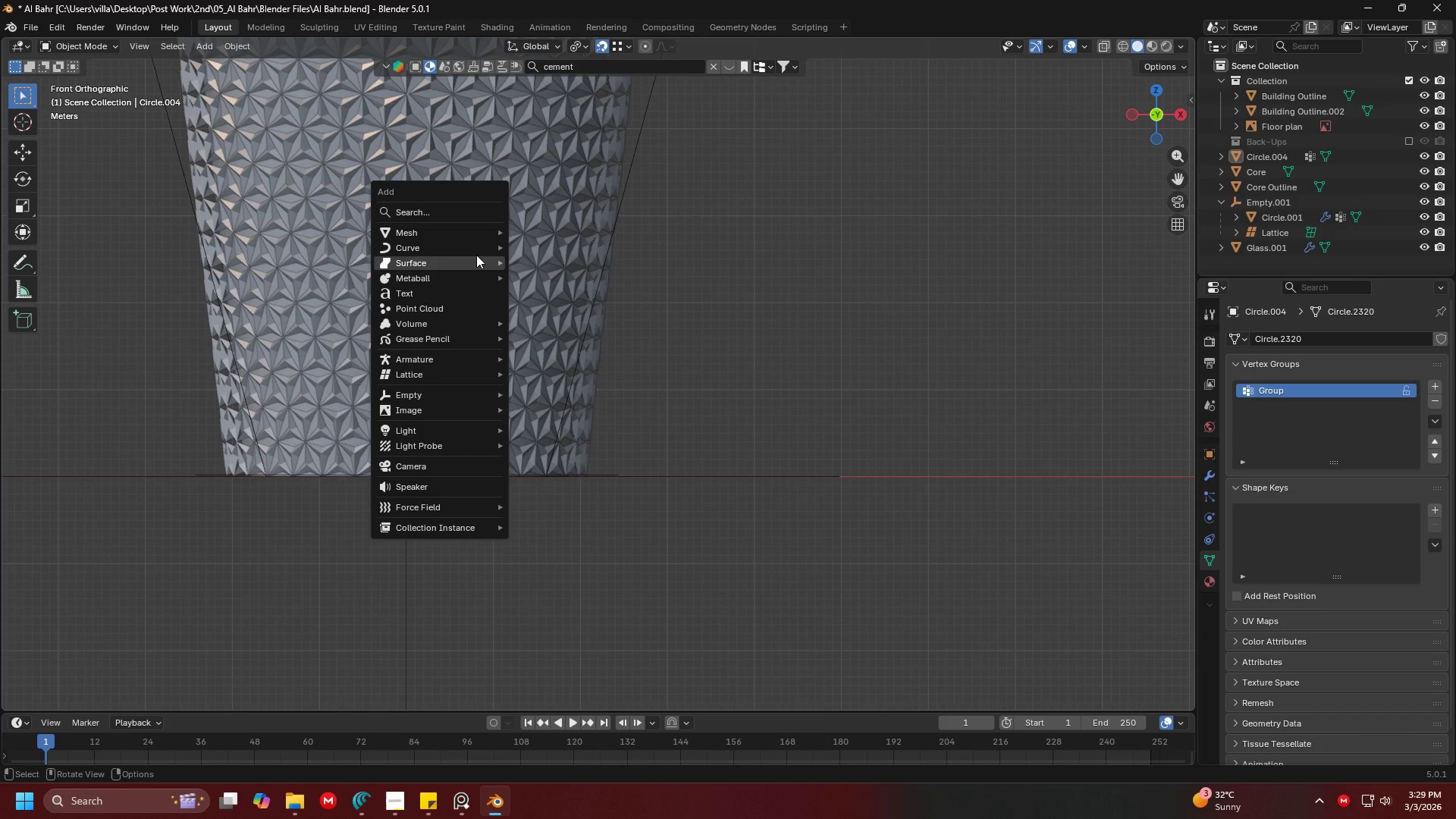 
scroll: coordinate [481, 394], scroll_direction: up, amount: 9.0
 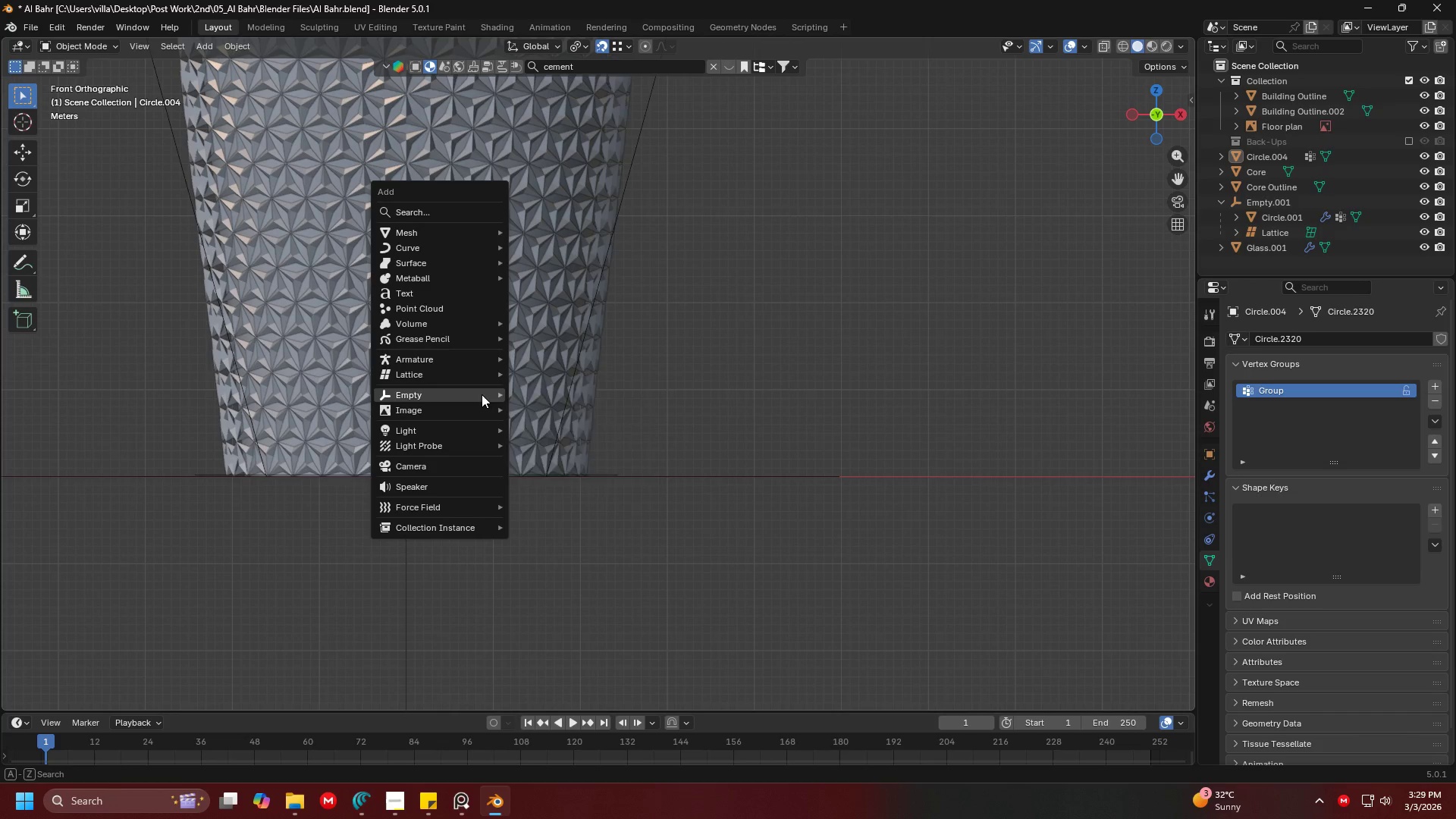 
left_click([478, 231])
 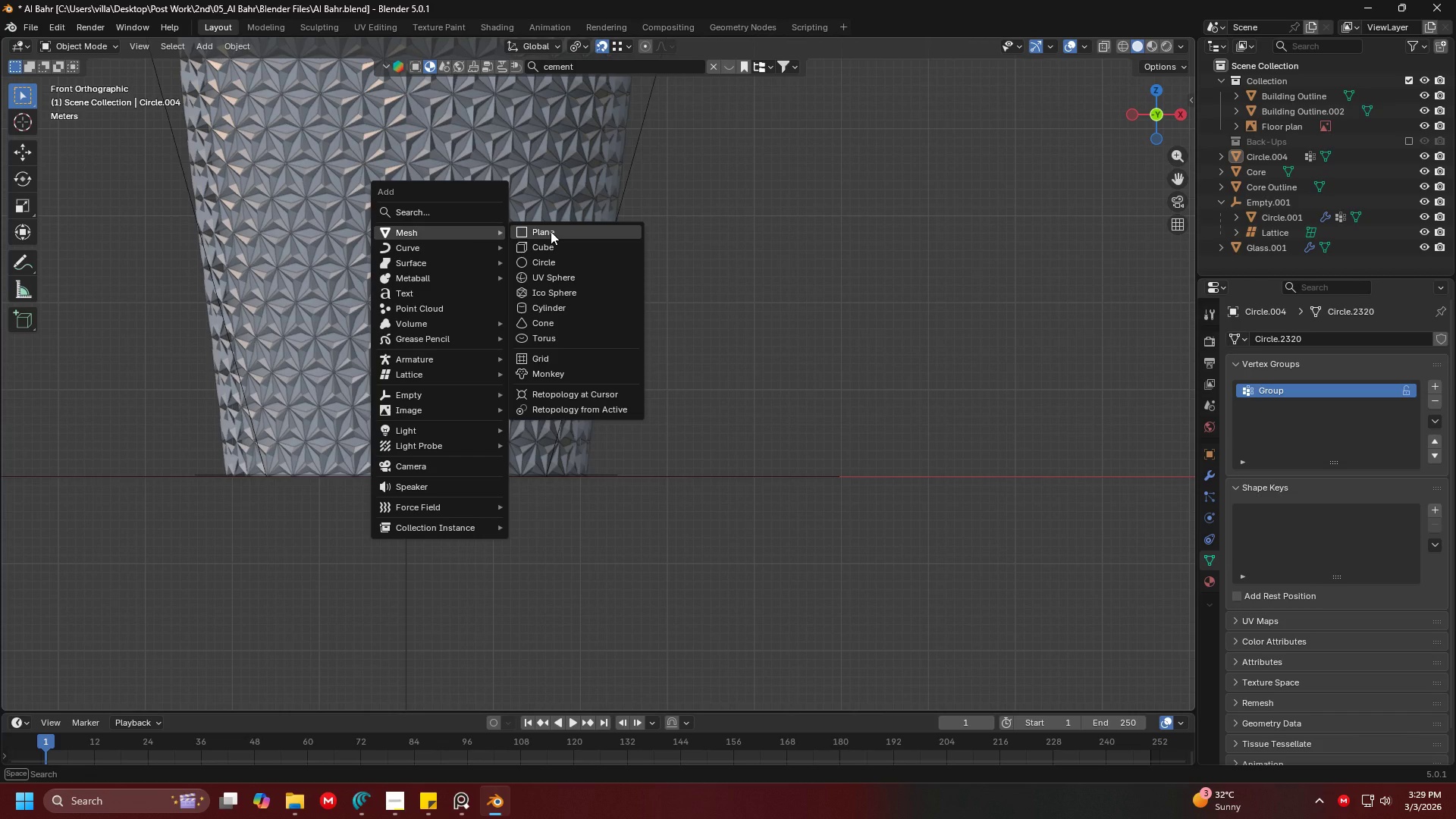 
left_click([551, 231])
 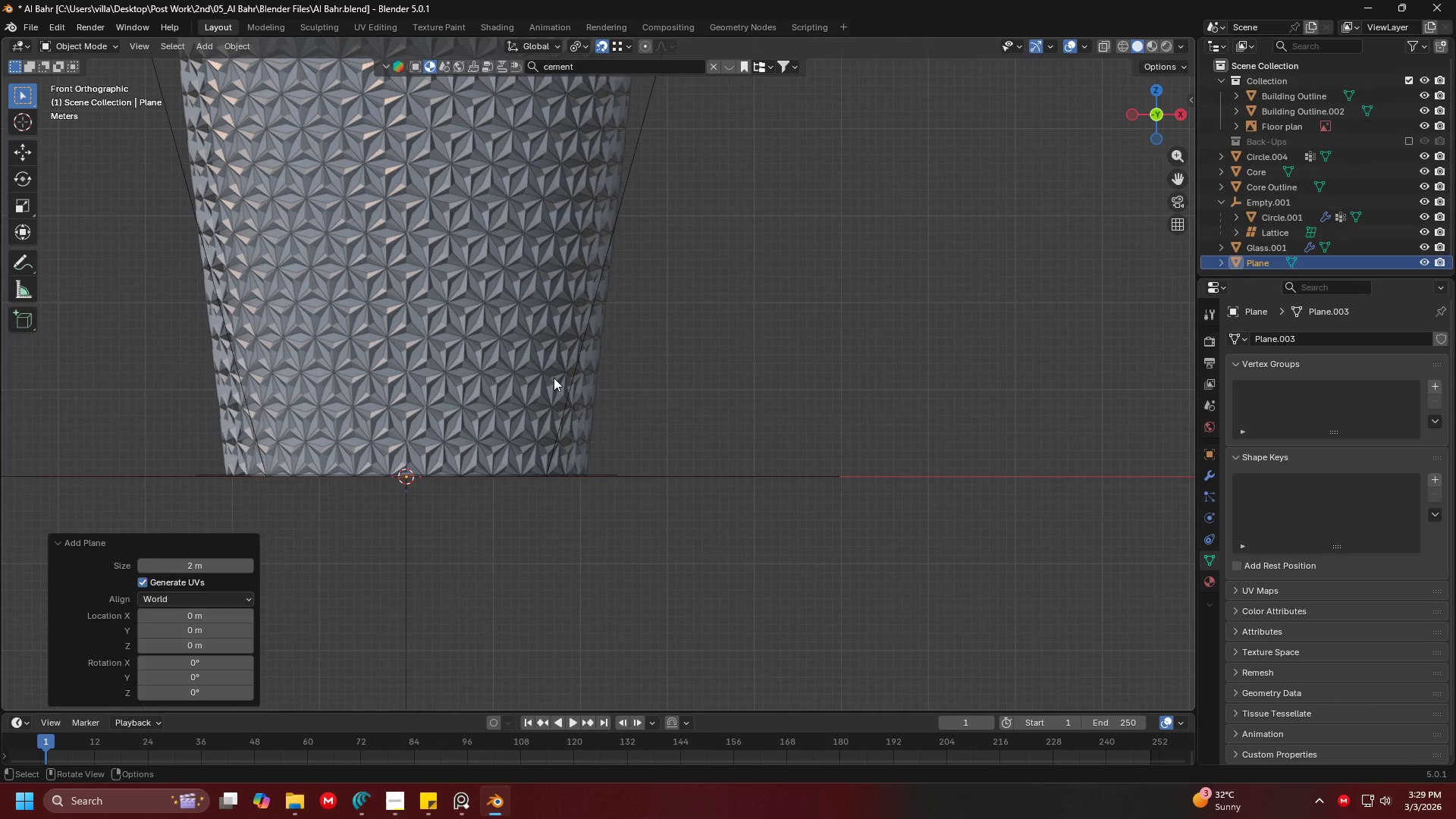 
key(Tab)
type(am)
 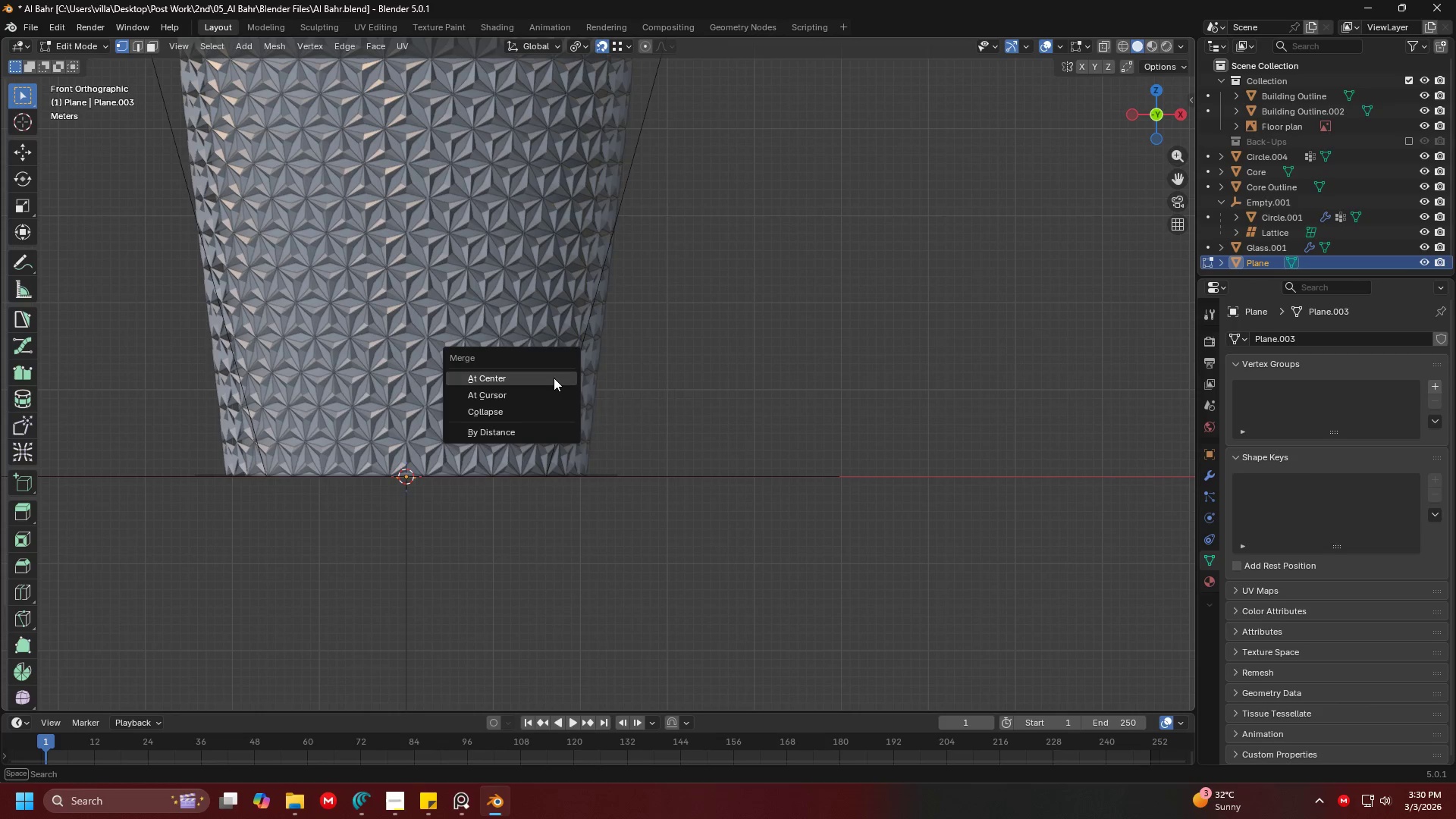 
left_click([554, 378])
 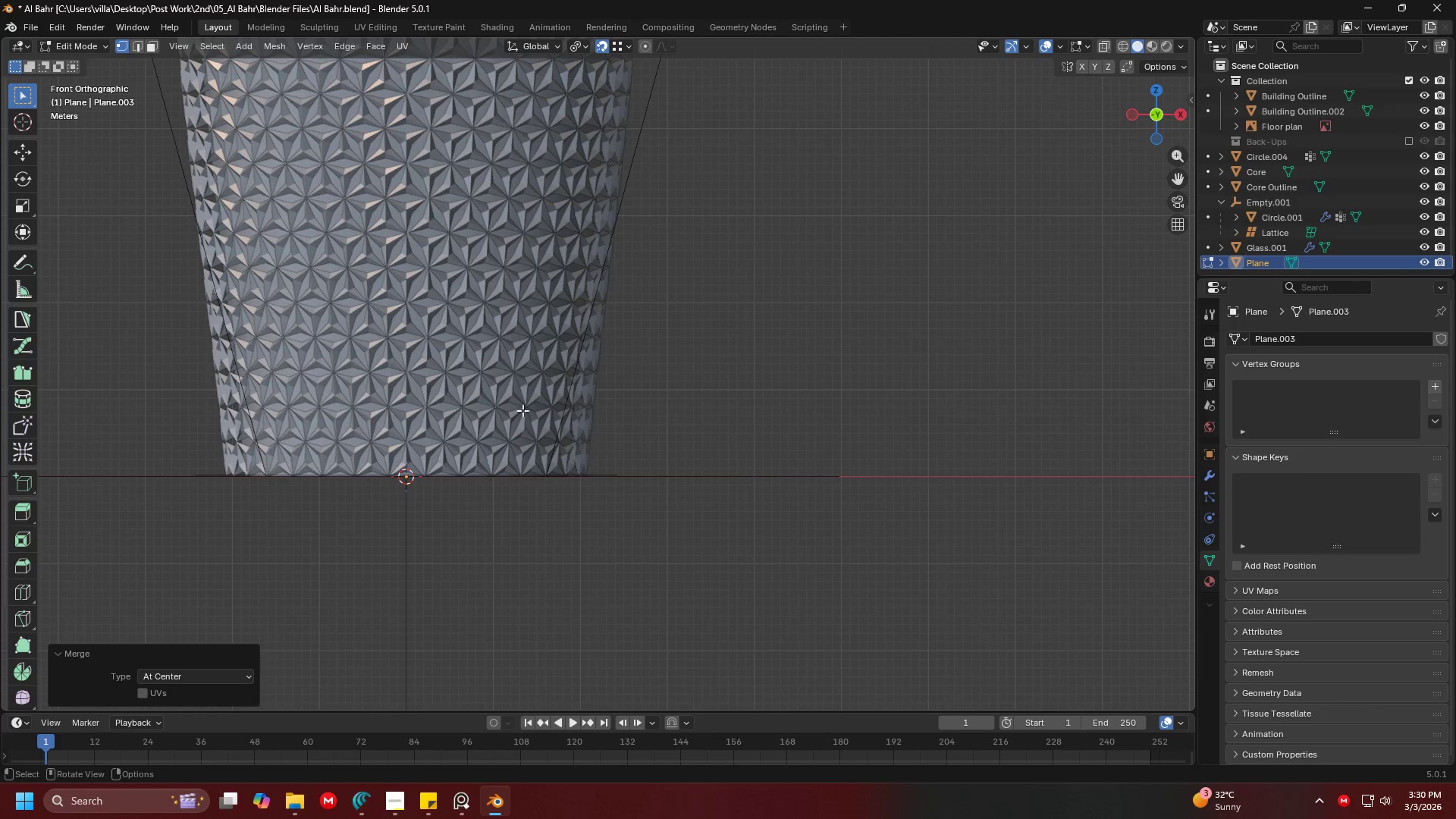 
key(Shift+ShiftLeft)
 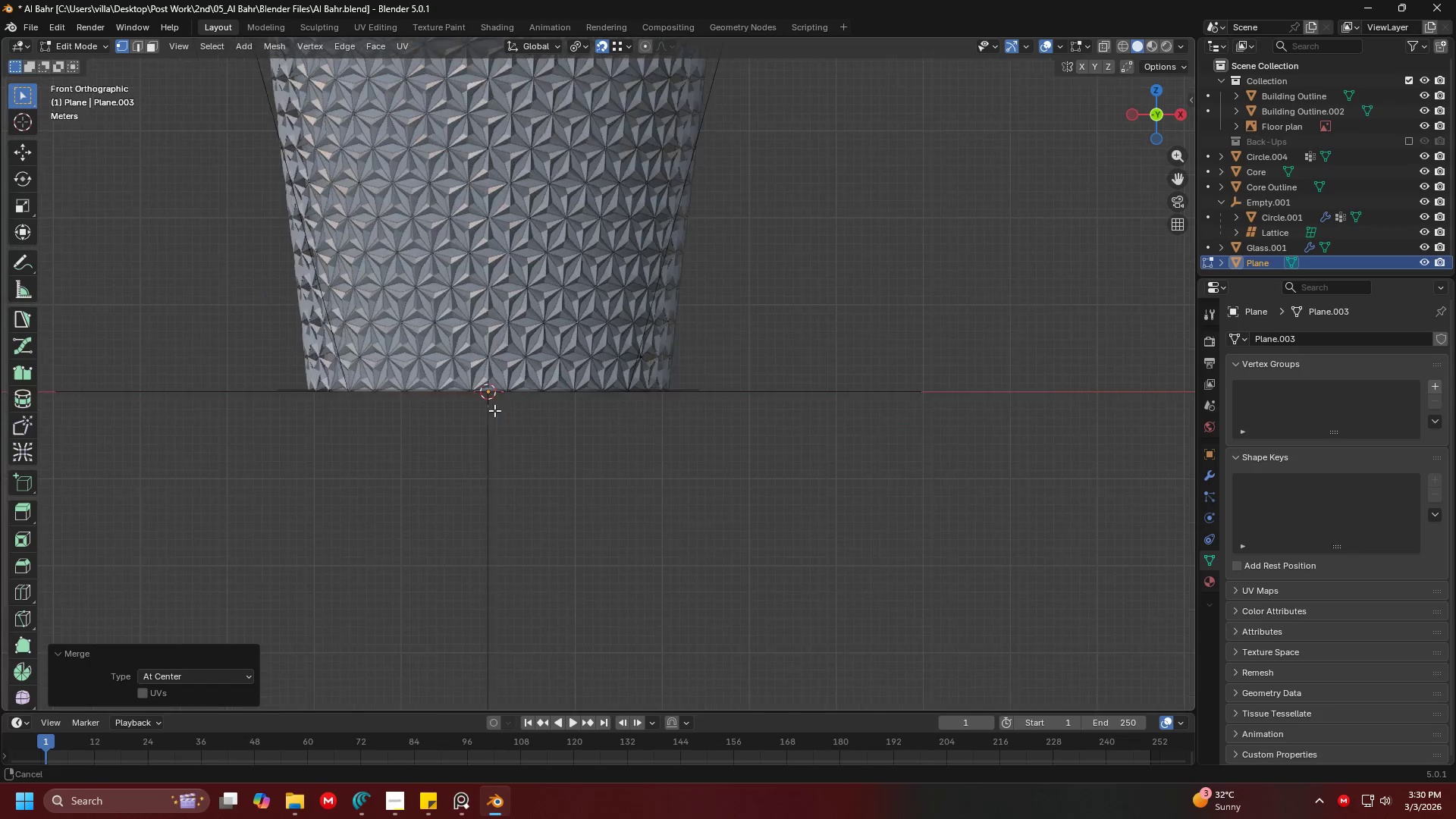 
hold_key(key=ShiftLeft, duration=0.31)
 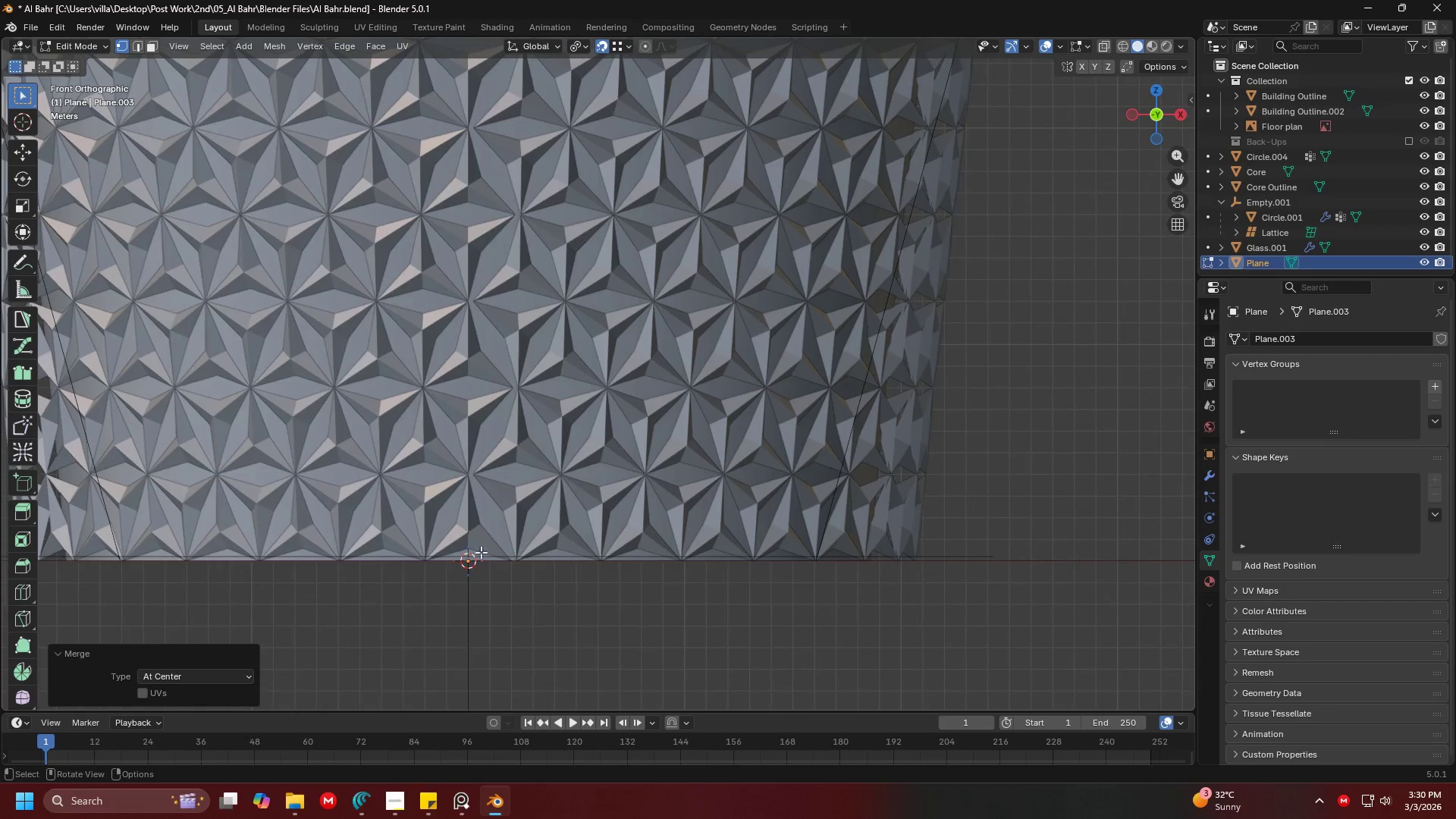 
scroll: coordinate [495, 410], scroll_direction: up, amount: 5.0
 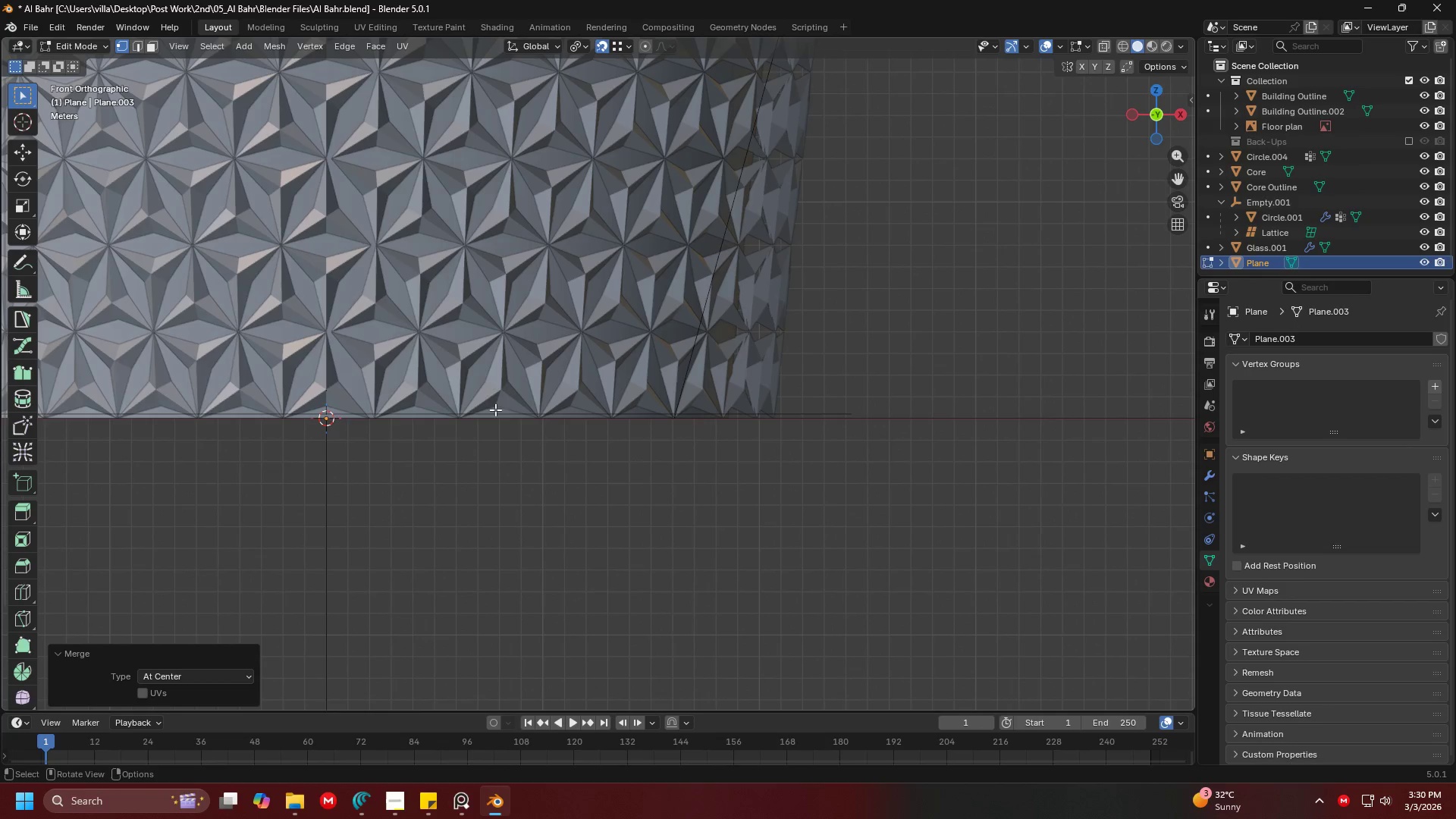 
key(Shift+ShiftLeft)
 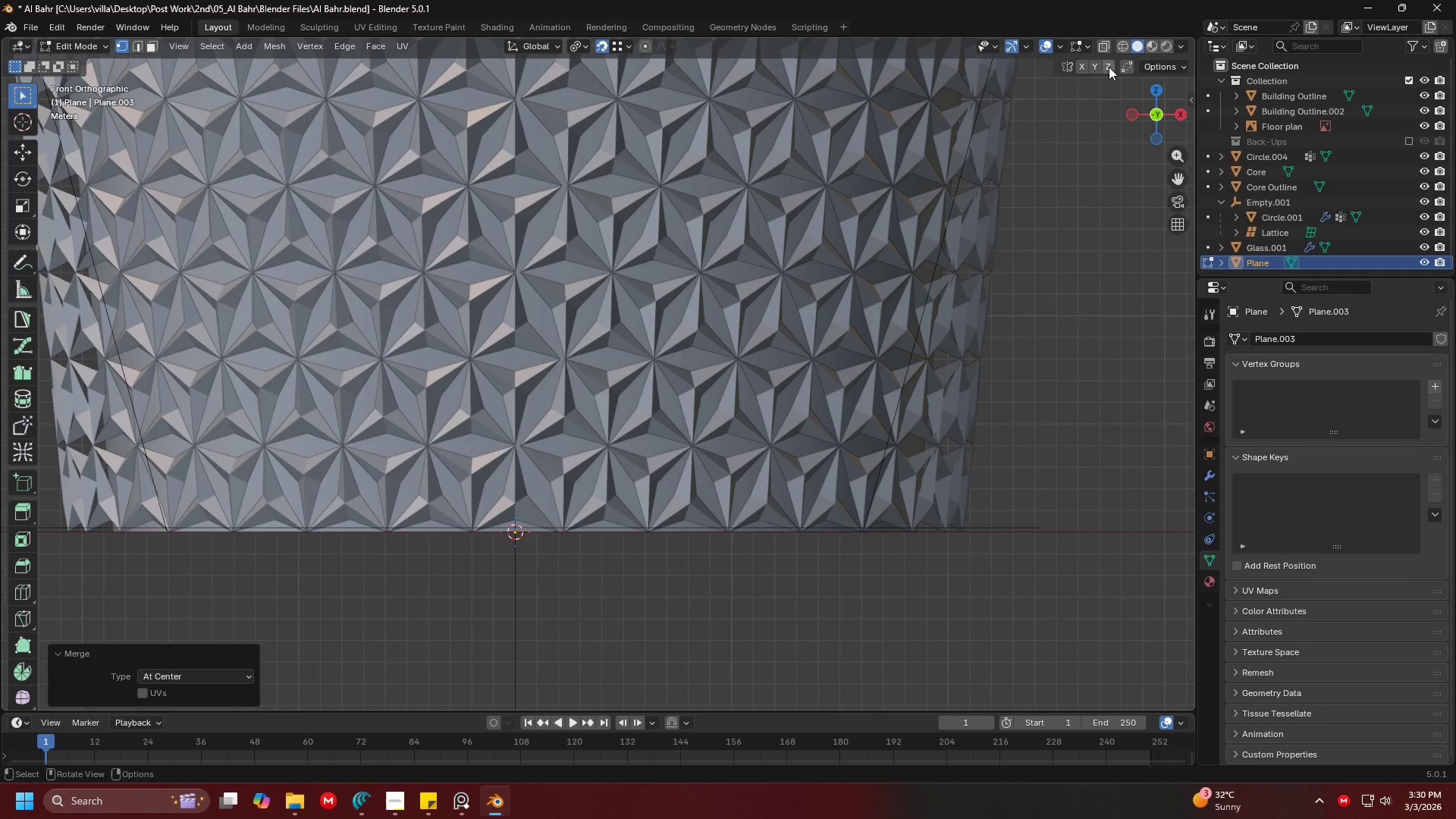 
left_click([1107, 48])
 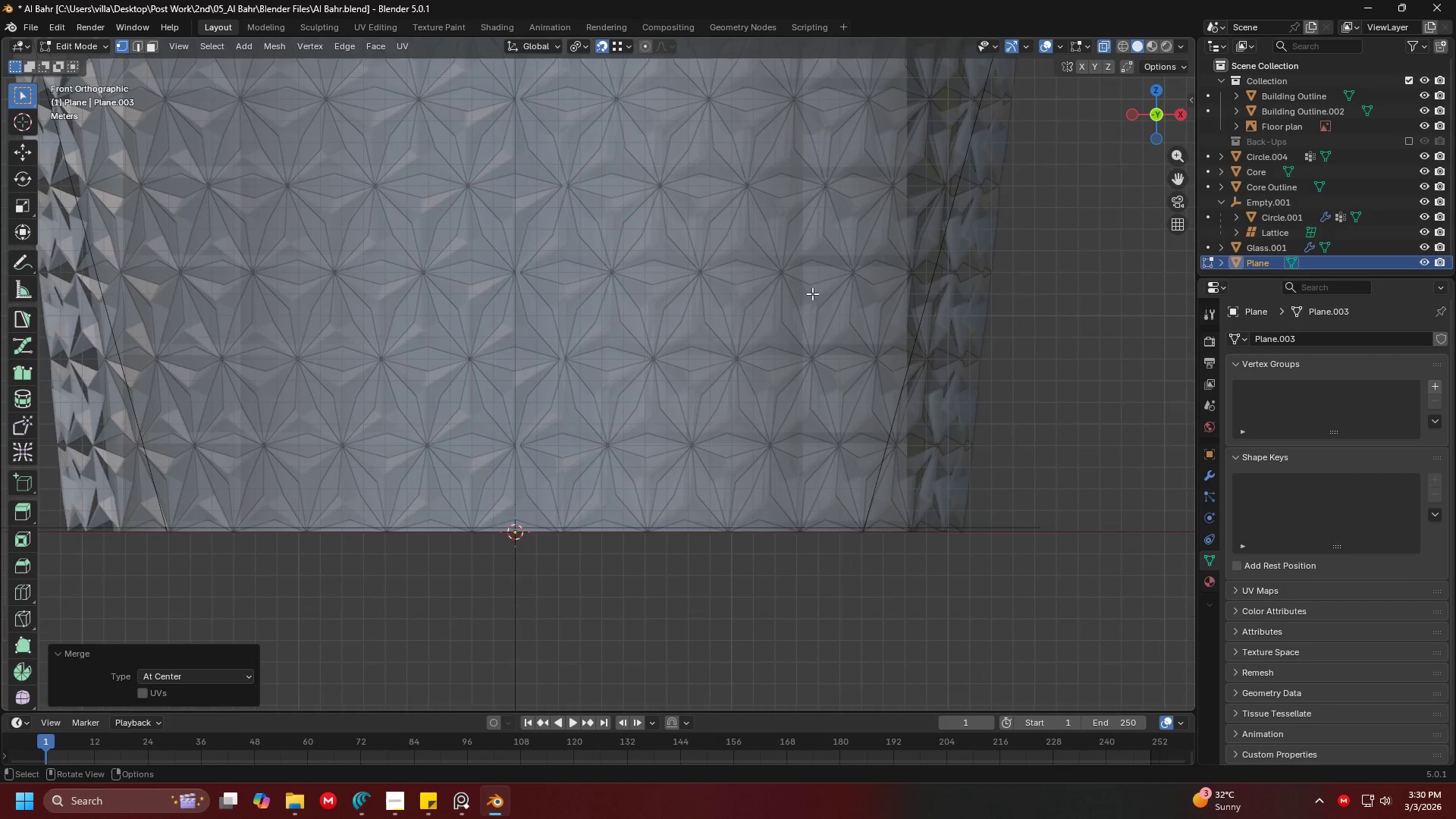 
scroll: coordinate [564, 454], scroll_direction: up, amount: 2.0
 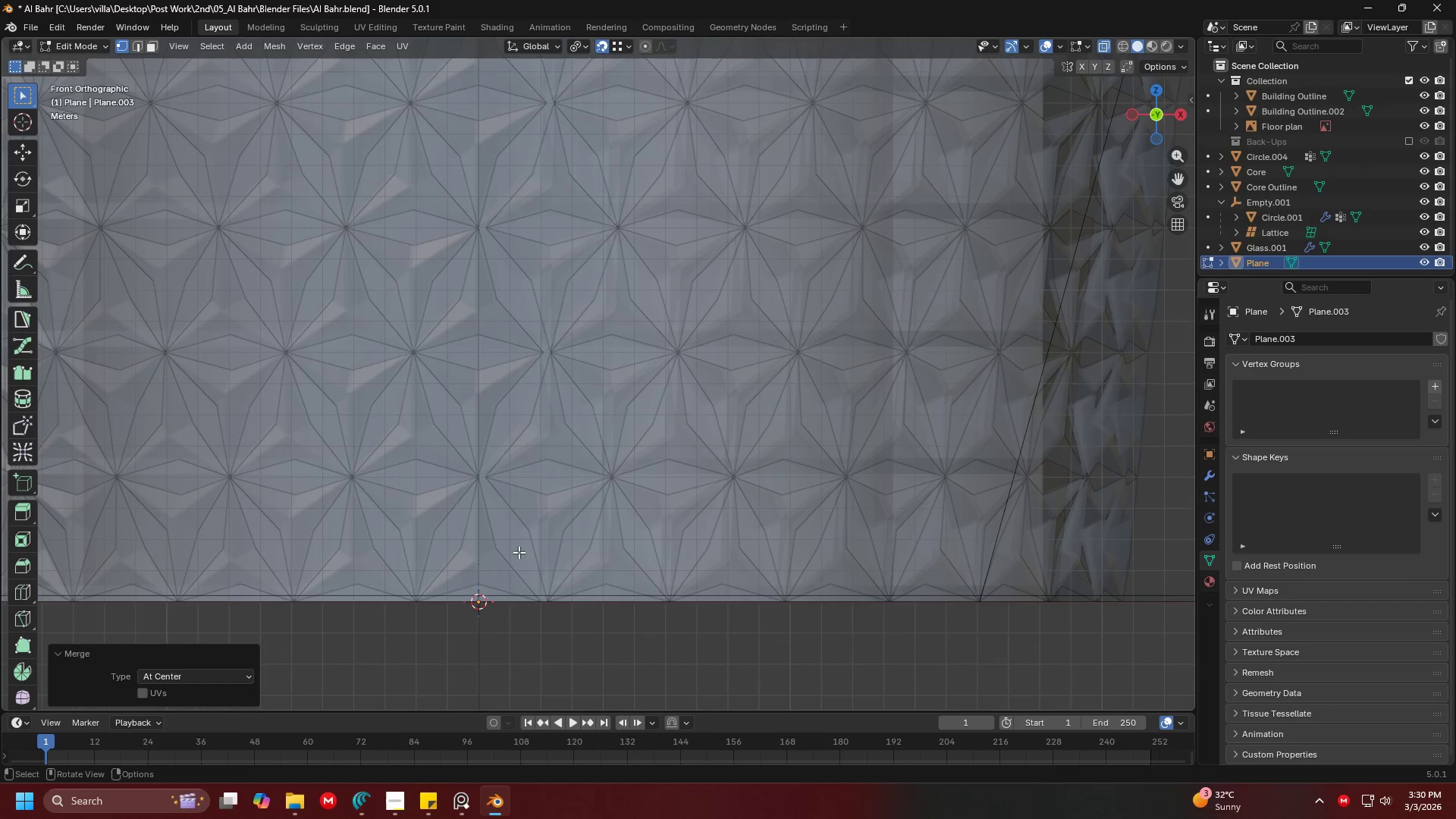 
key(Shift+ShiftLeft)
 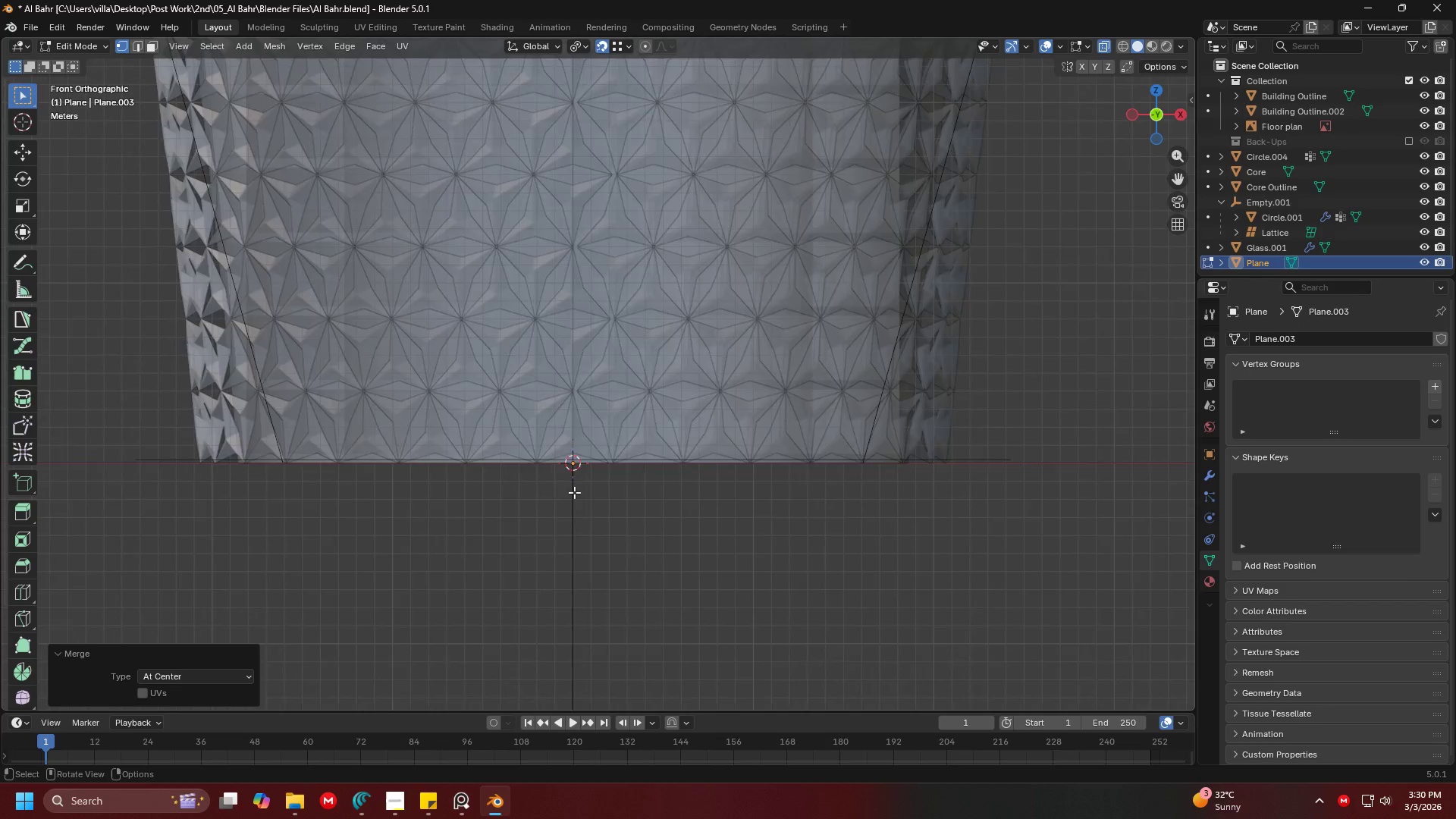 
hold_key(key=ShiftLeft, duration=0.31)
 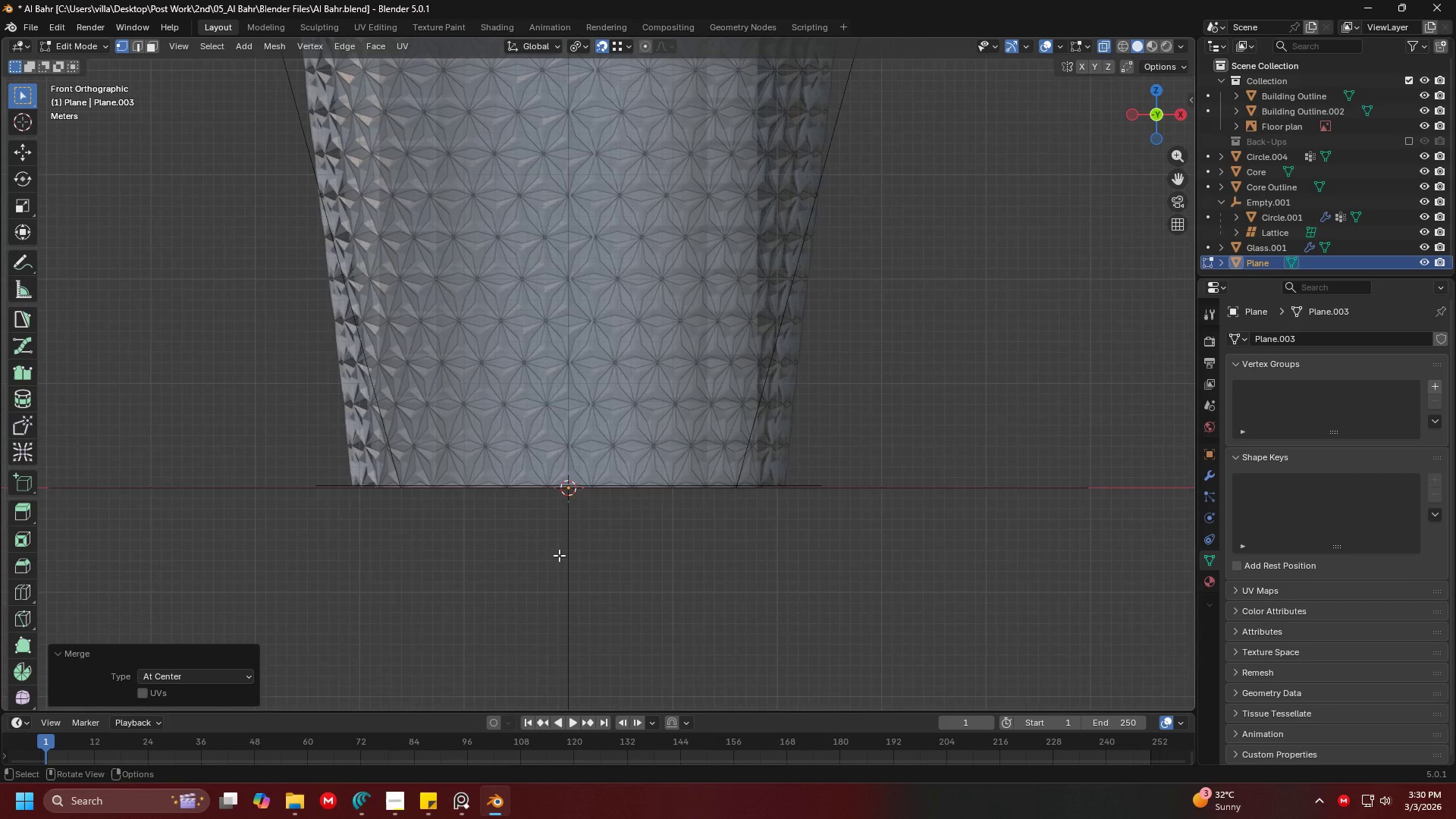 
scroll: coordinate [574, 492], scroll_direction: down, amount: 5.0
 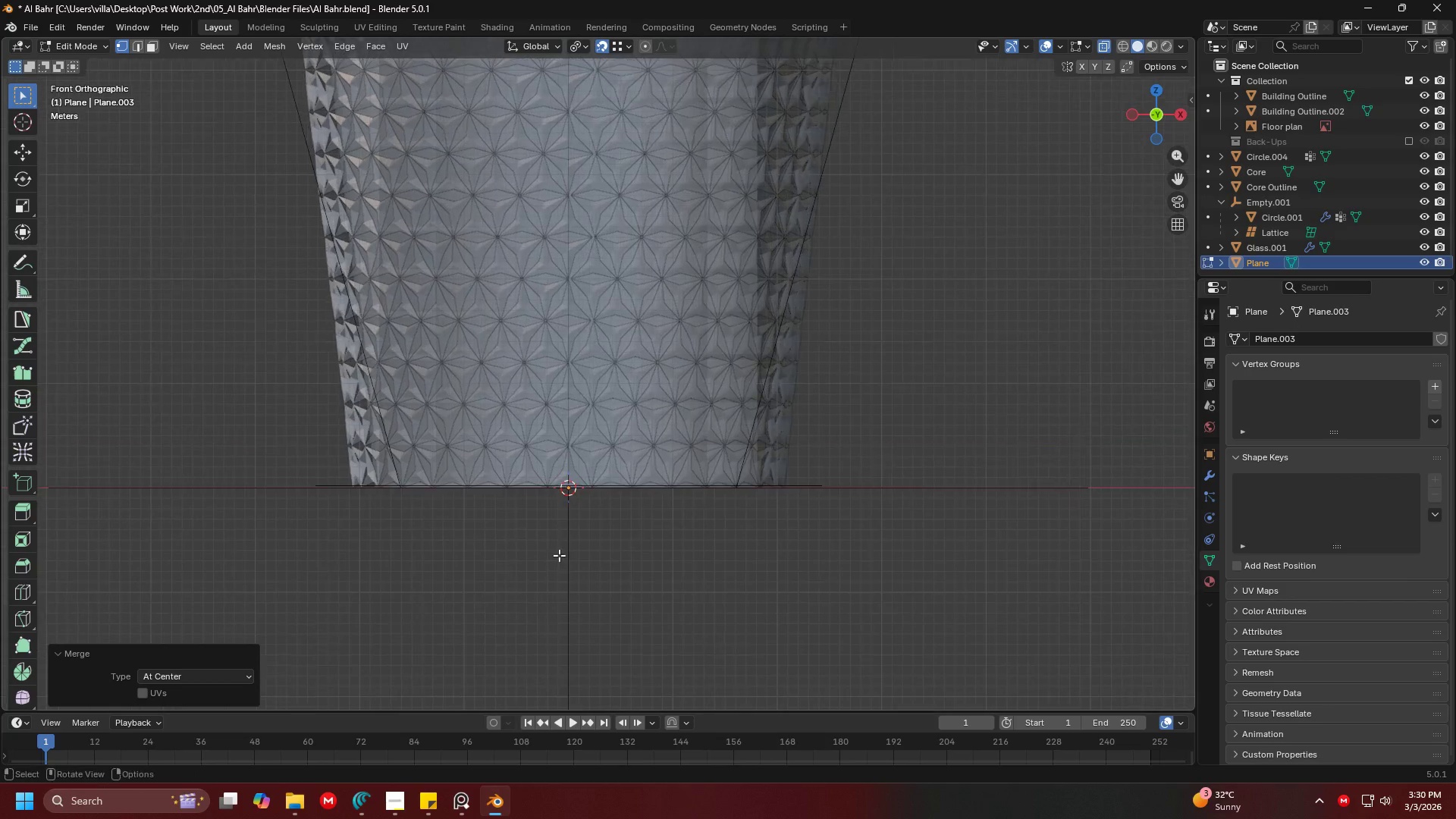 
key(Shift+ShiftLeft)
 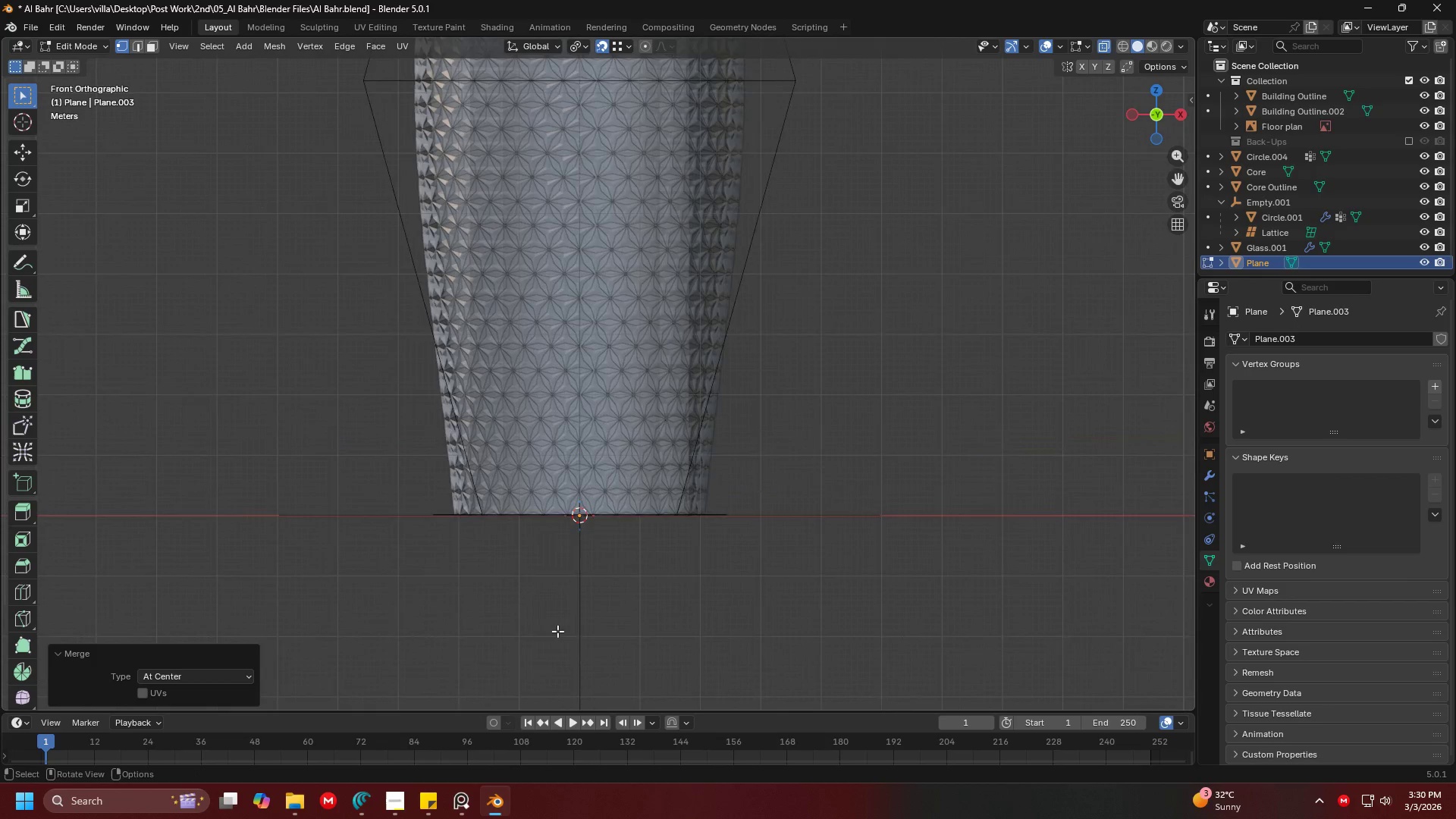 
scroll: coordinate [559, 555], scroll_direction: down, amount: 3.0
 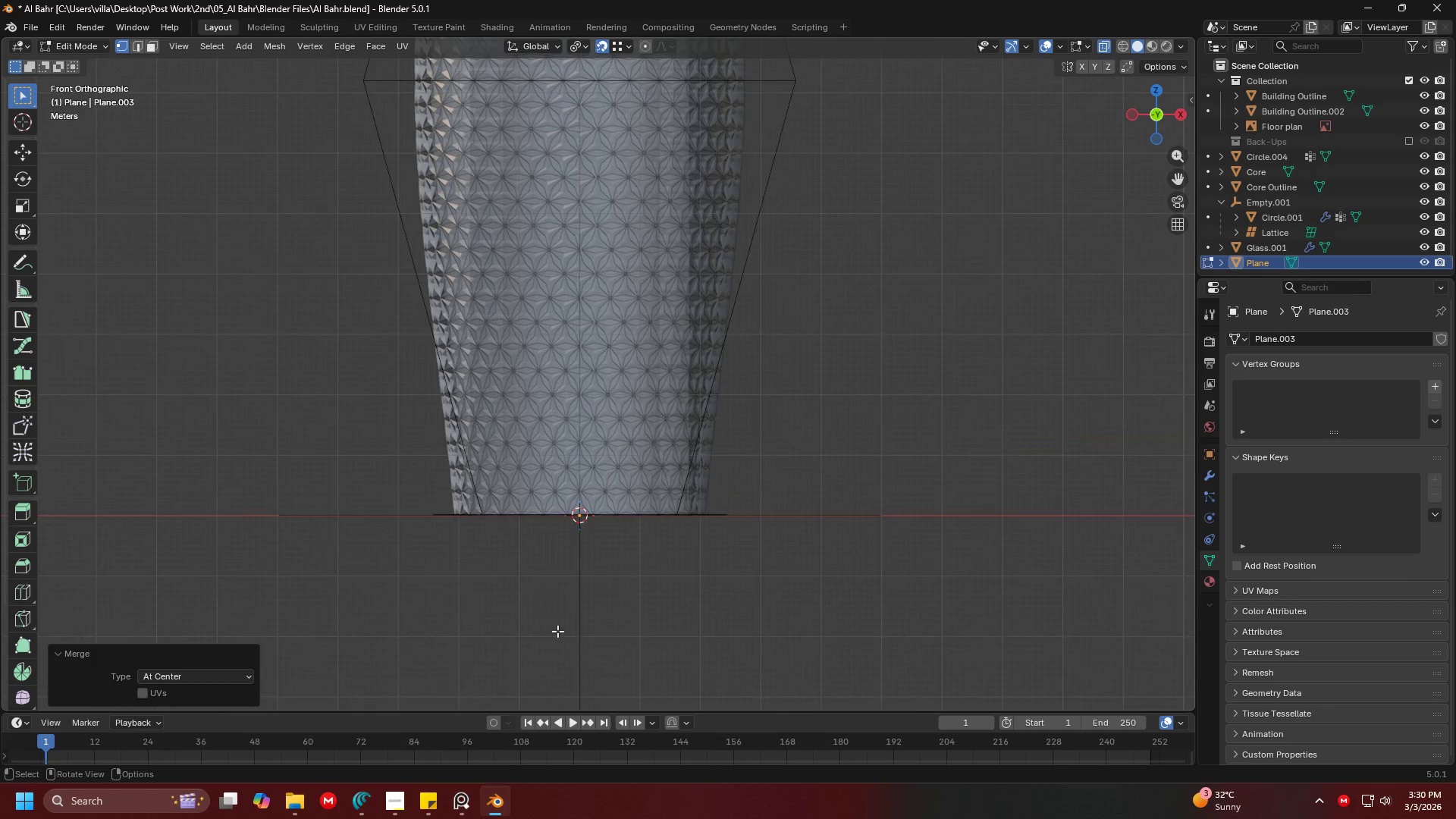 
key(Shift+ShiftLeft)
 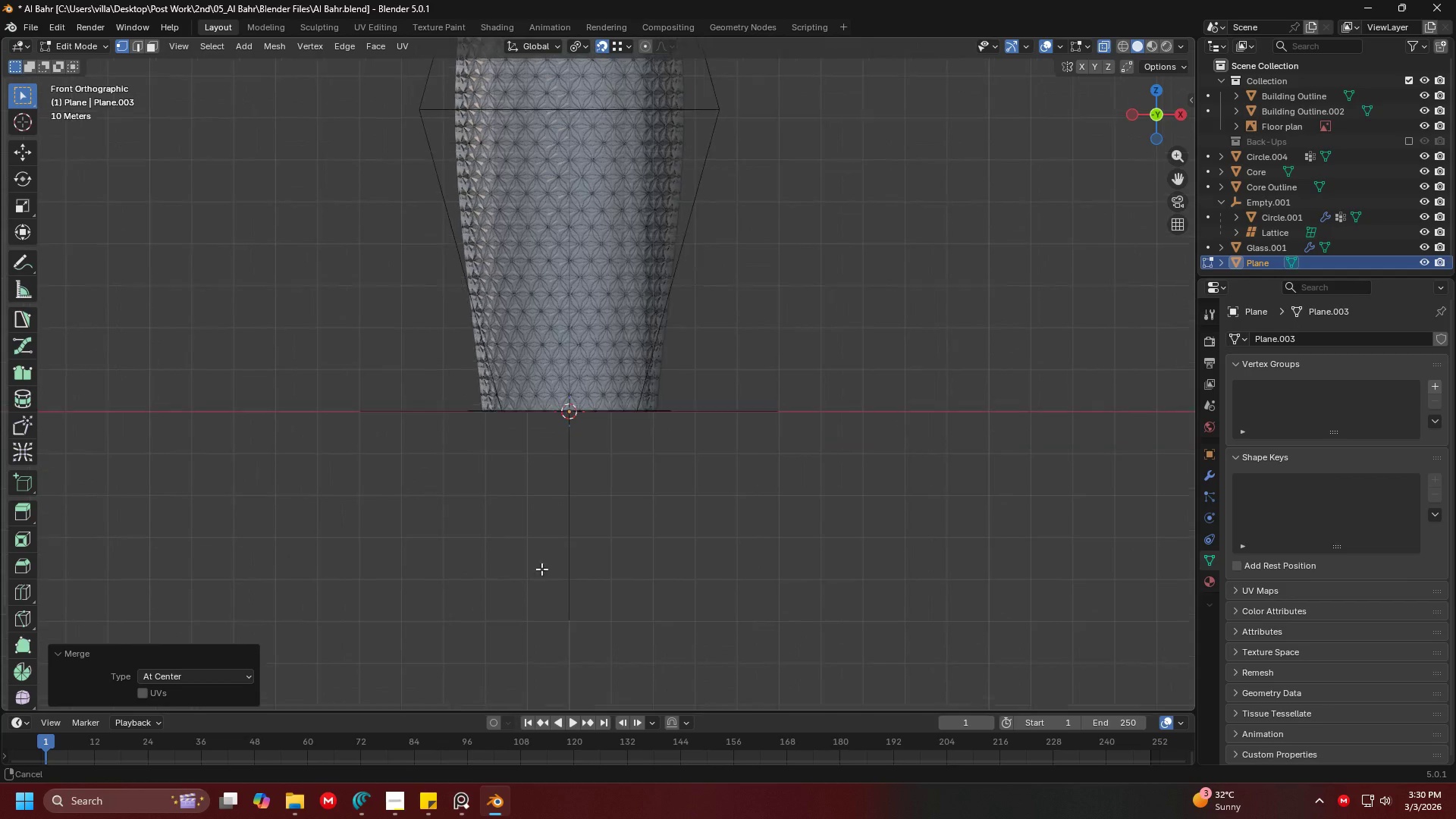 
scroll: coordinate [557, 631], scroll_direction: down, amount: 2.0
 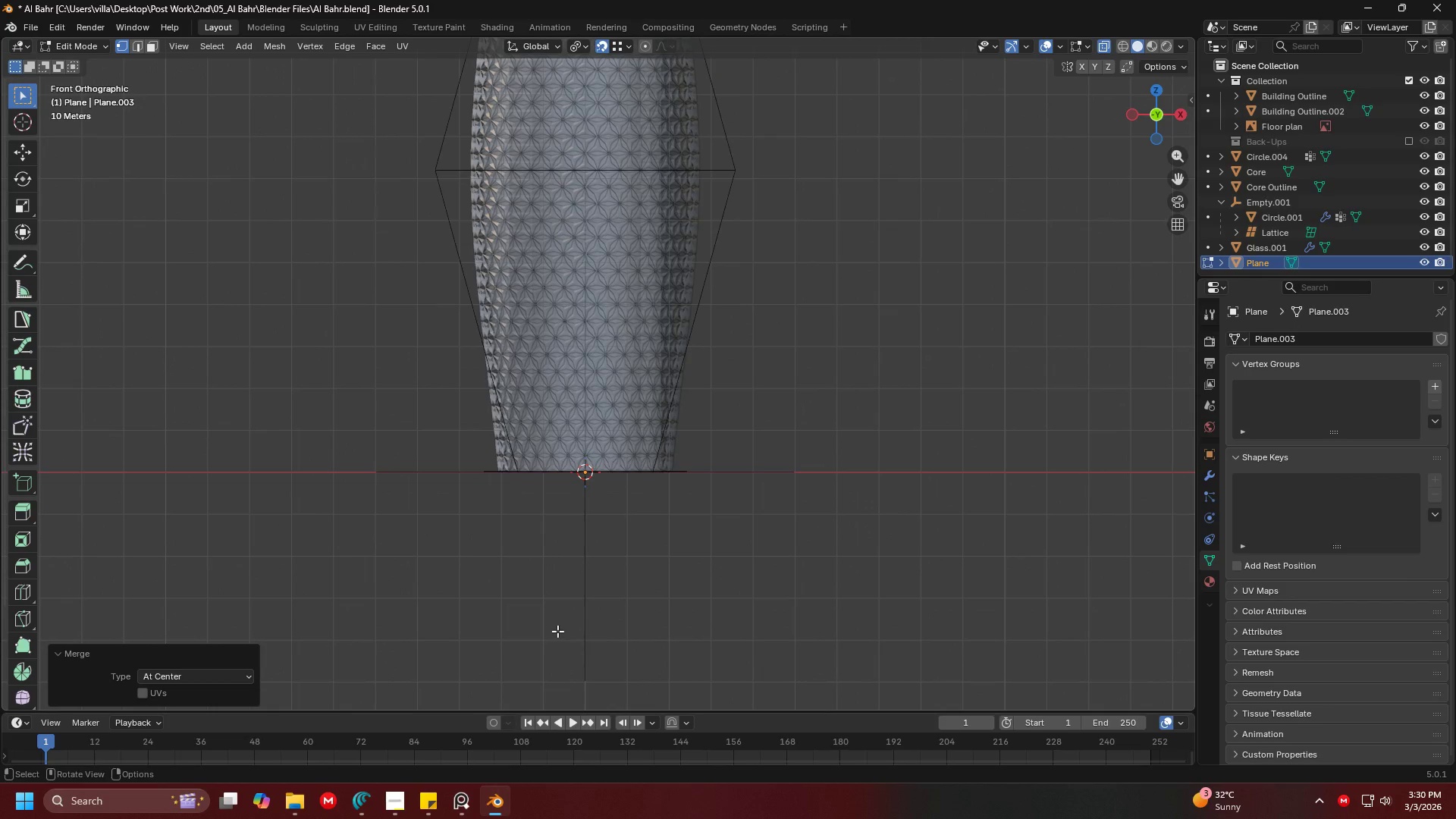 
scroll: coordinate [541, 561], scroll_direction: up, amount: 4.0
 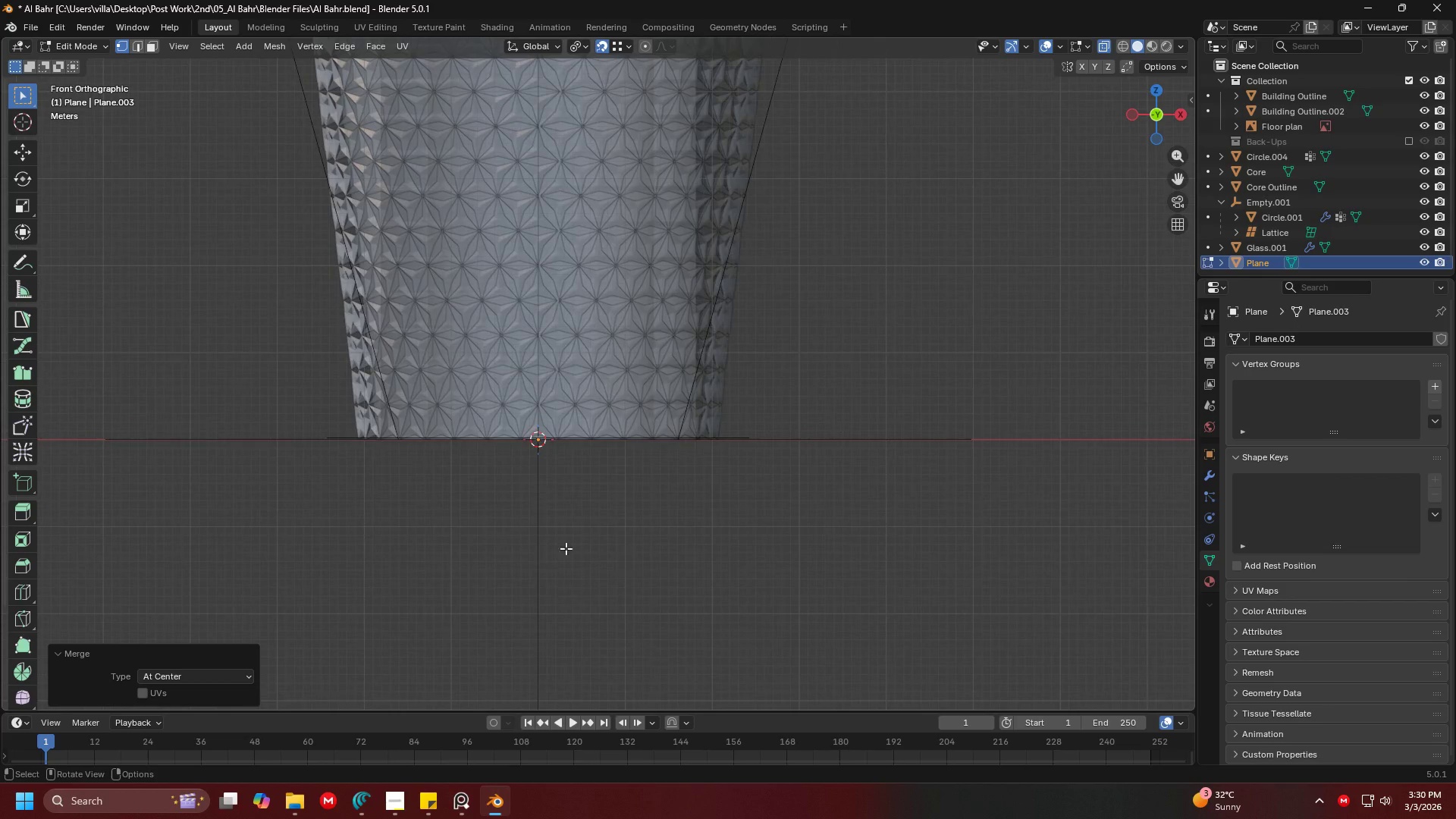 
hold_key(key=ShiftLeft, duration=1.5)
 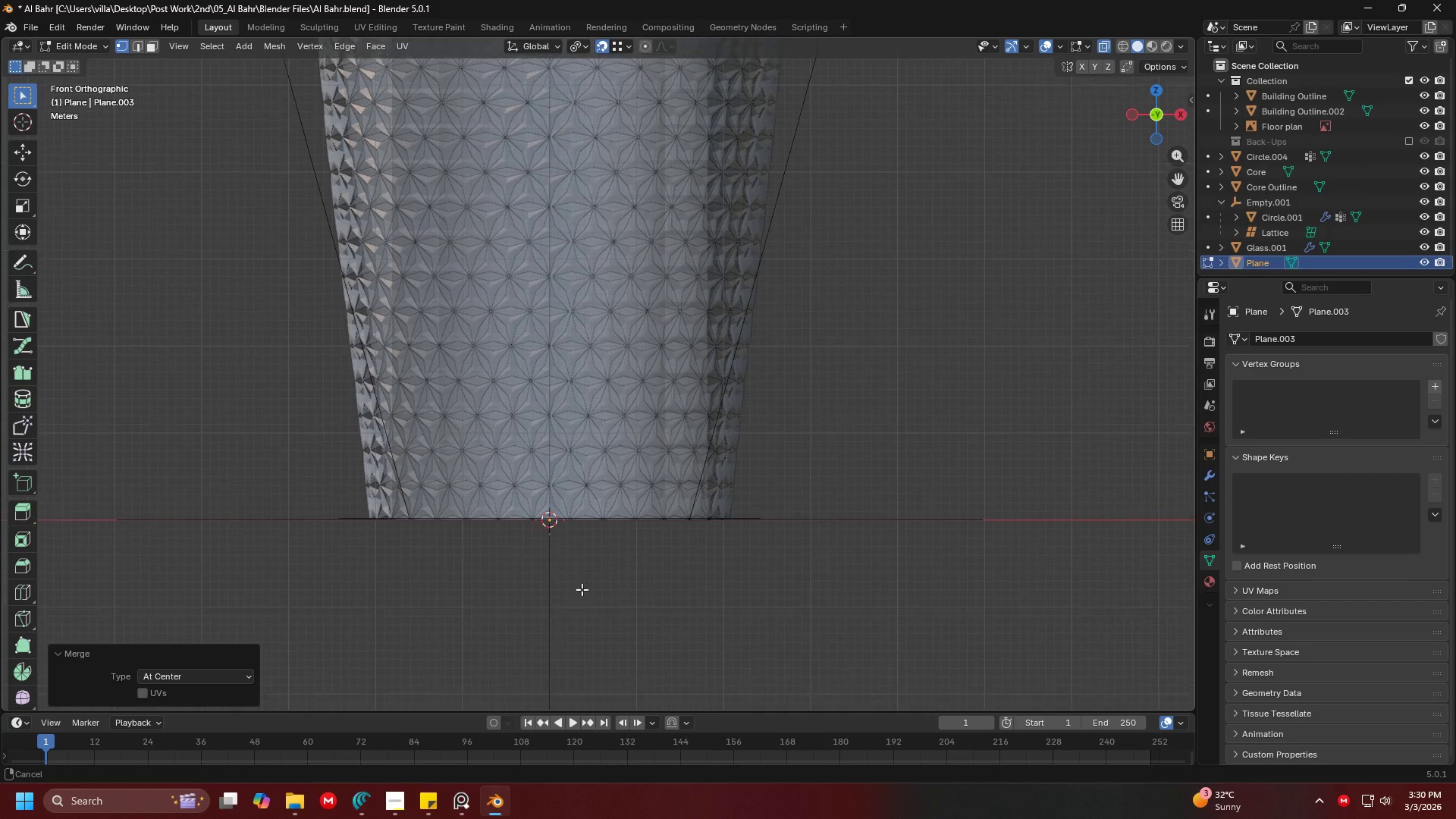 
hold_key(key=ShiftLeft, duration=0.78)
 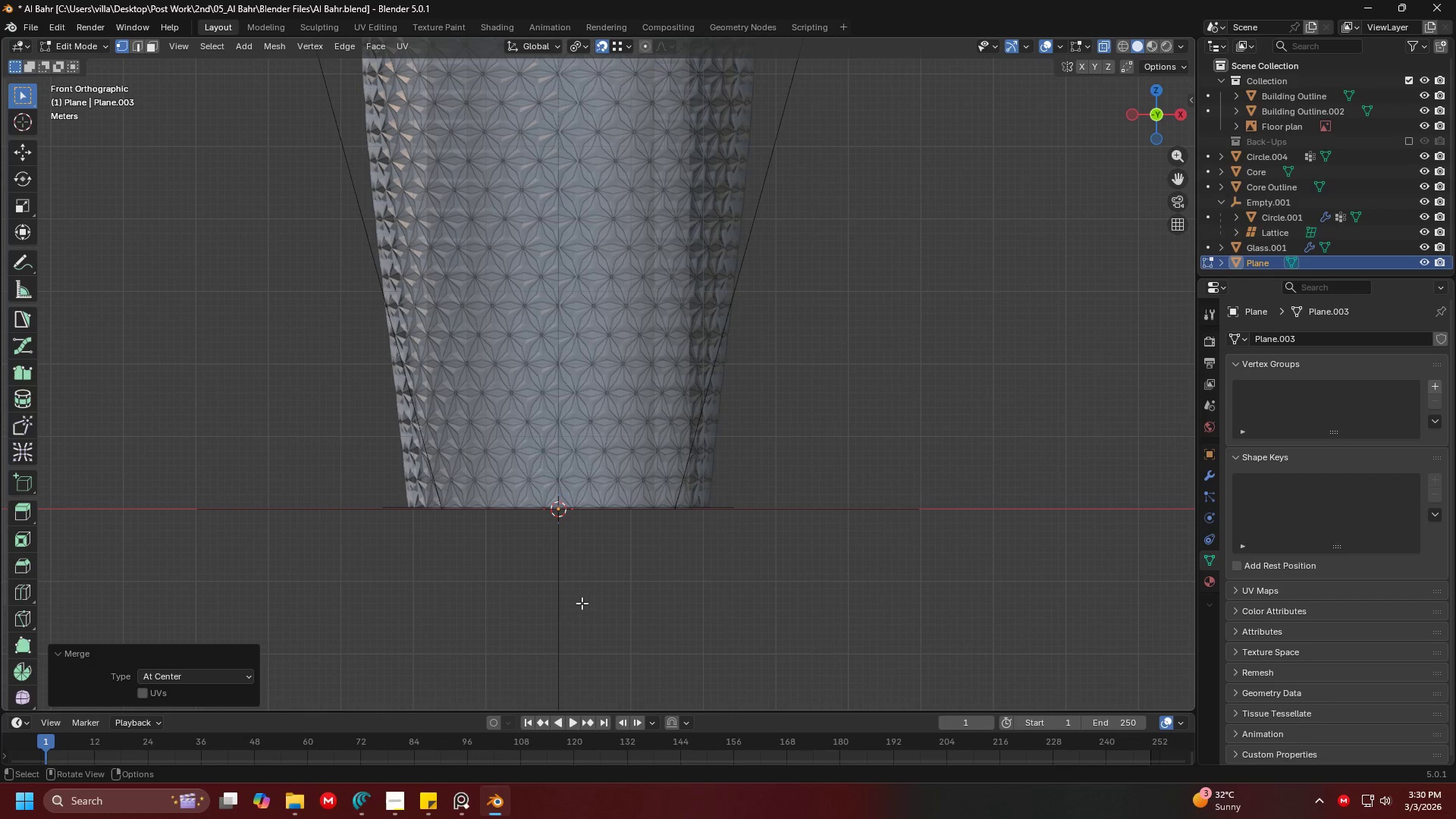 
scroll: coordinate [582, 603], scroll_direction: down, amount: 2.0
 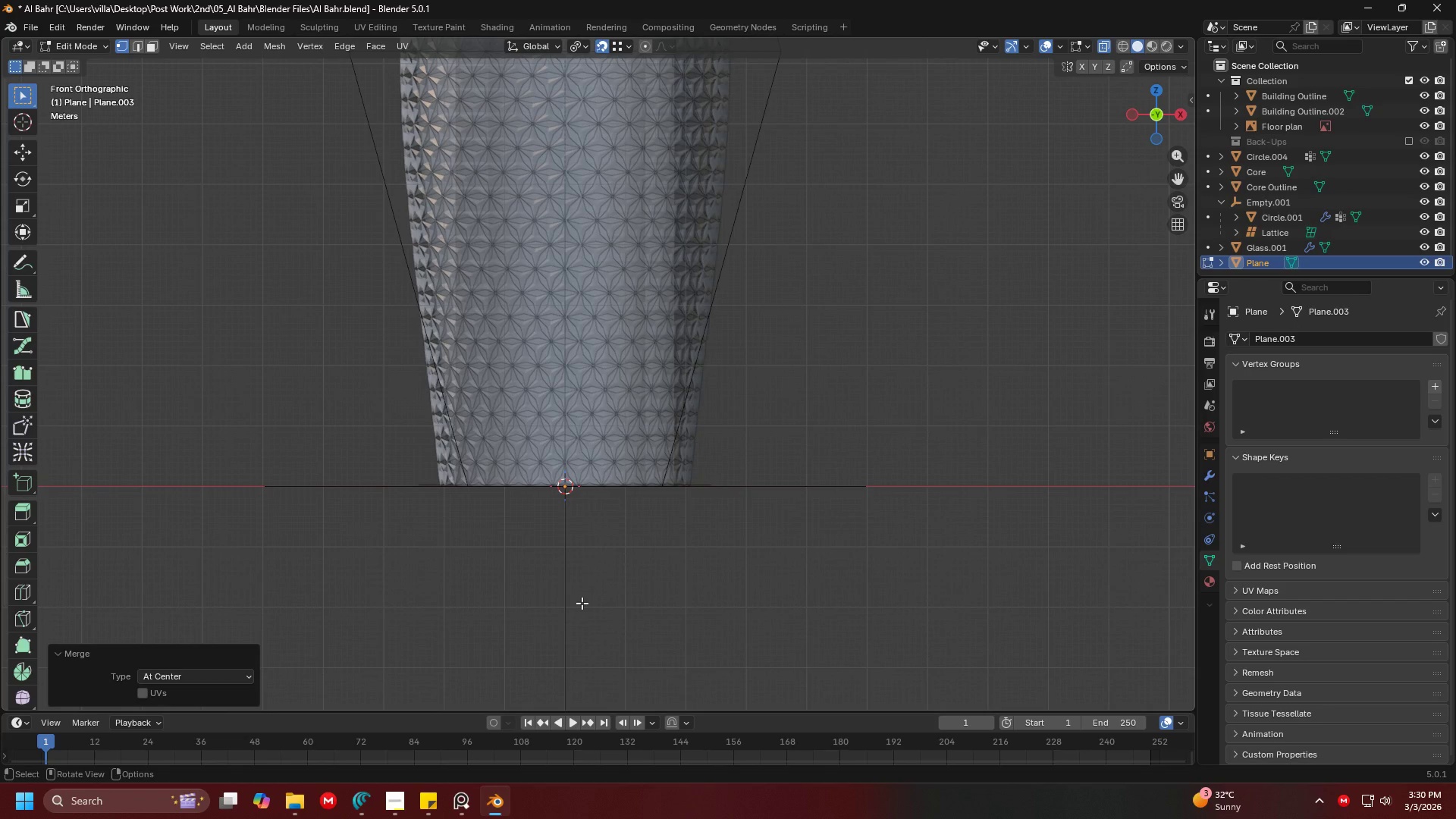 
hold_key(key=ShiftLeft, duration=1.31)
 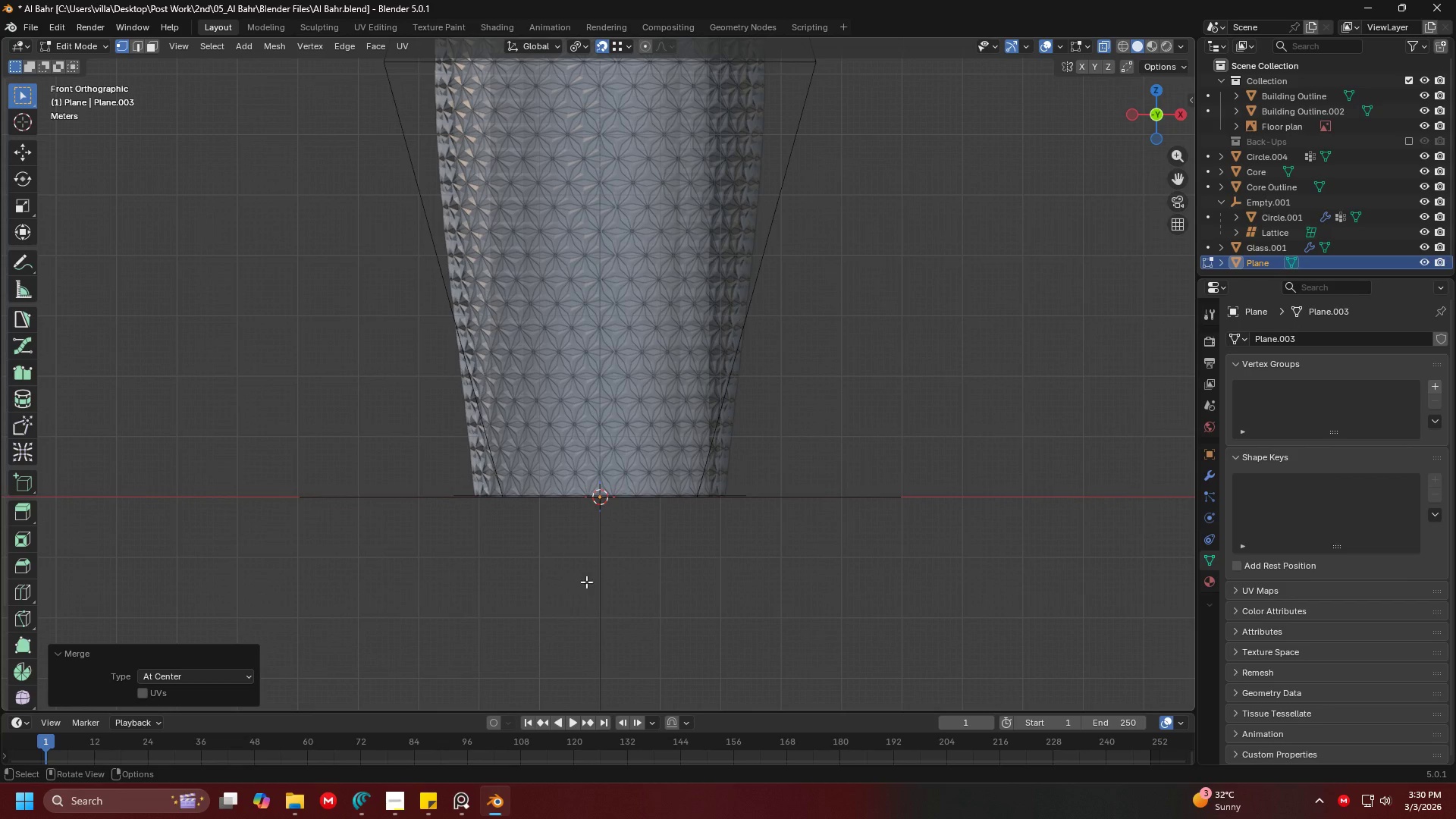 
hold_key(key=ShiftLeft, duration=1.5)
 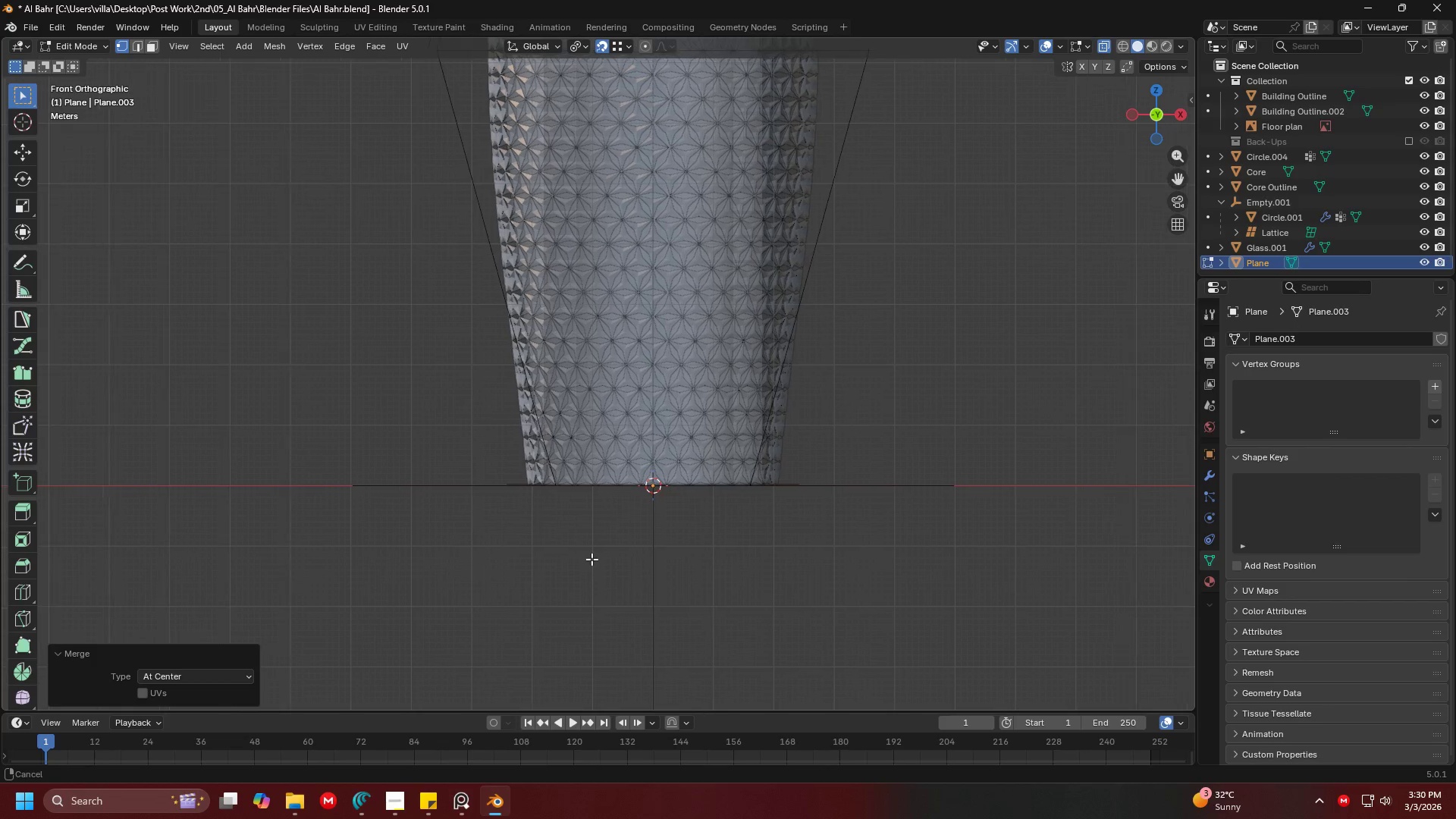 
hold_key(key=ShiftLeft, duration=1.52)
 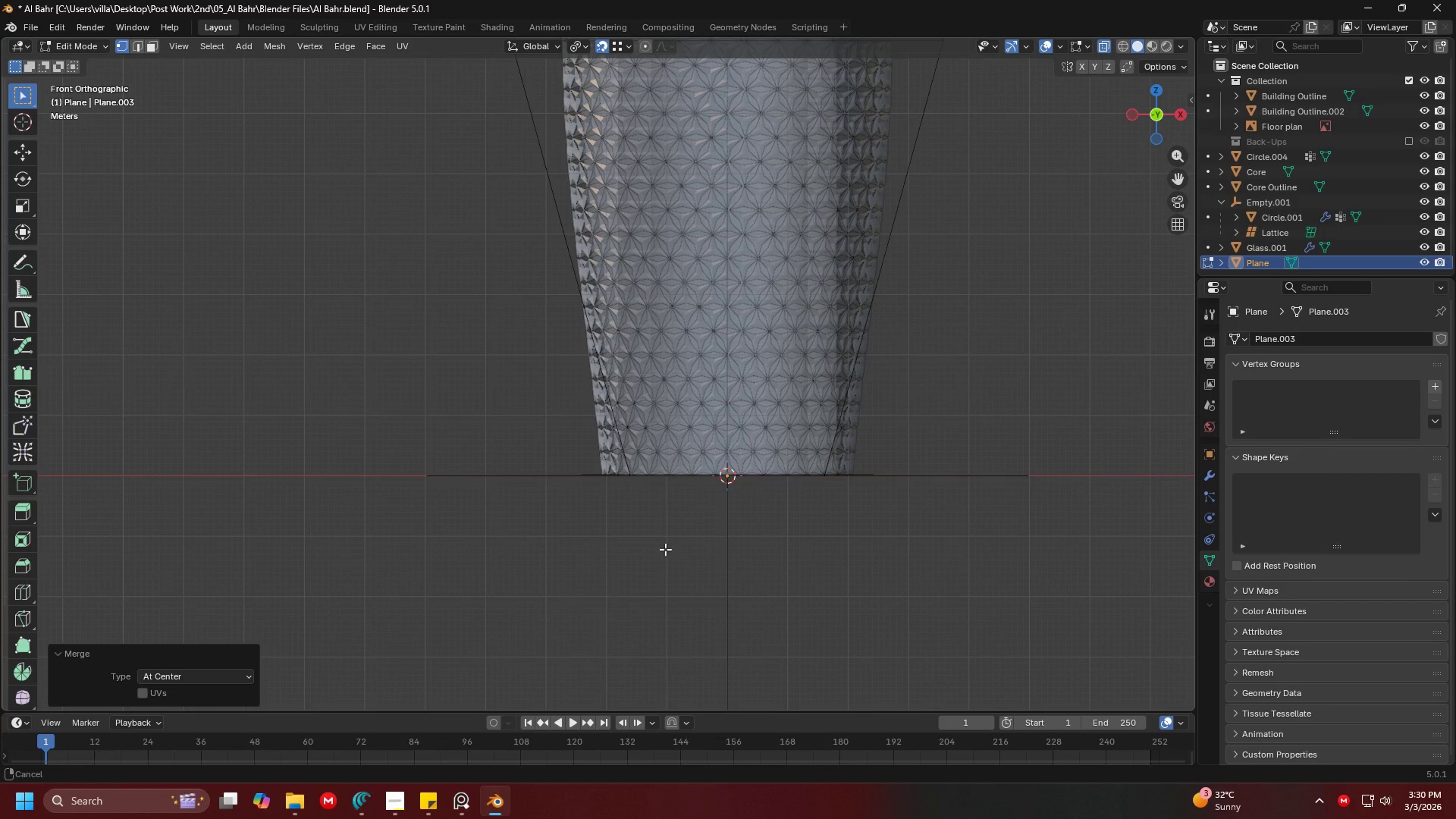 
hold_key(key=ShiftLeft, duration=1.51)
 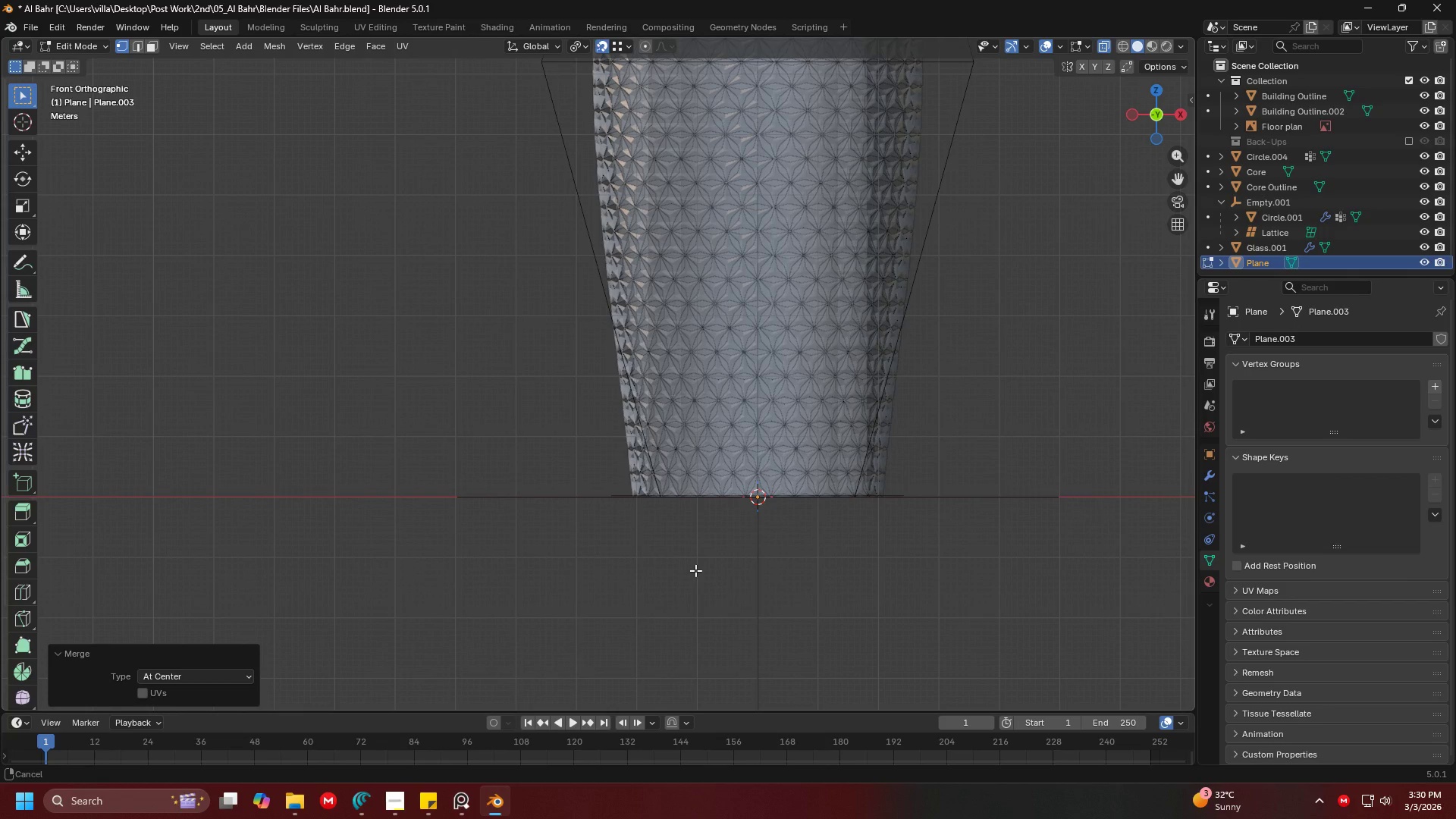 
hold_key(key=ShiftLeft, duration=1.52)
 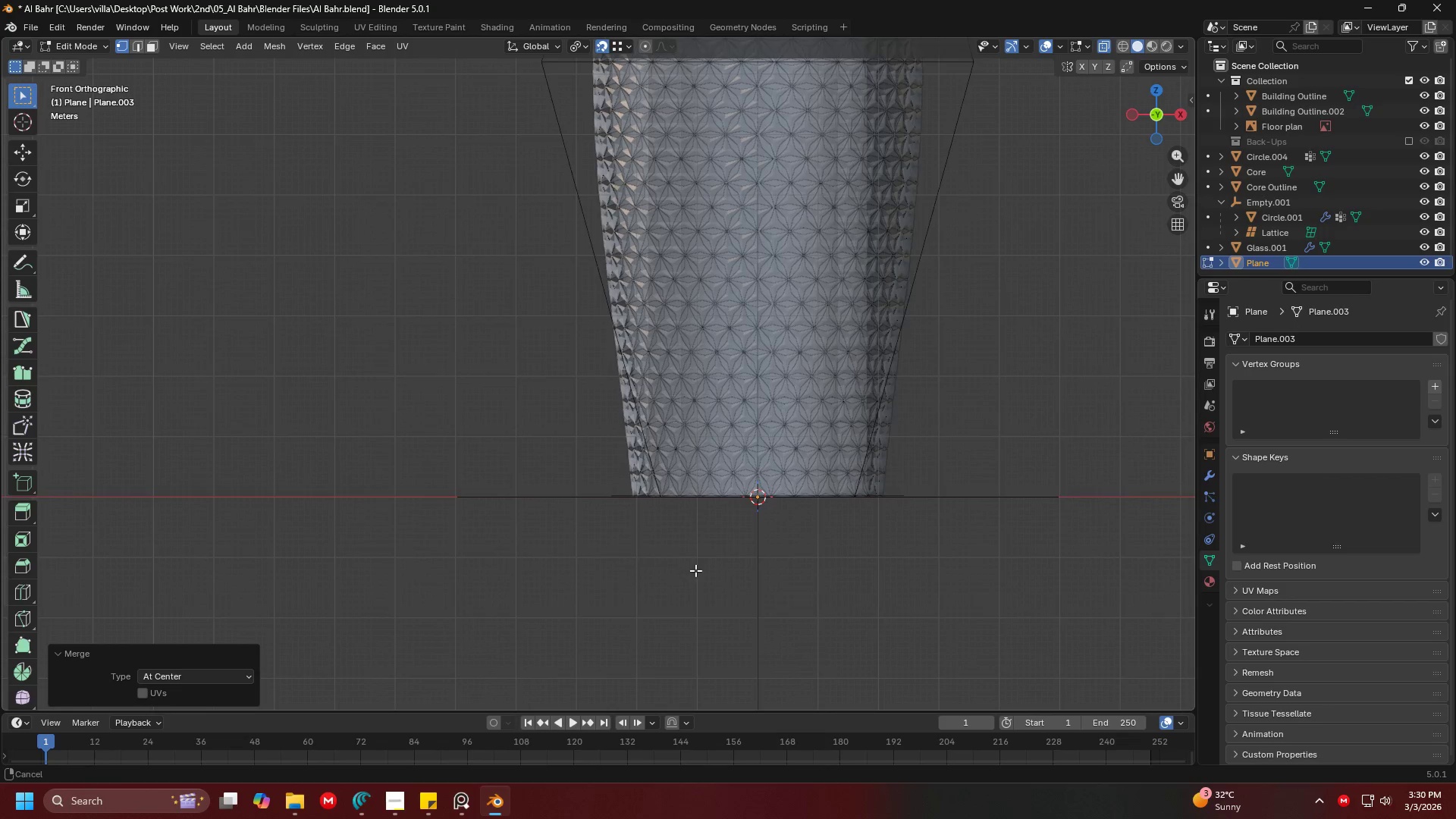 
hold_key(key=ShiftLeft, duration=0.86)
 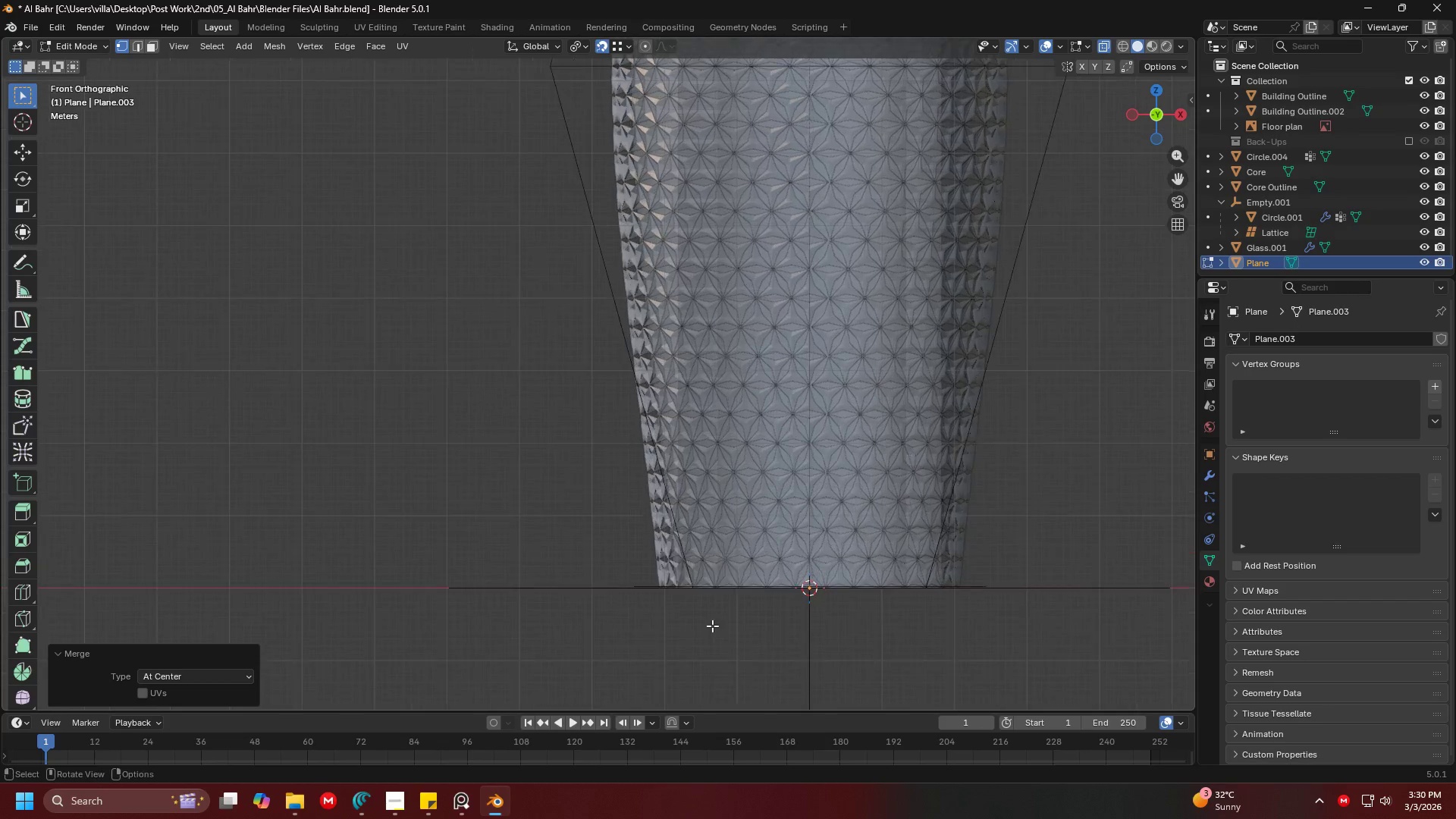 
key(Shift+ShiftLeft)
 